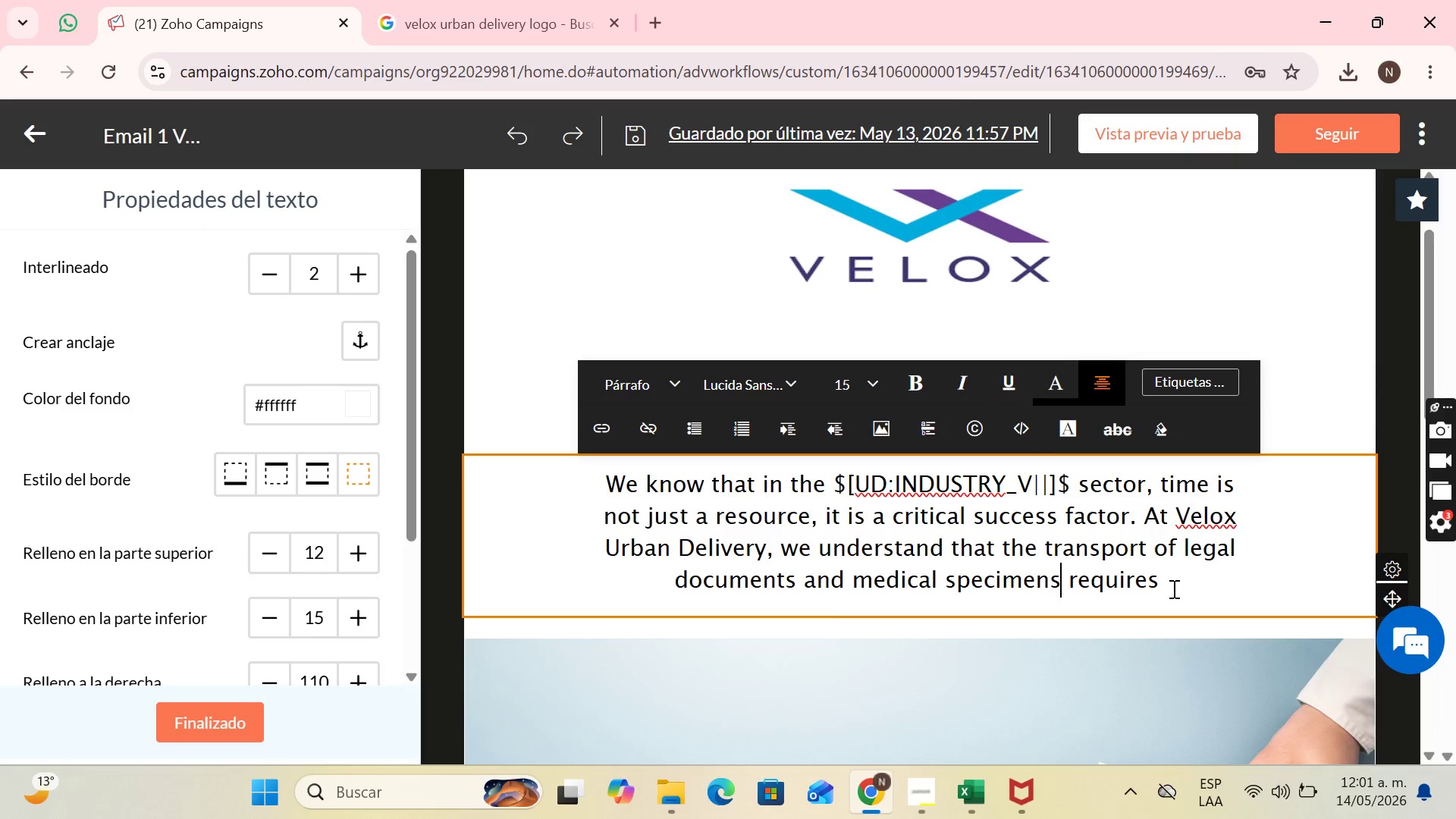 
left_click([1172, 588])
 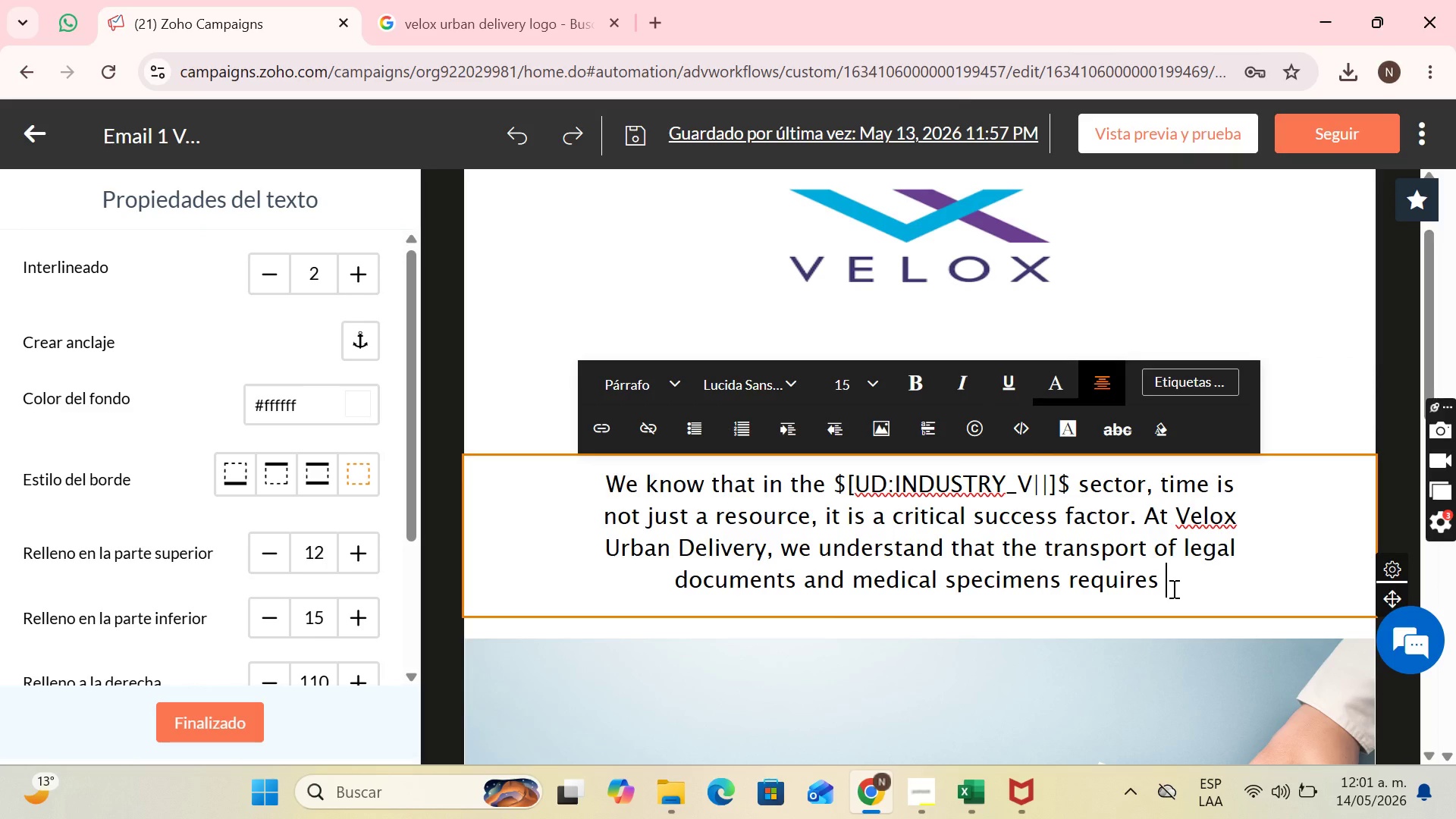 
type(more than)
 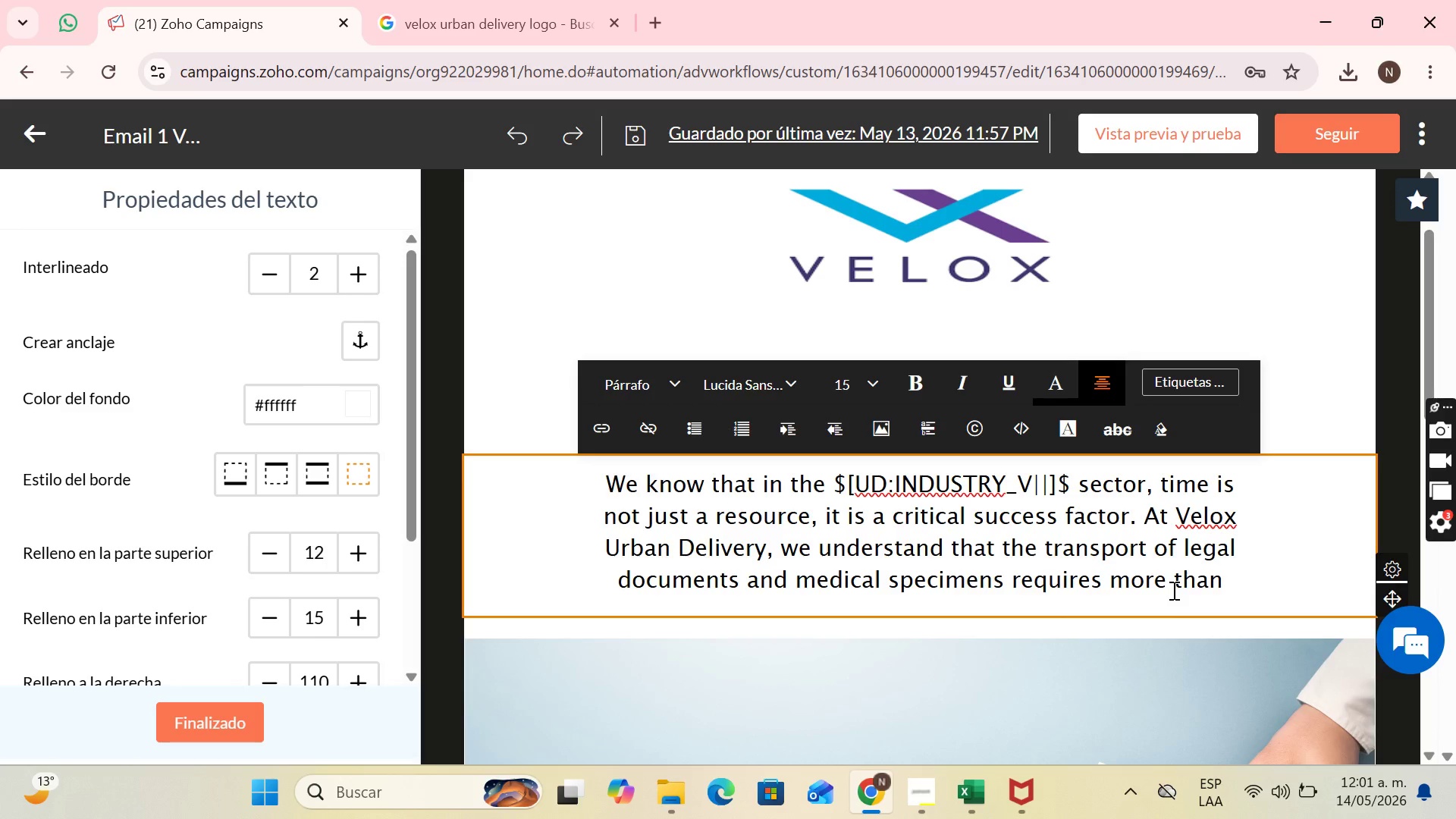 
wait(5.25)
 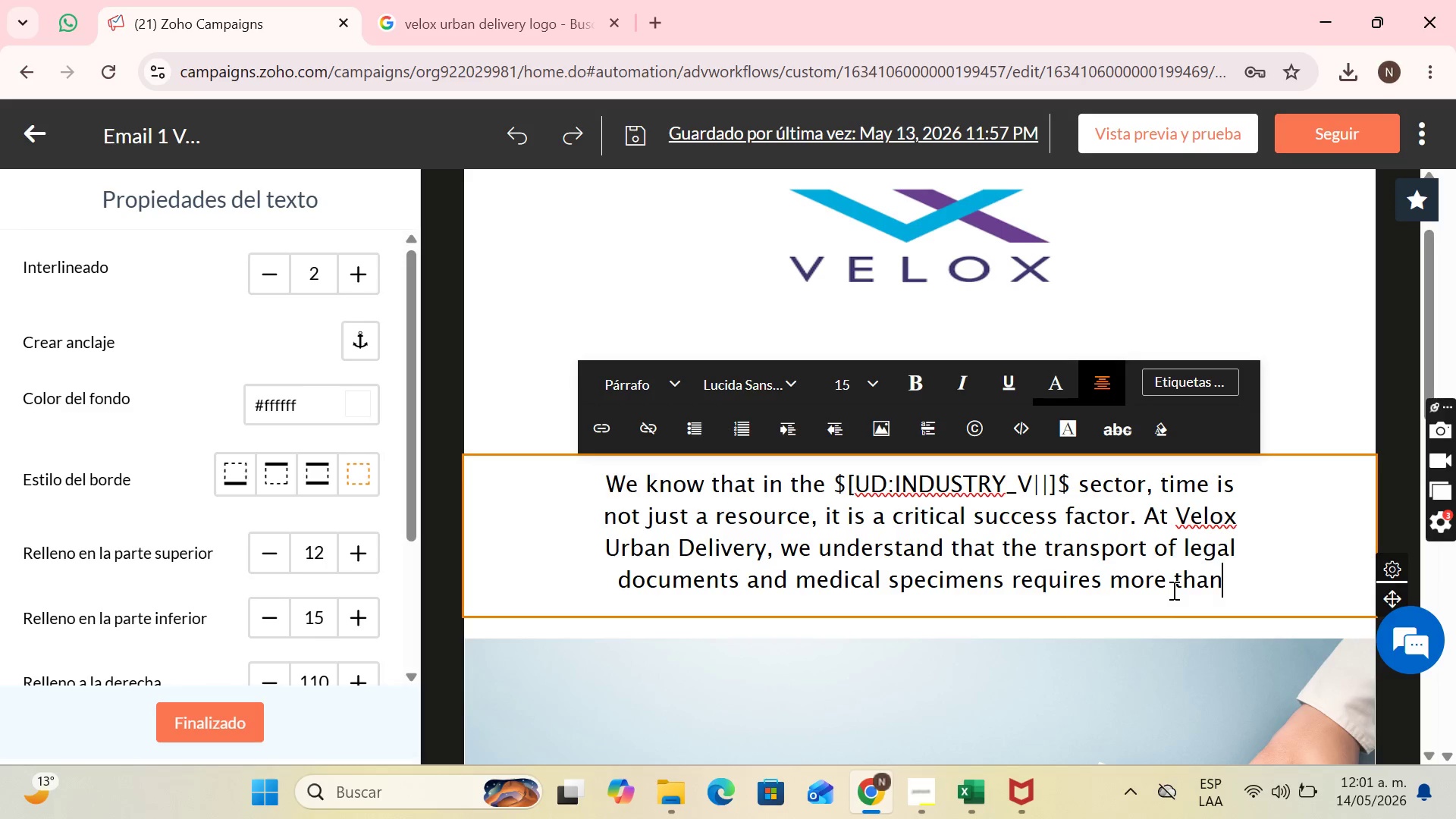 
type( speed> It requires an impeccable chain of custody and absolute professionalism,)
key(Backspace)
type(.)
 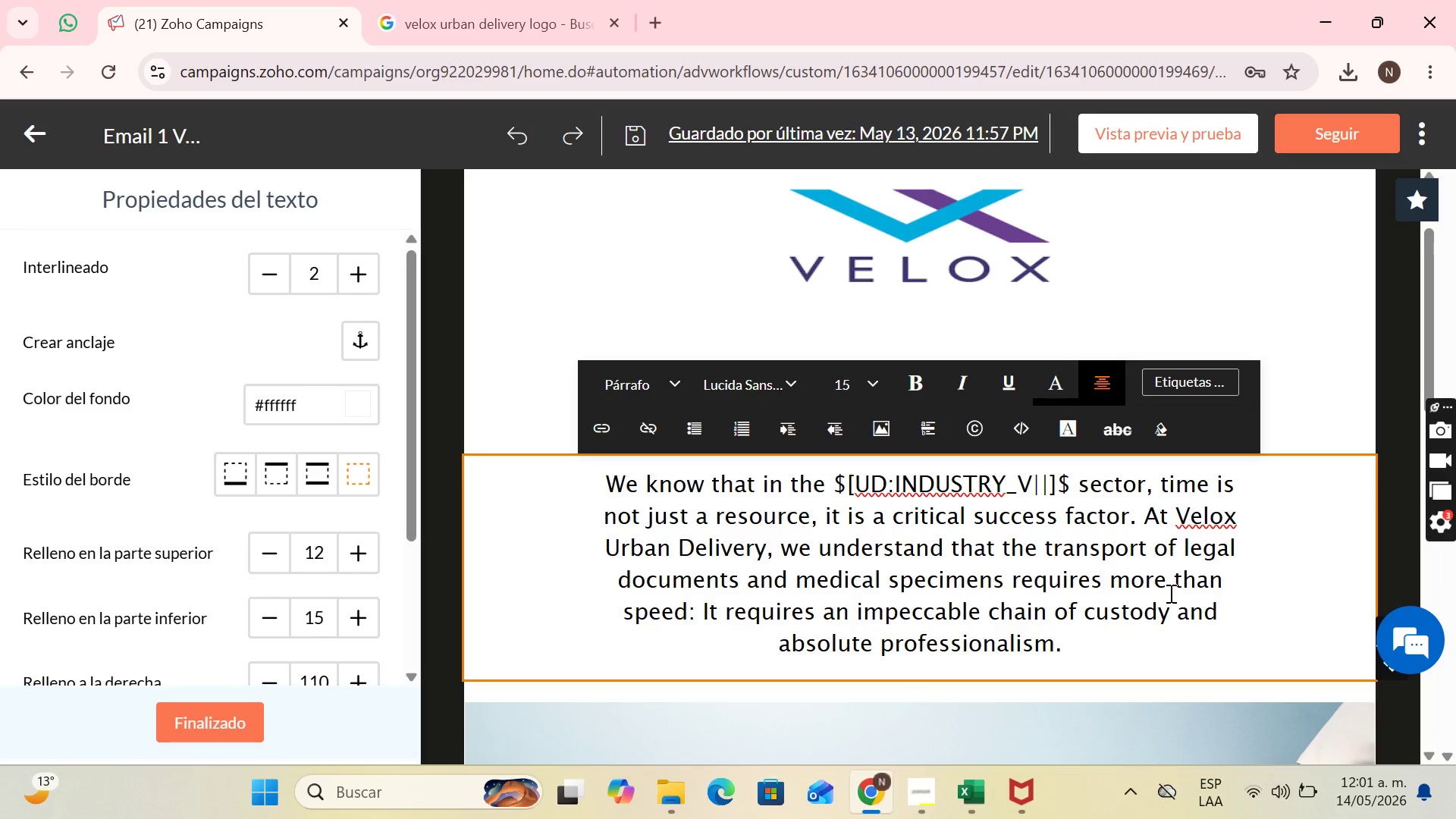 
key(Space)
 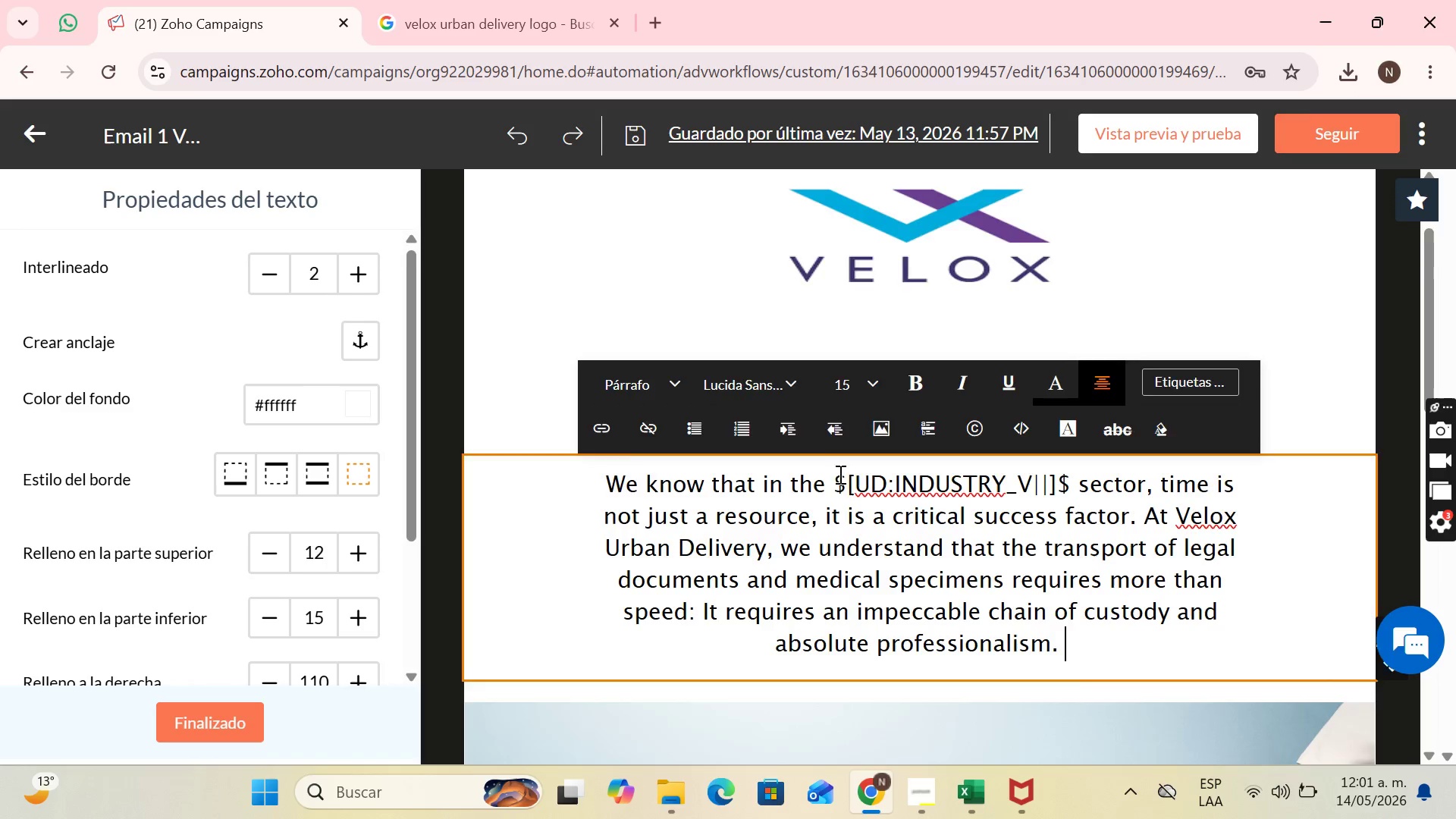 
scroll: coordinate [868, 453], scroll_direction: down, amount: 7.0
 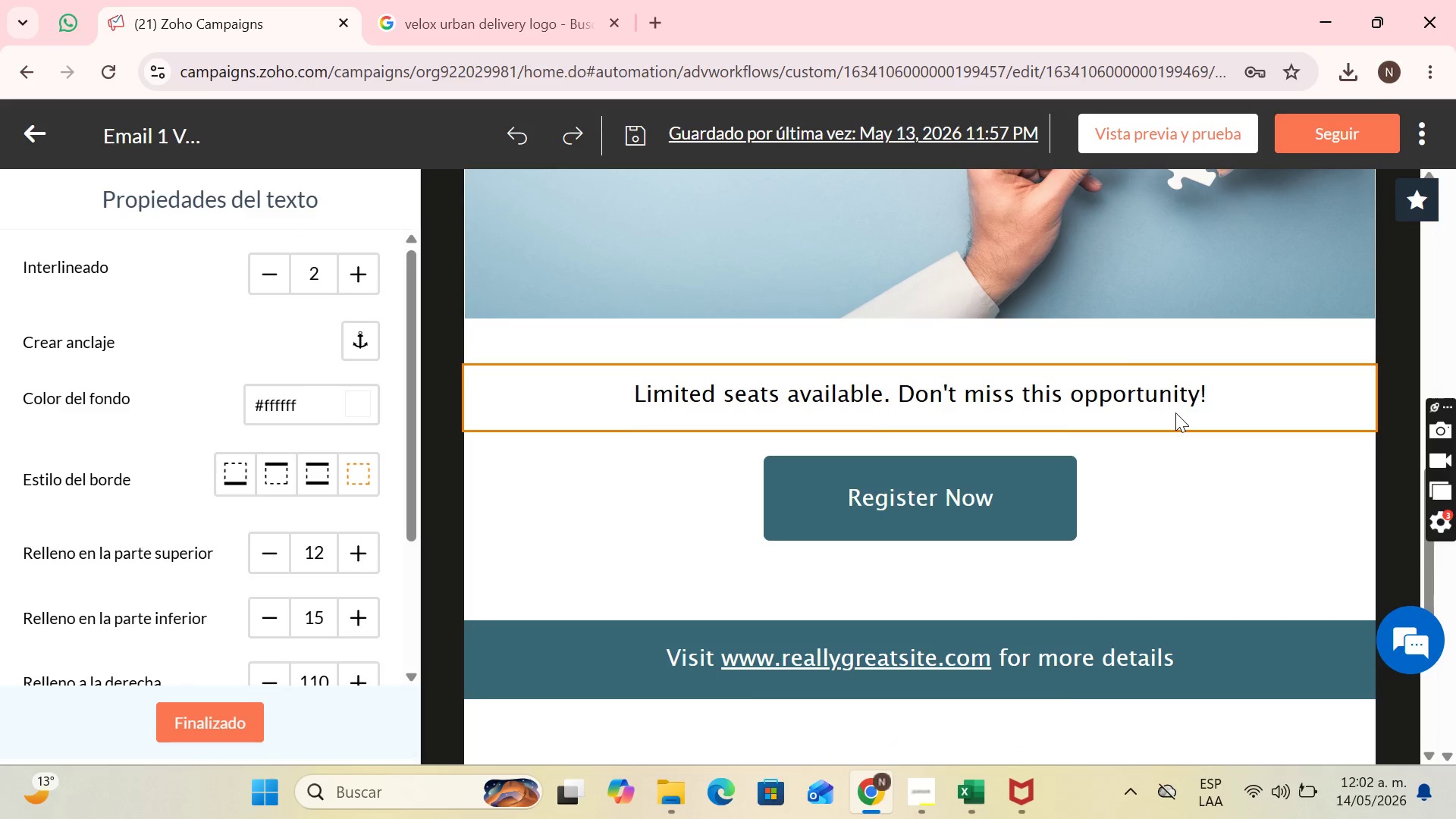 
left_click([1213, 400])
 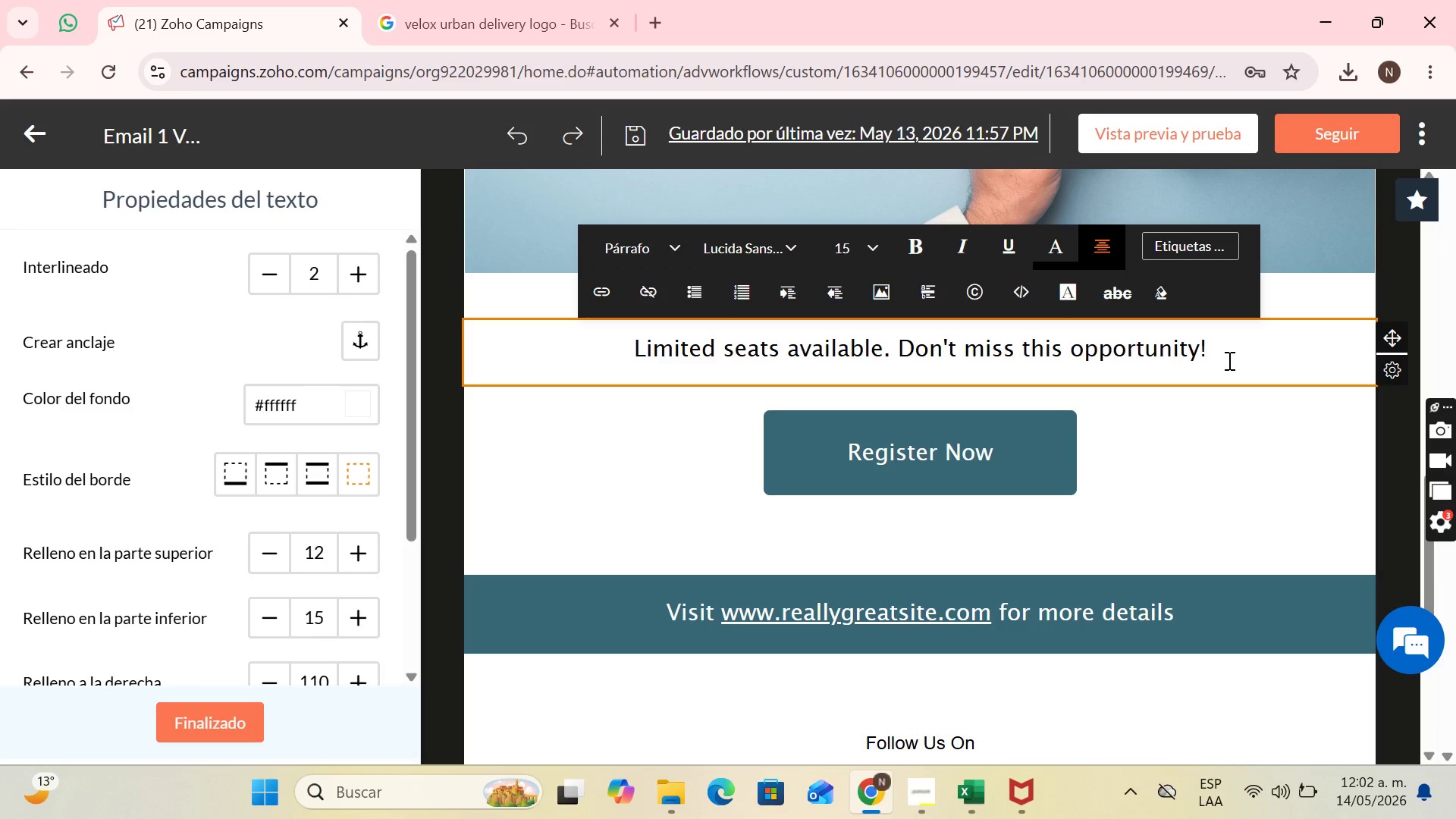 
wait(18.62)
 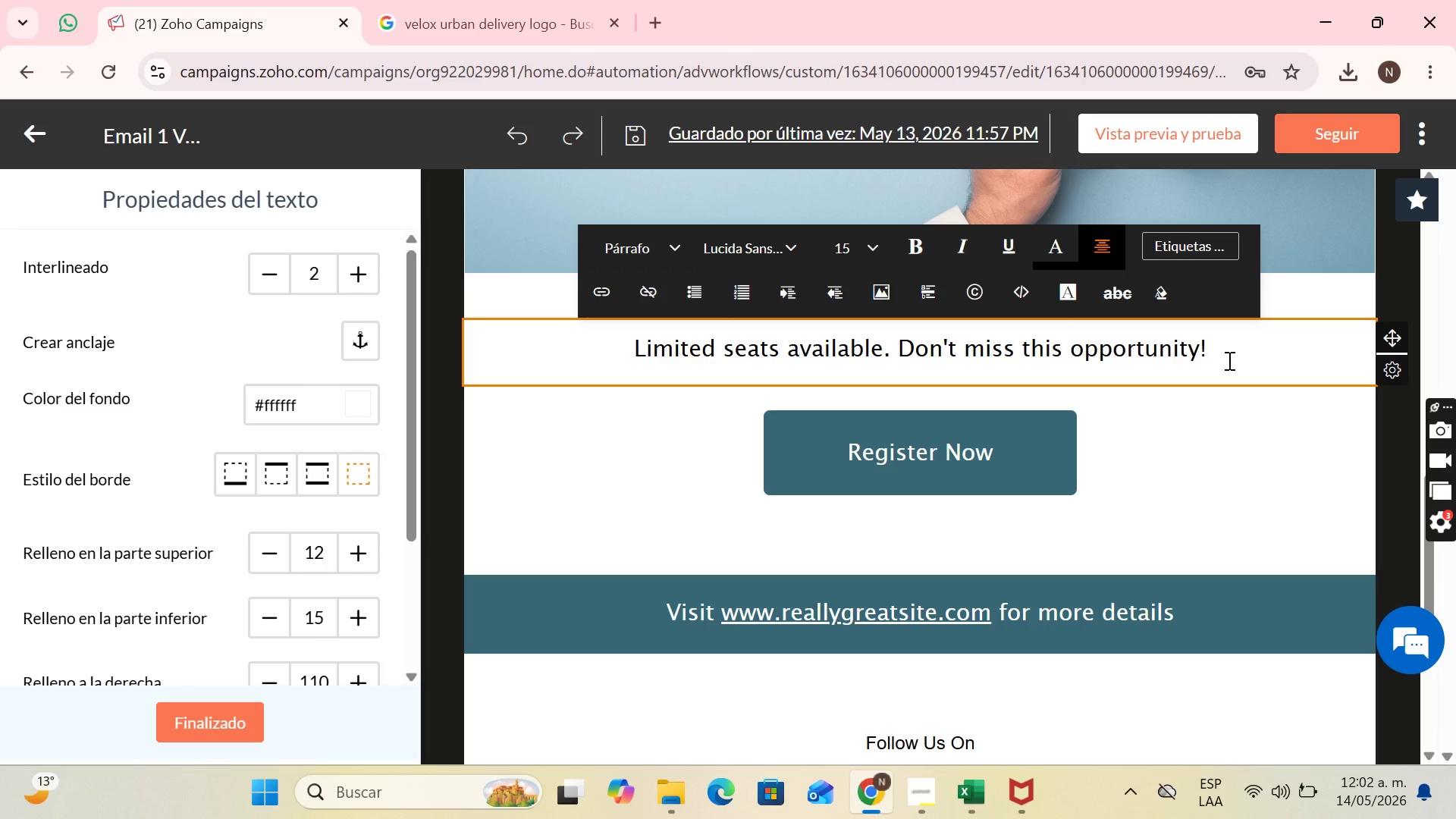 
left_click_drag(start_coordinate=[1230, 362], to_coordinate=[645, 320])
 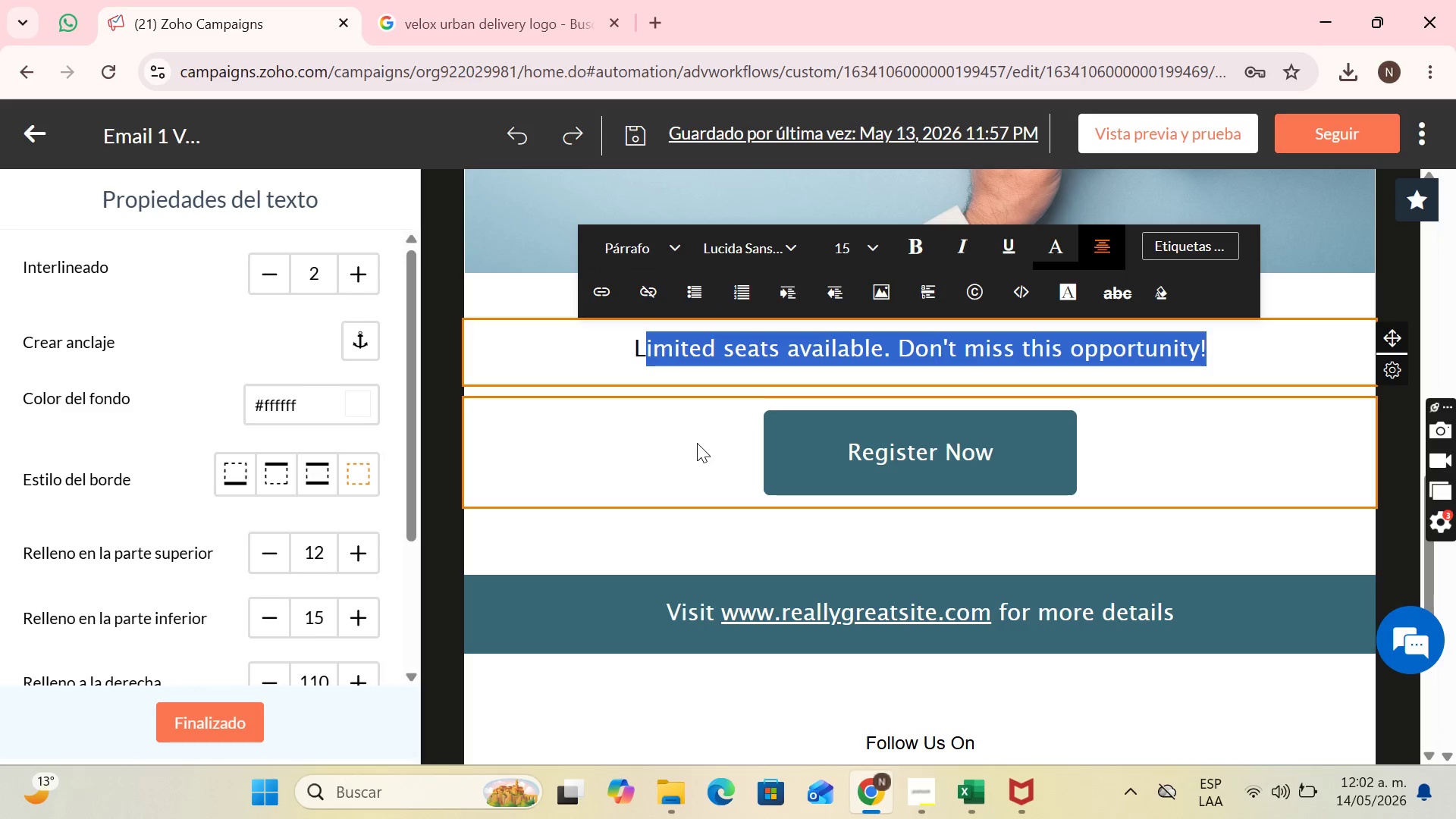 
key(CapsLock)
 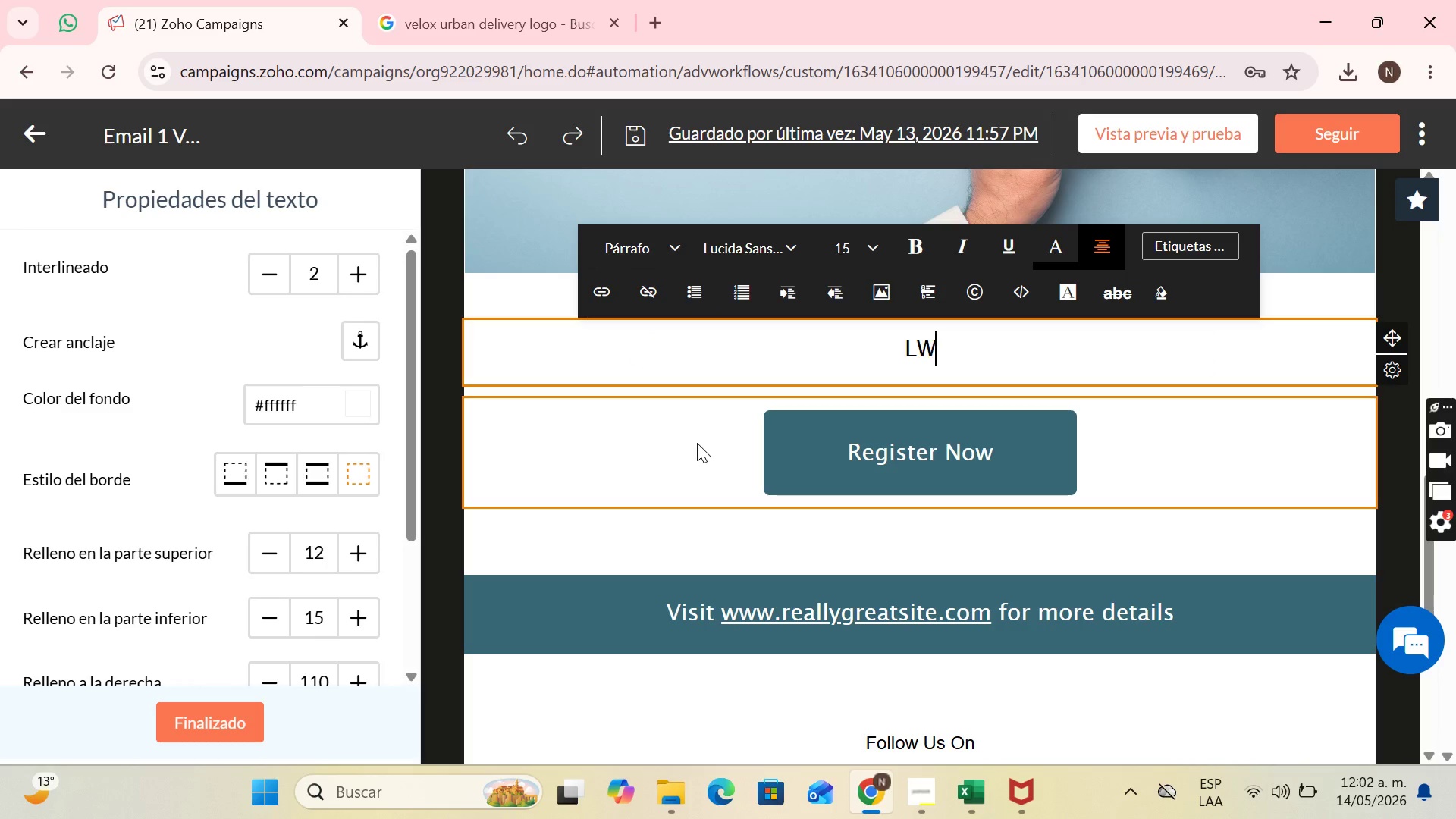 
key(W)
 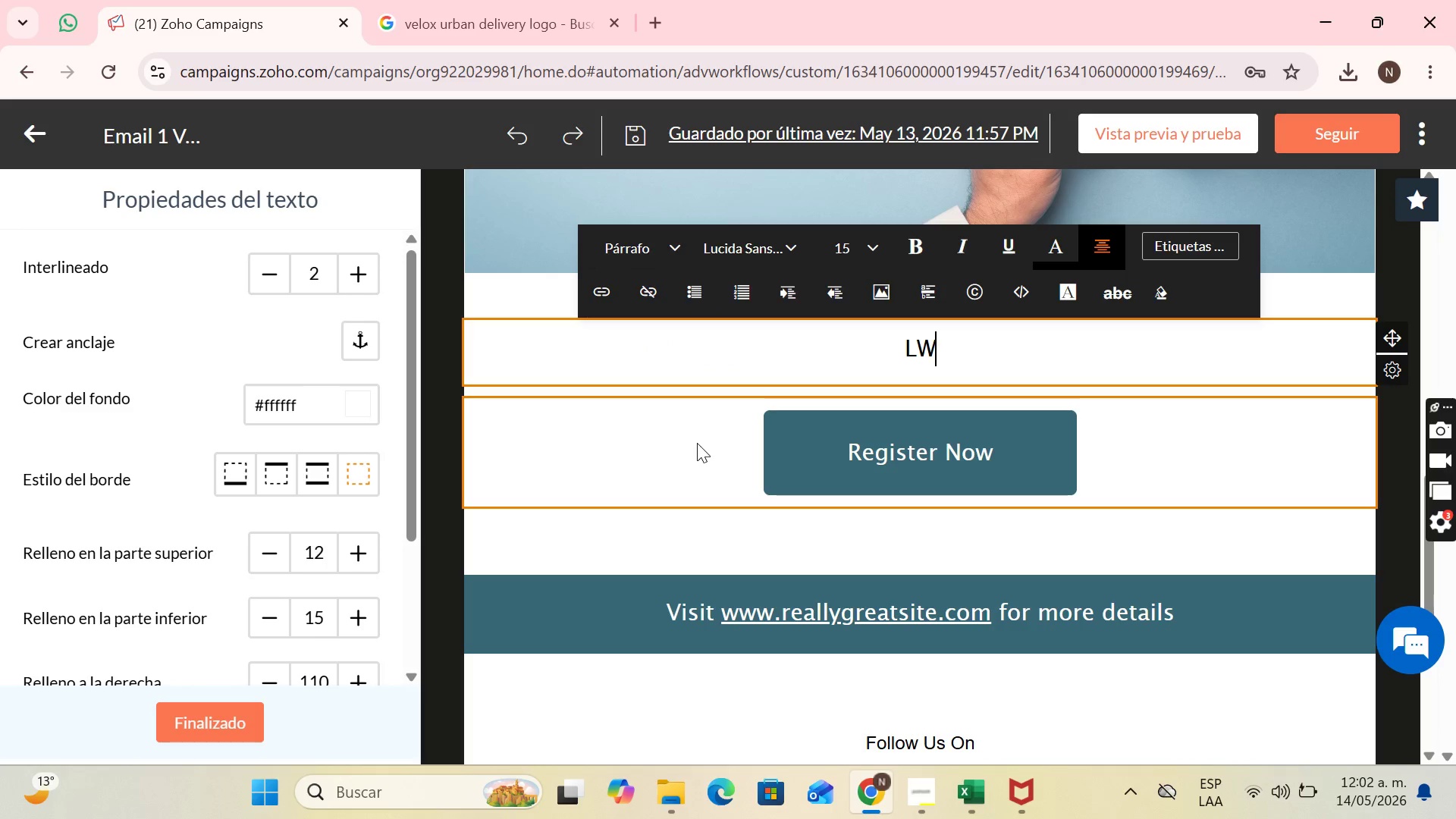 
key(CapsLock)
 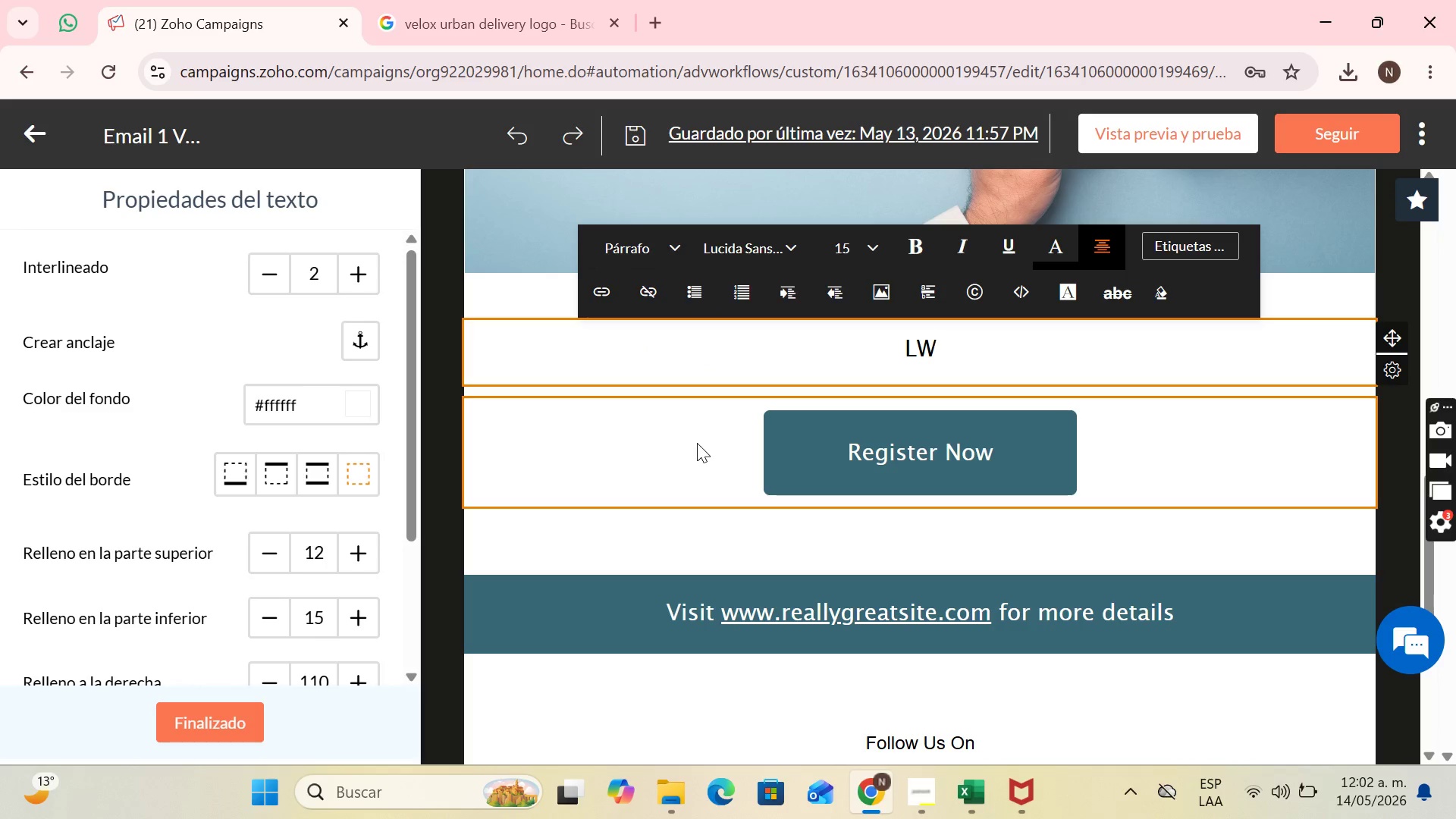 
key(ArrowLeft)
 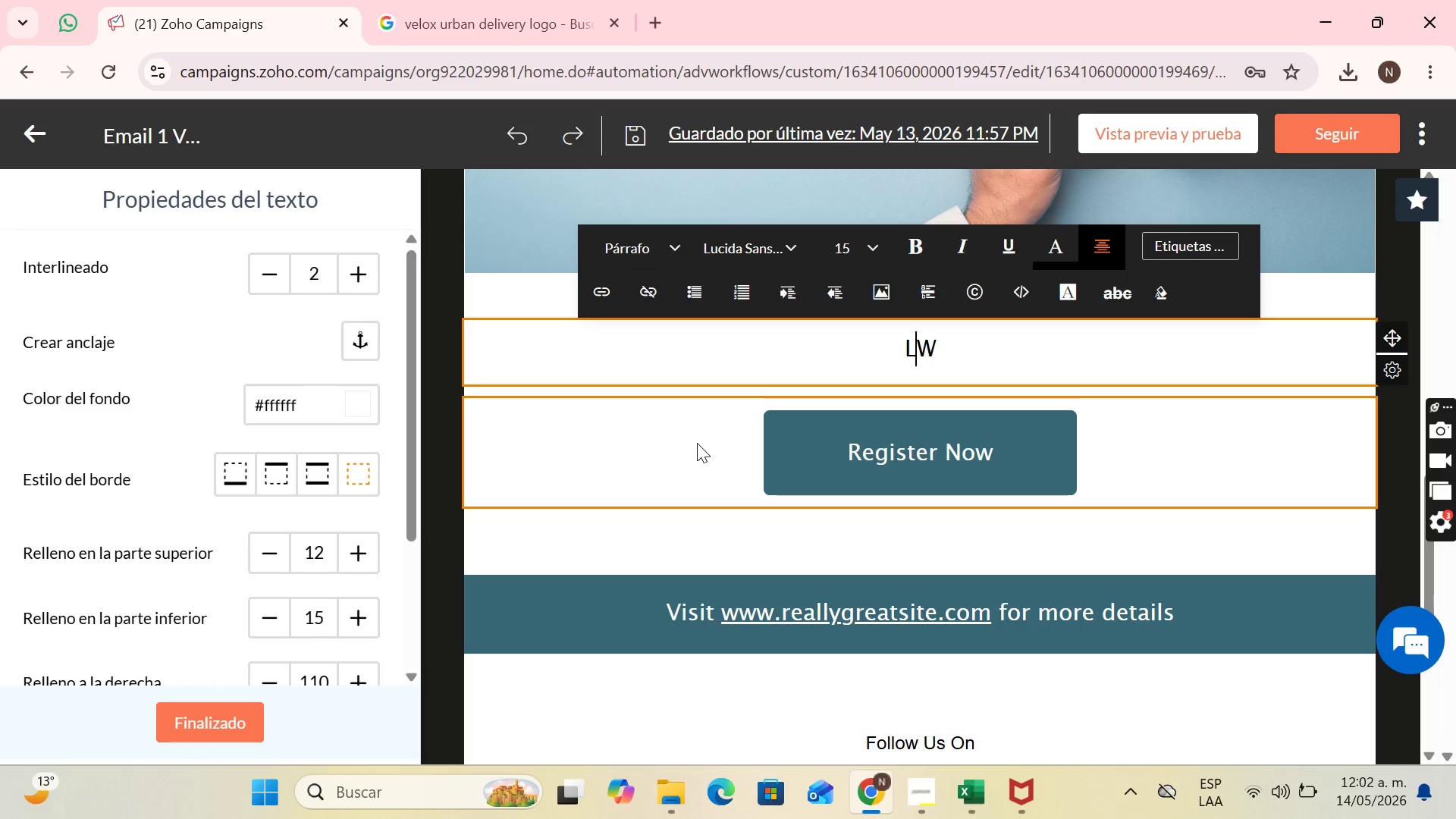 
key(Backspace)
 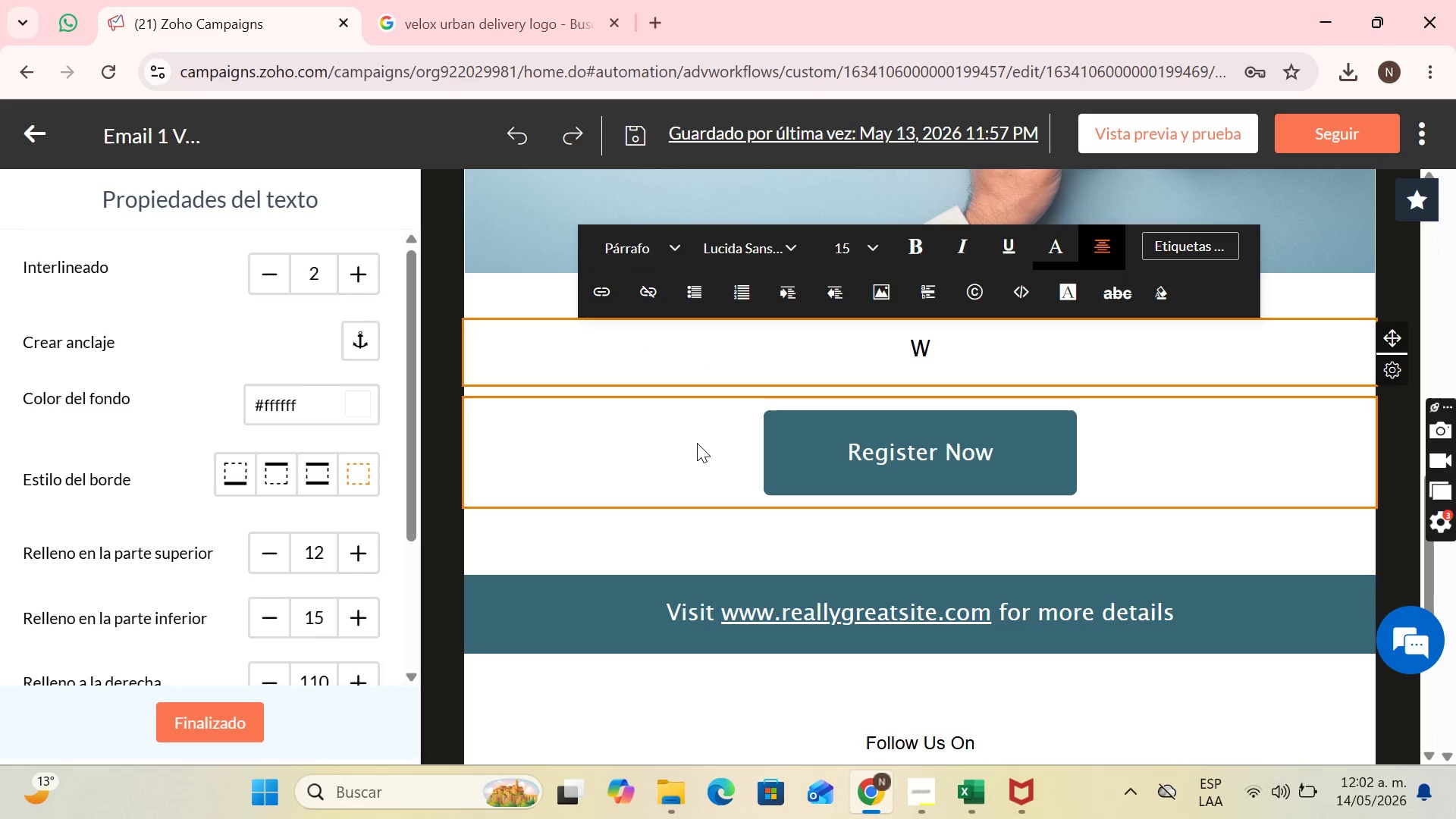 
key(ArrowRight)
 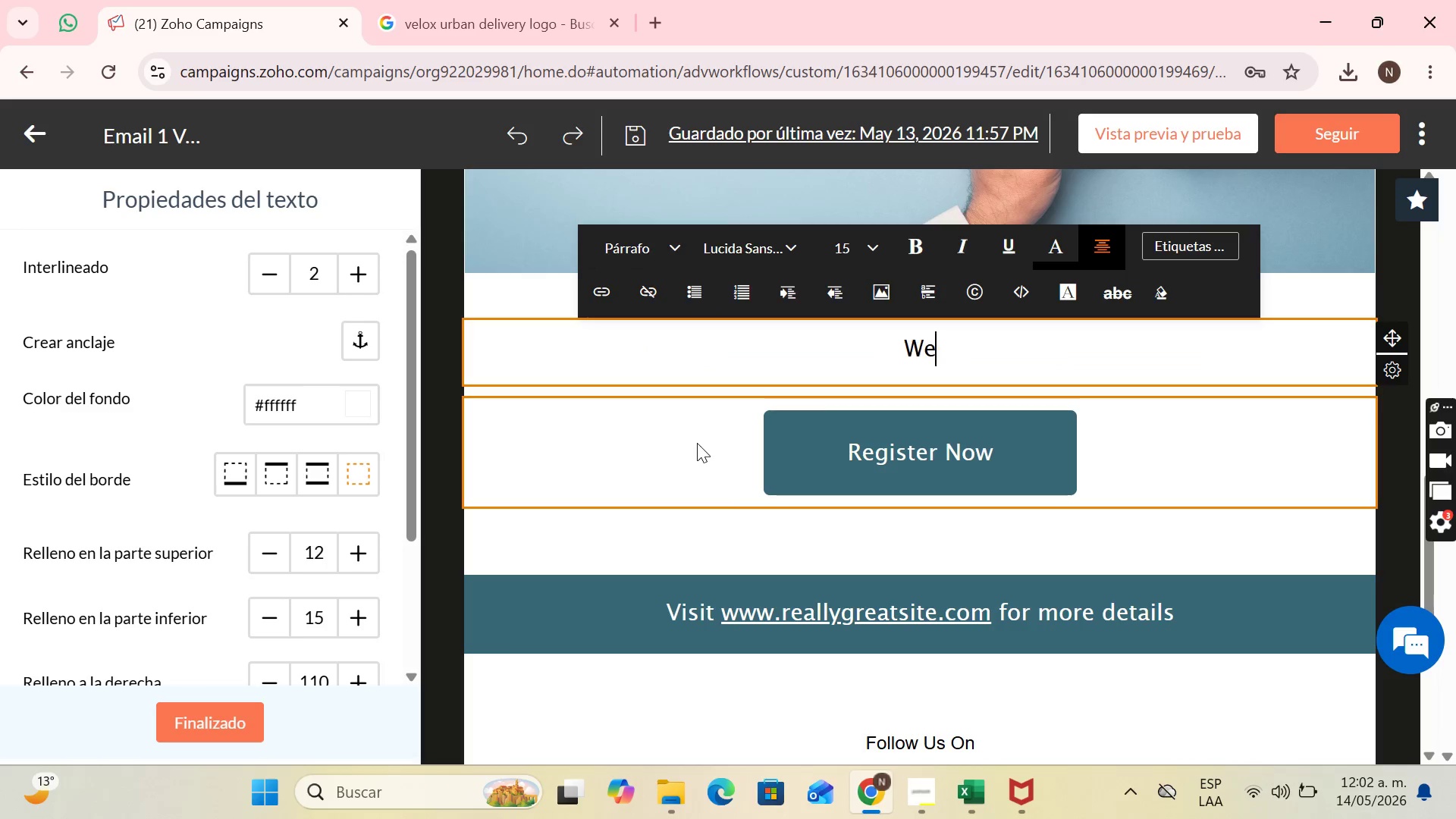 
type(e specialize in same-day s)
key(Backspace)
type(messaging services, designed specifically for the high)
 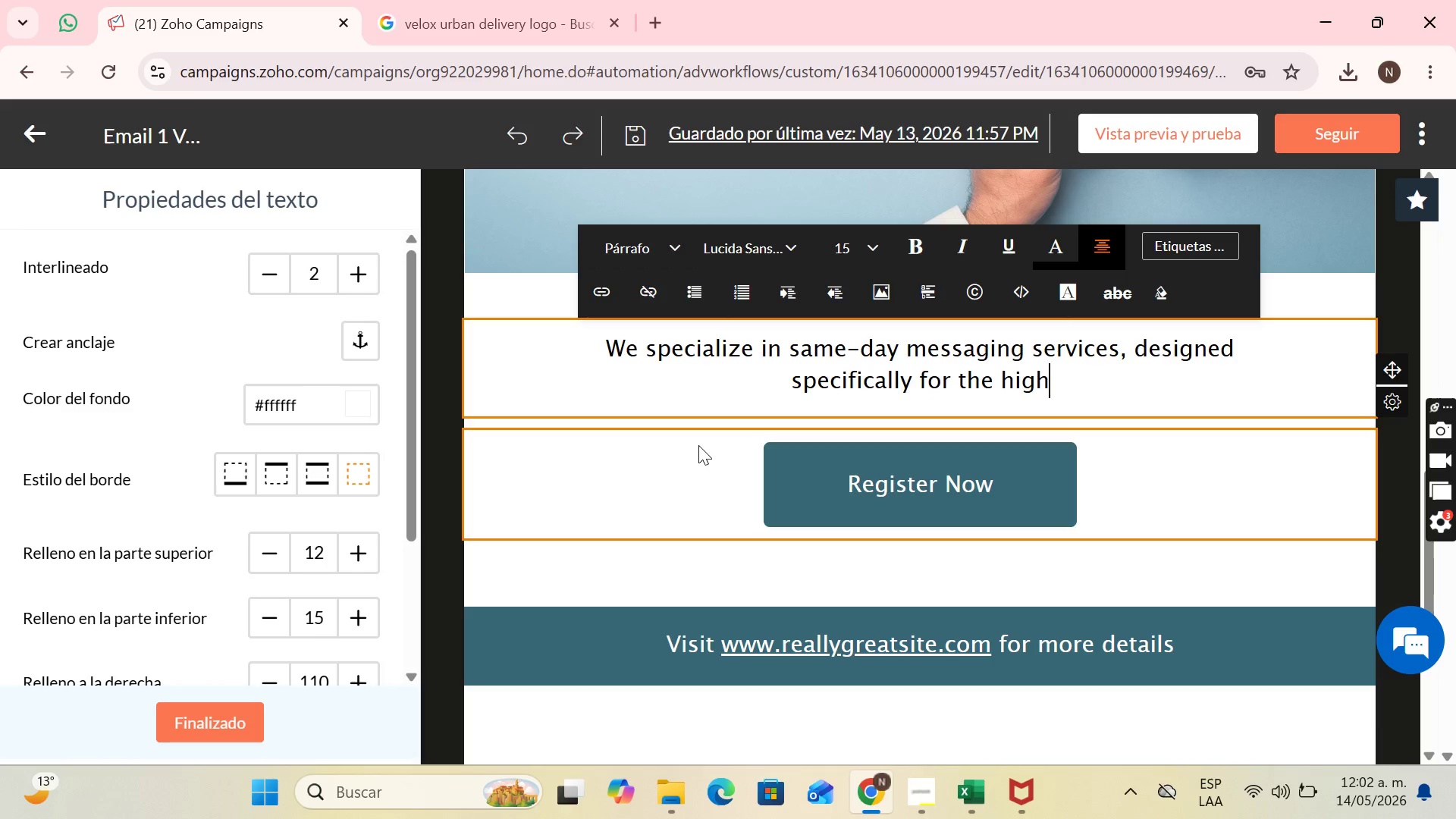 
type( demands of law firm)
key(Backspace)
type(ms and medical clinics. Our priority)
 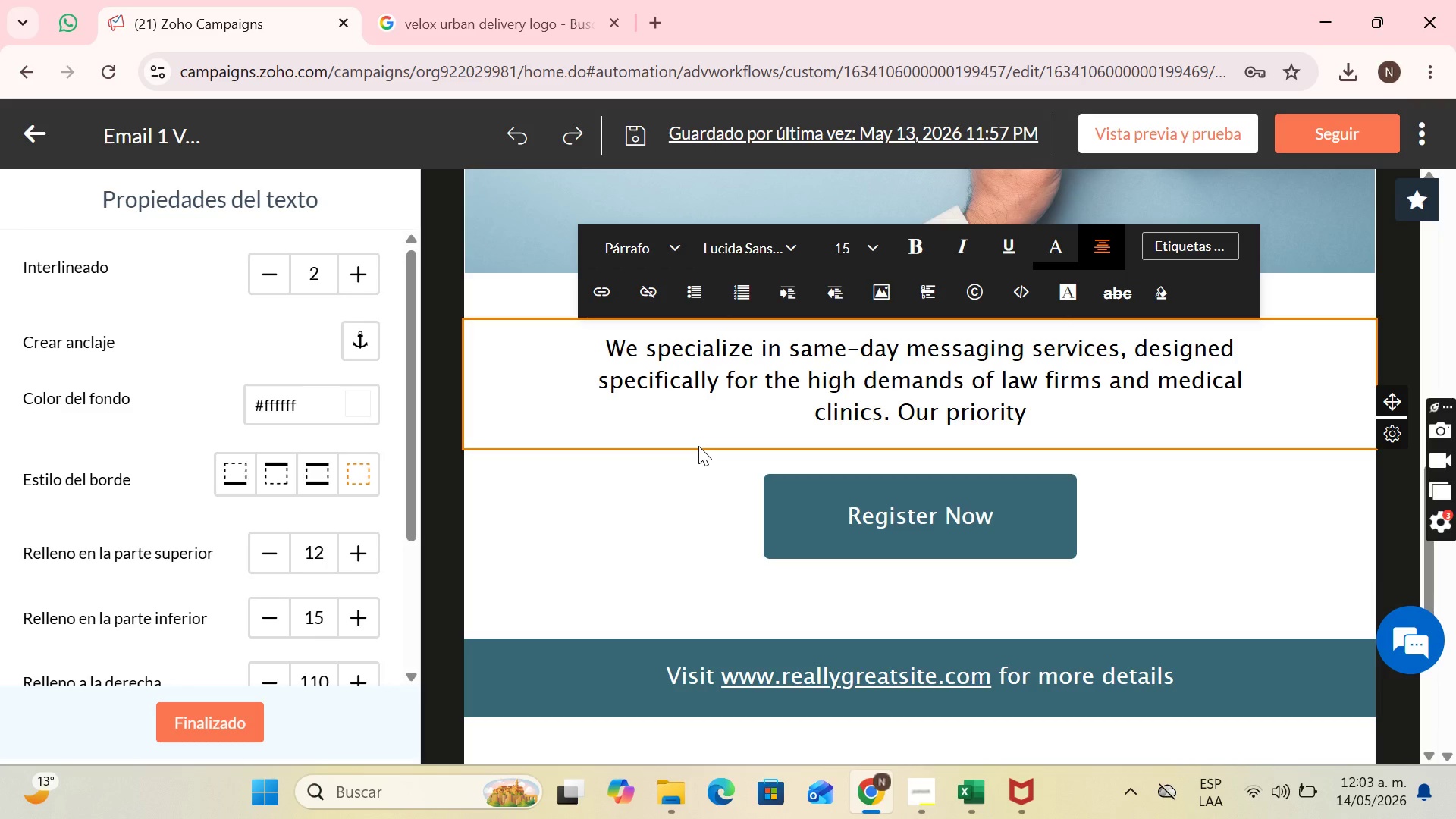 
type( is that your team can focus on wht)
key(Backspace)
type(at is important)
 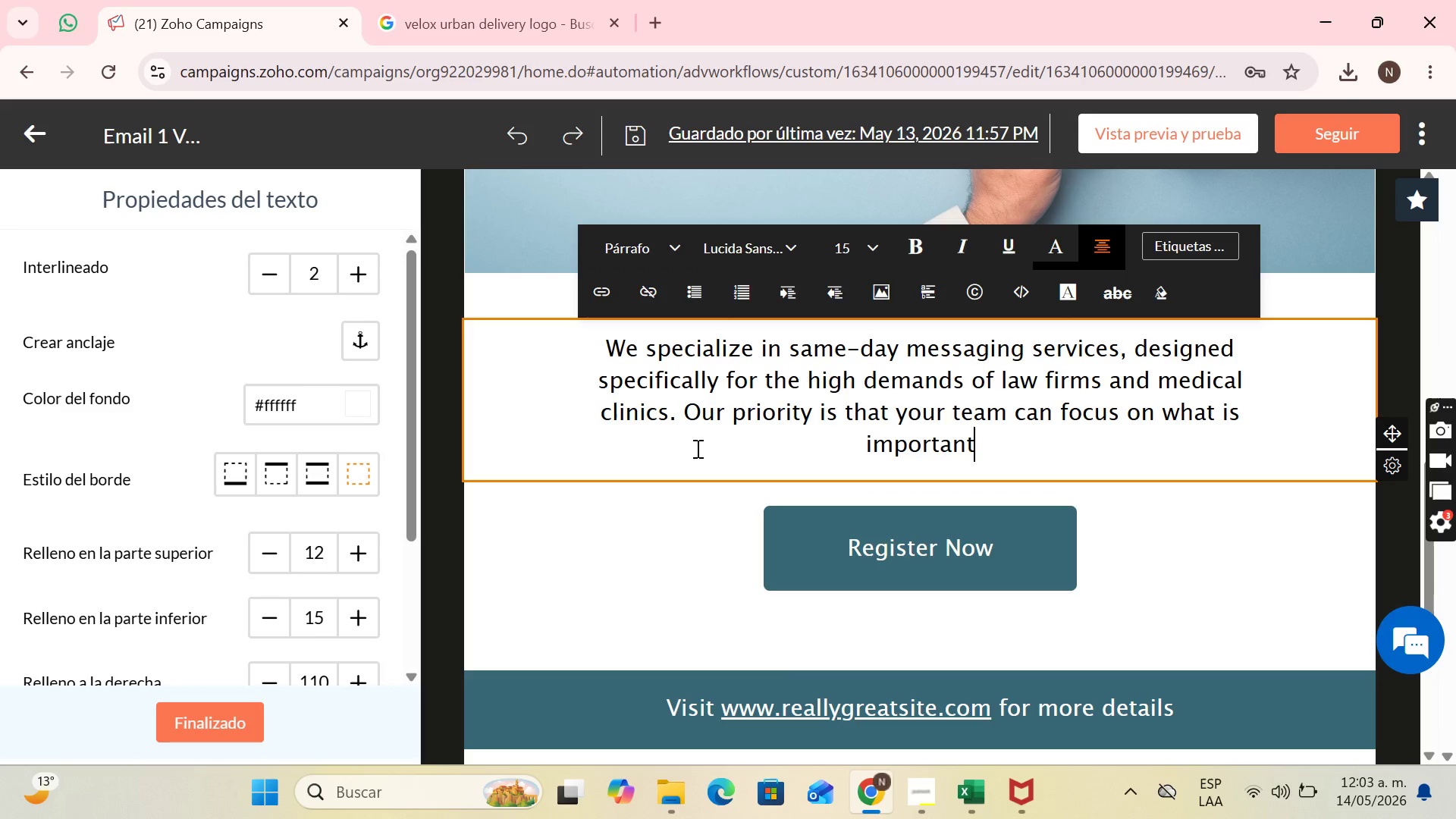 
type(, while we make sure that the urgent thingd )
key(Backspace)
key(Backspace)
type(s arrive in ti)
key(Backspace)
key(Backspace)
key(Backspace)
key(Backspace)
key(Backspace)
type(on time.)
 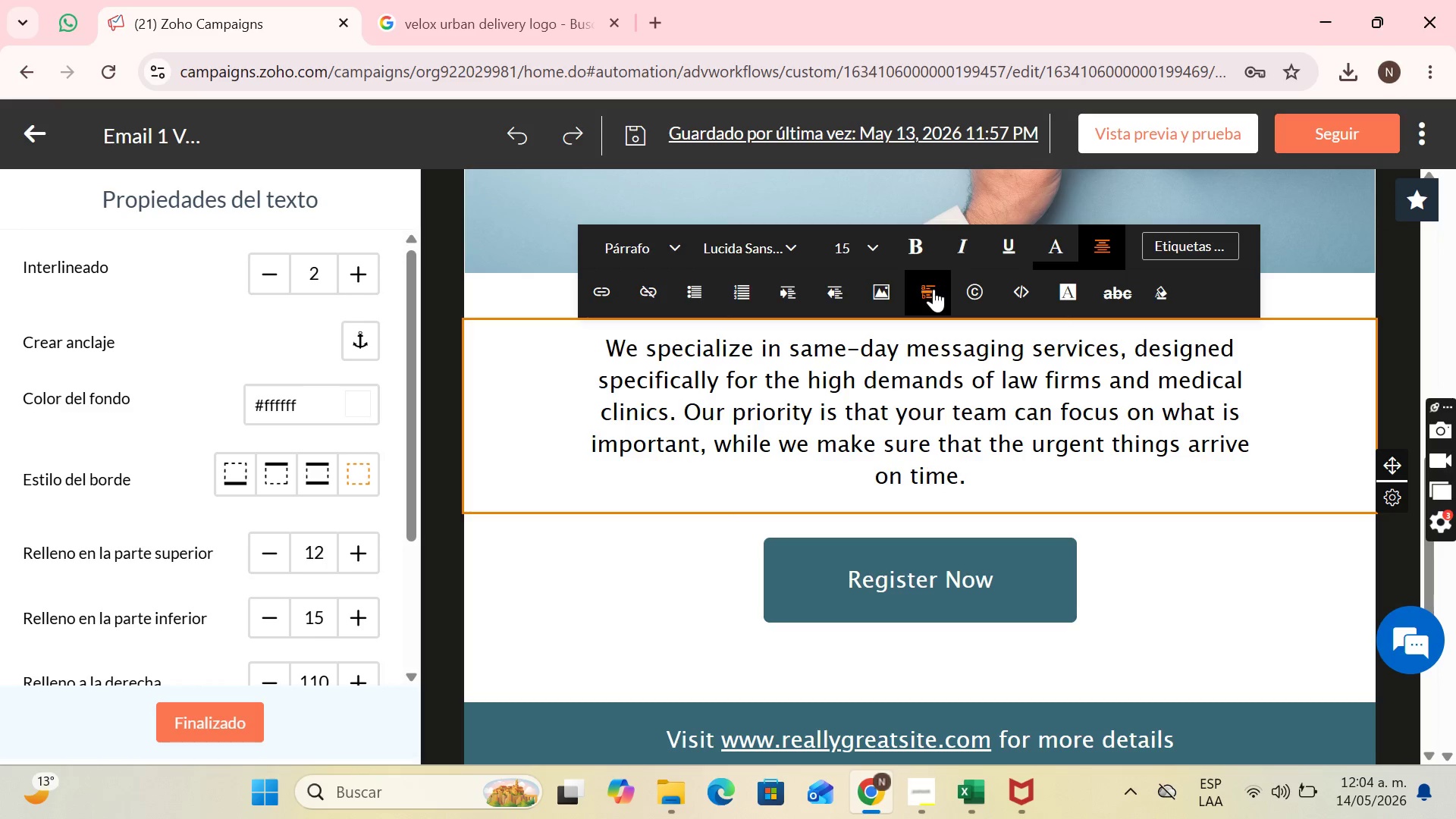 
scroll: coordinate [962, 392], scroll_direction: down, amount: 2.0
 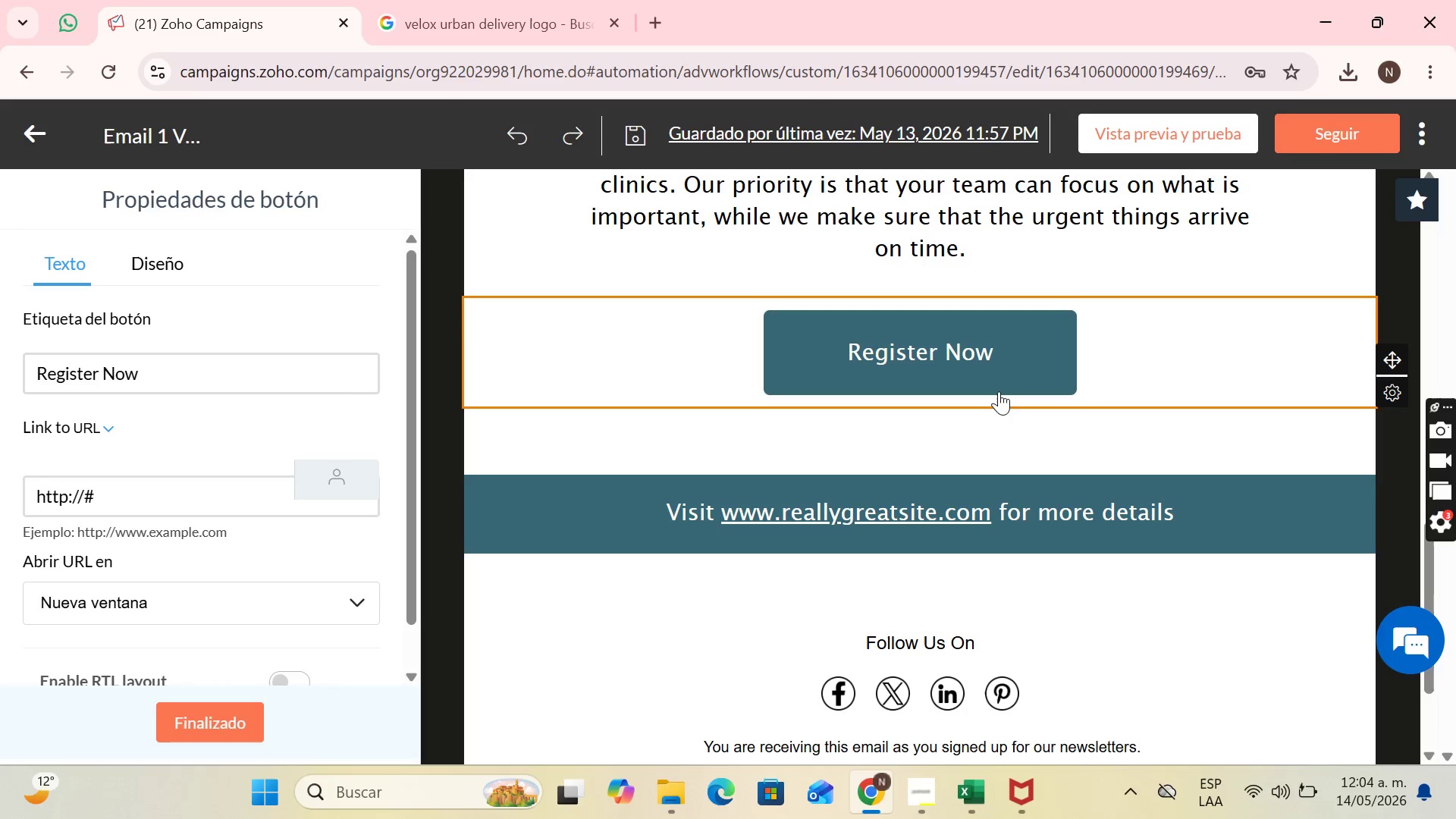 
wait(18.0)
 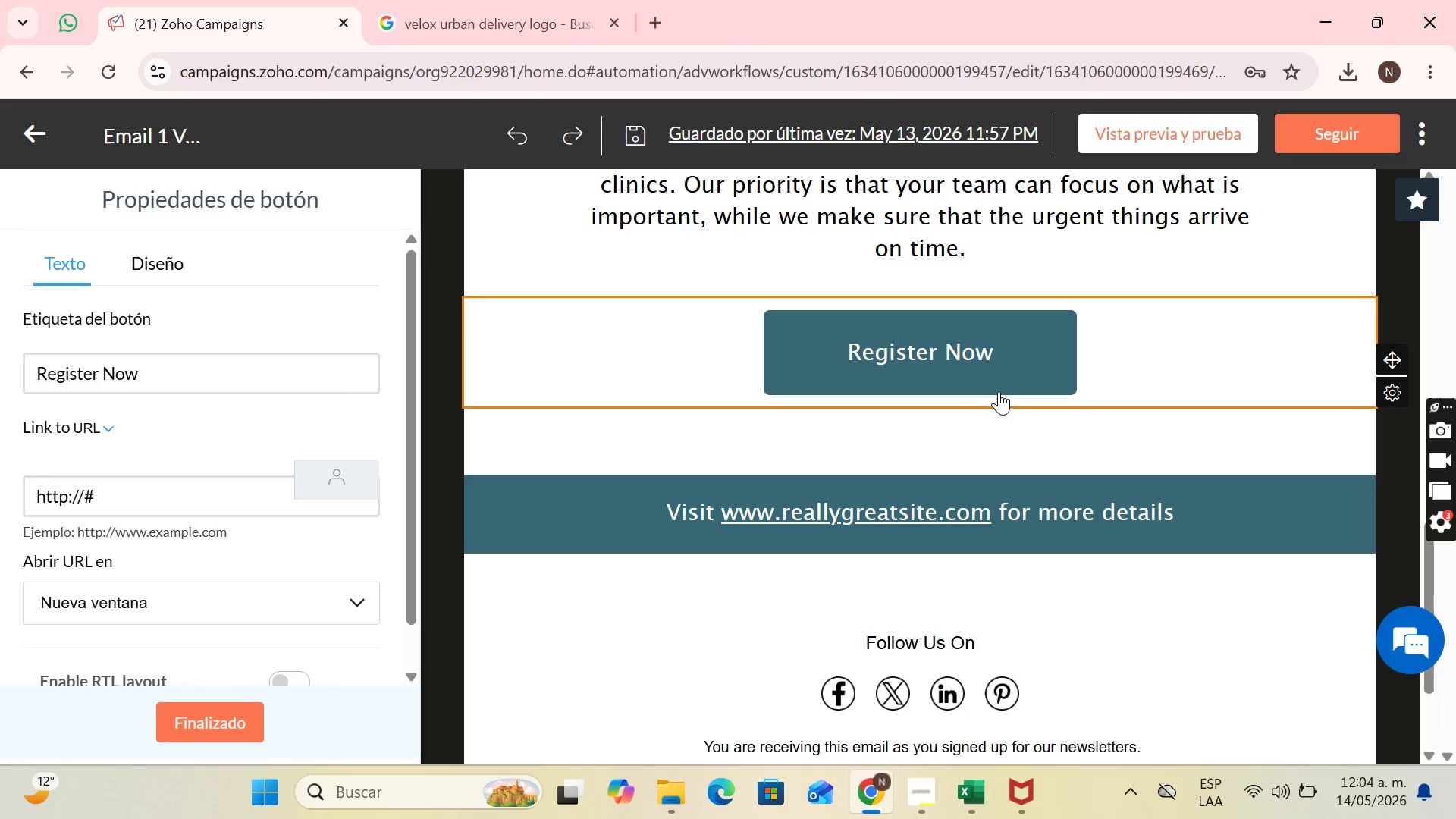 
left_click([145, 368])
 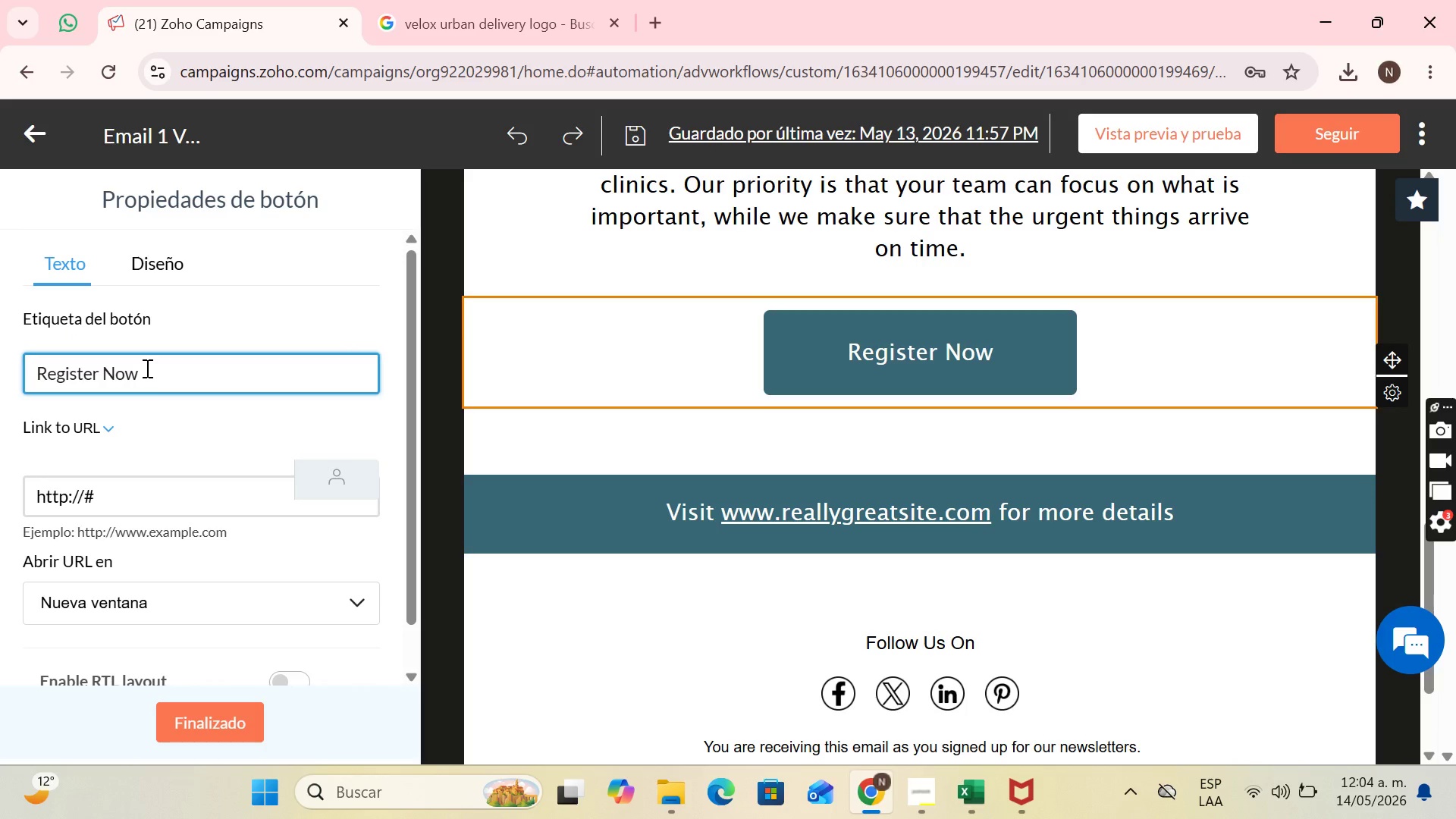 
hold_key(key=Backspace, duration=1.03)
 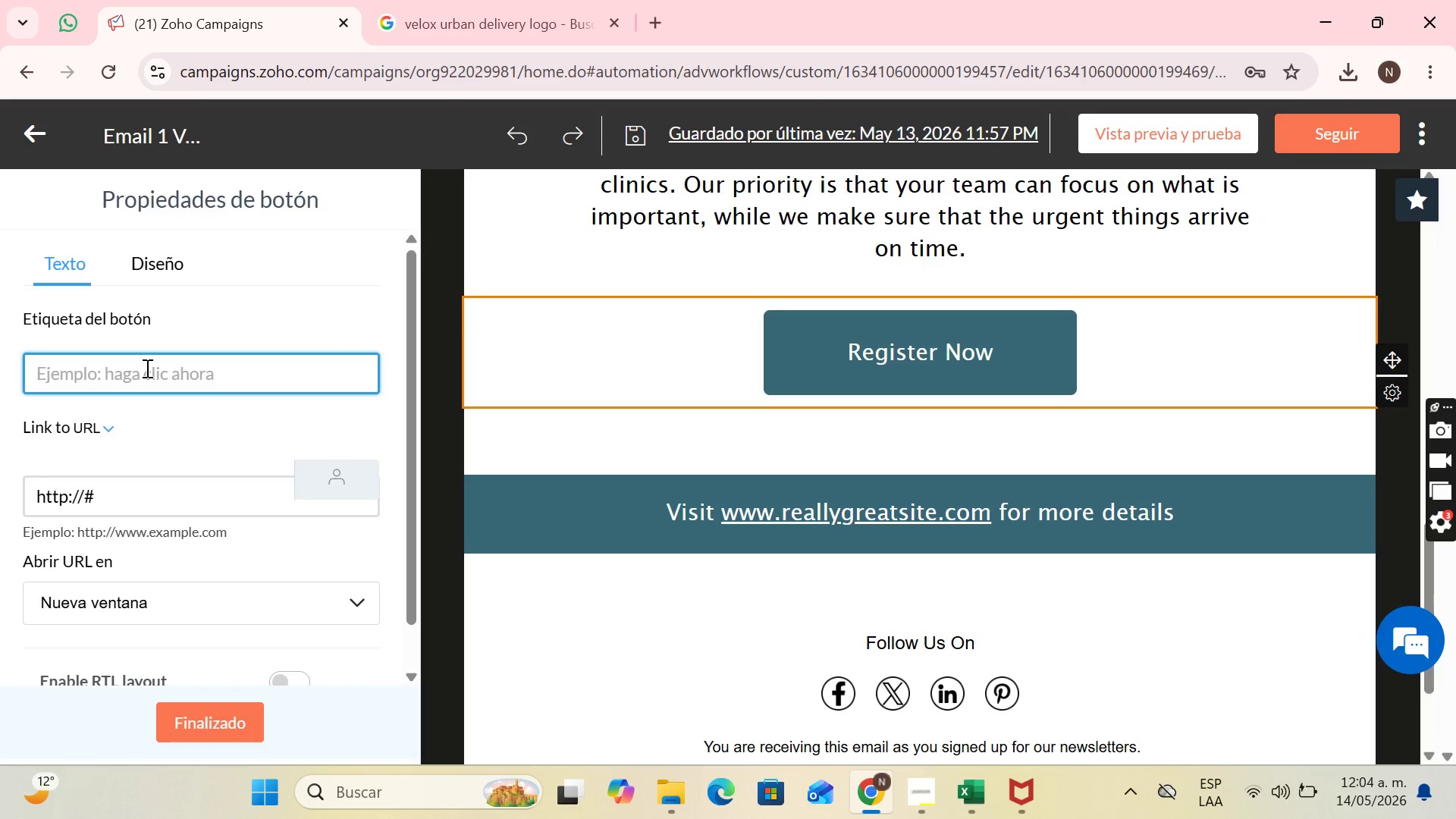 
type(Schedule Expree)
key(Backspace)
type(ss Delivery)
 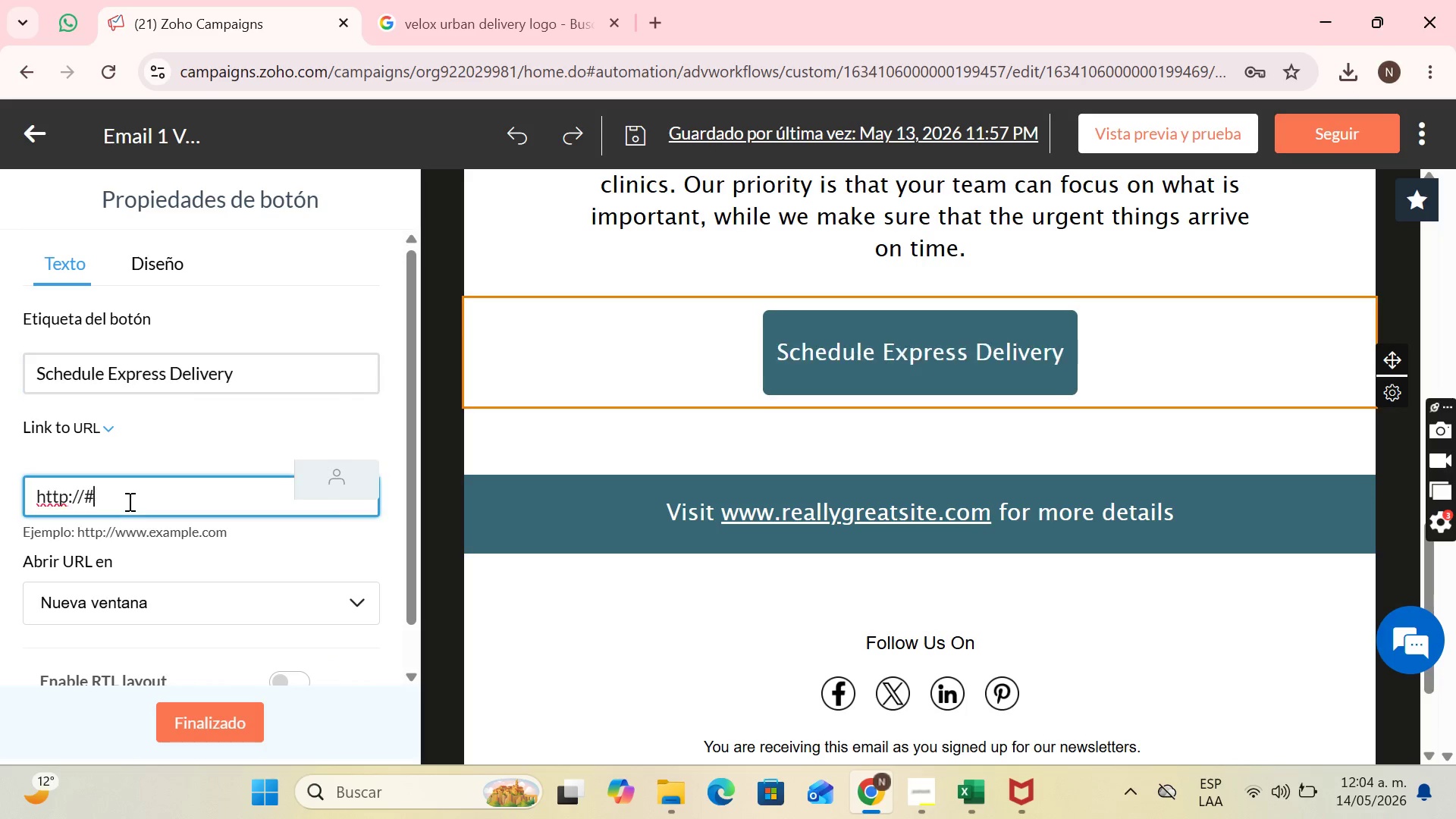 
key(Backspace)
type(schedule)
 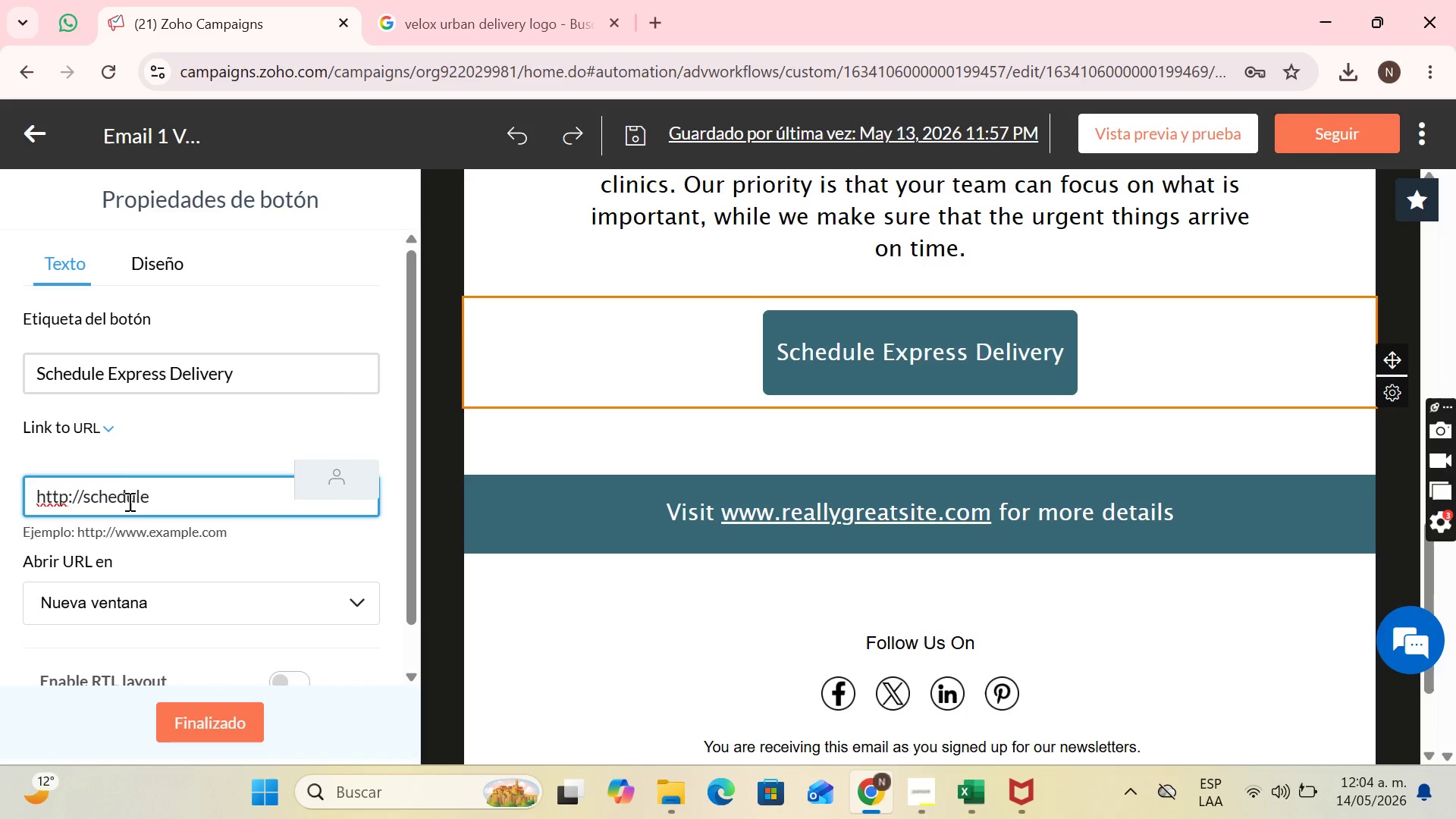 
hold_key(key=Backspace, duration=1.11)
 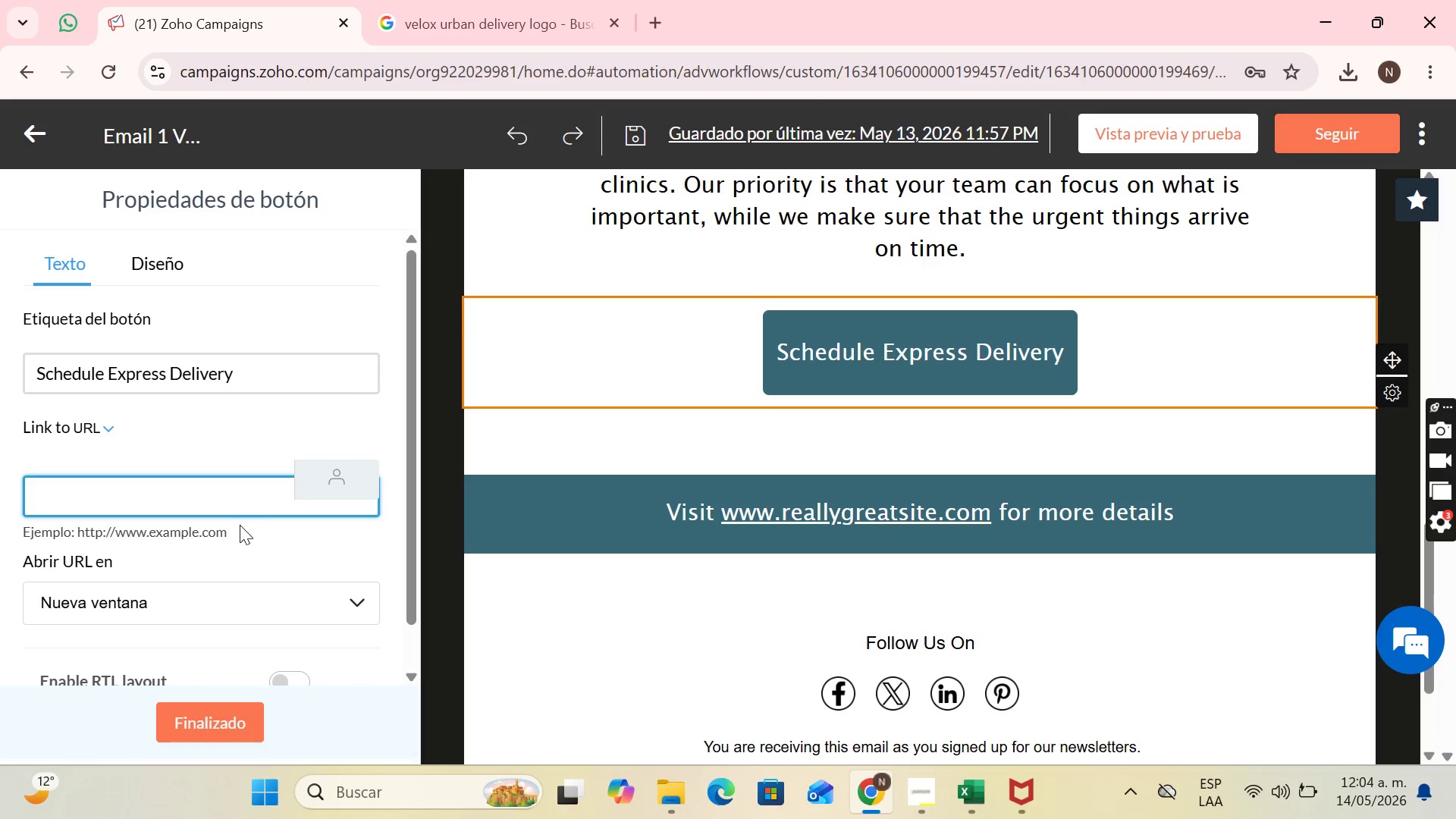 
left_click_drag(start_coordinate=[231, 532], to_coordinate=[80, 528])
 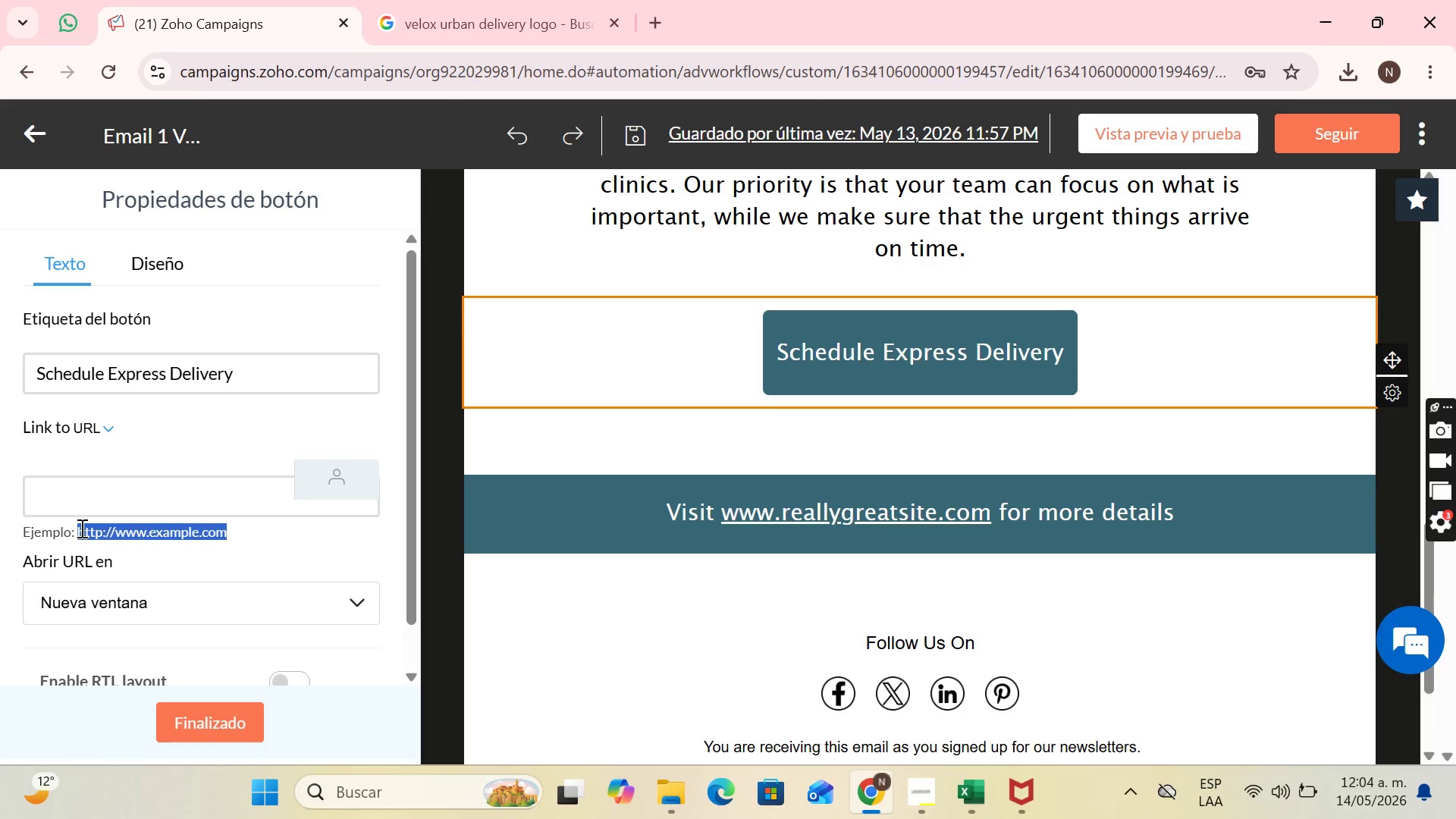 
key(Control+C)
 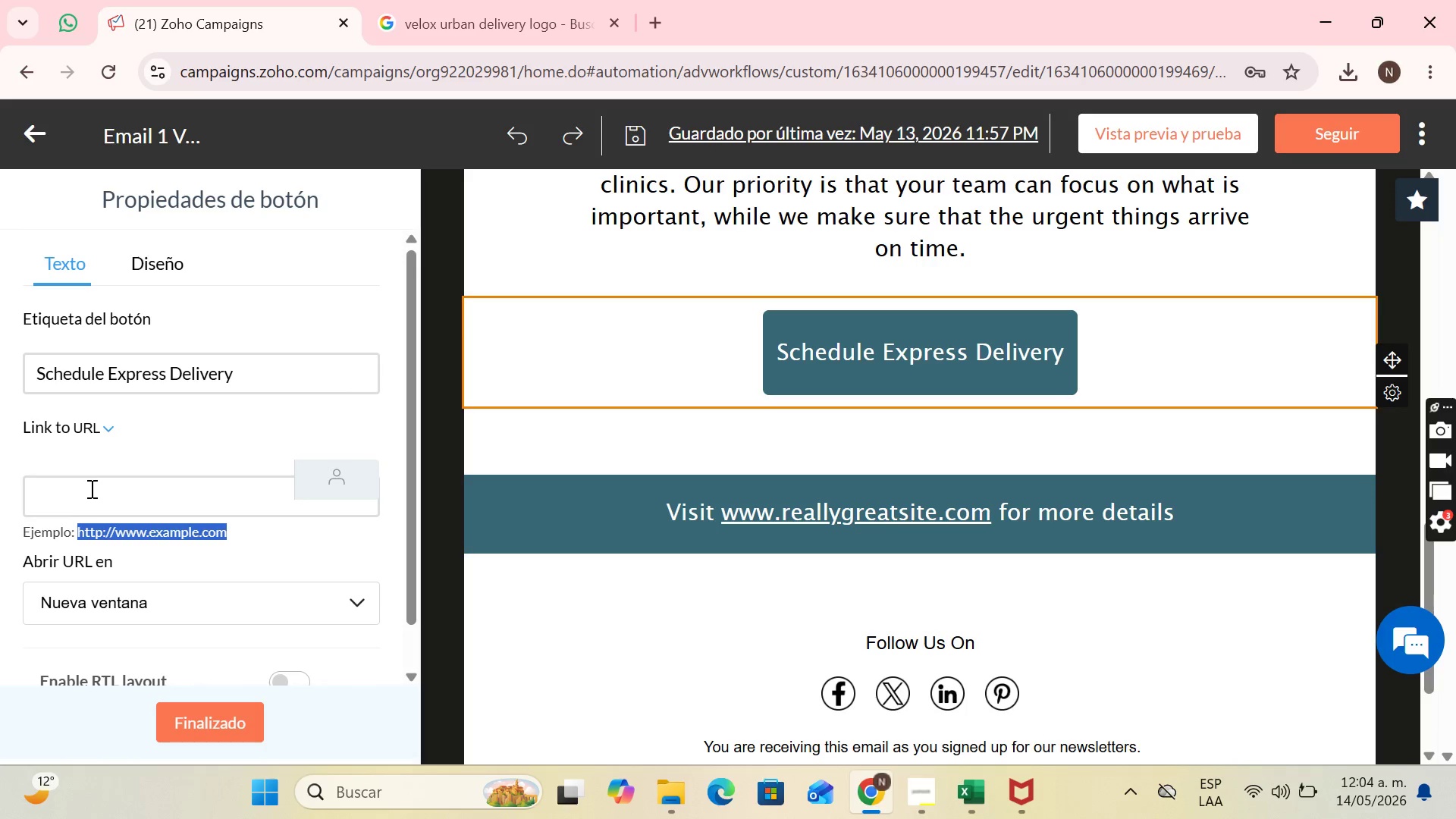 
left_click([90, 488])
 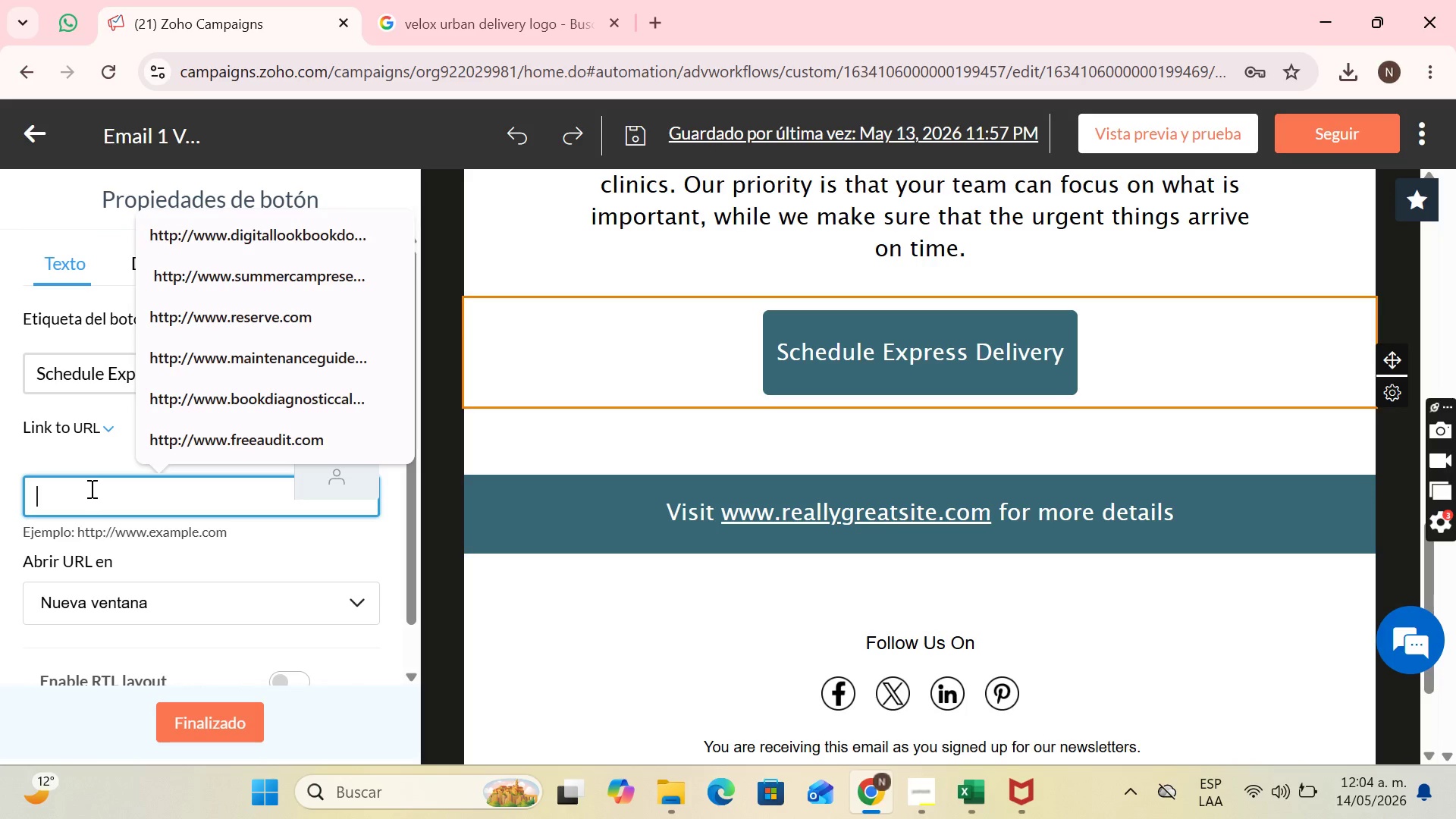 
key(Control+V)
 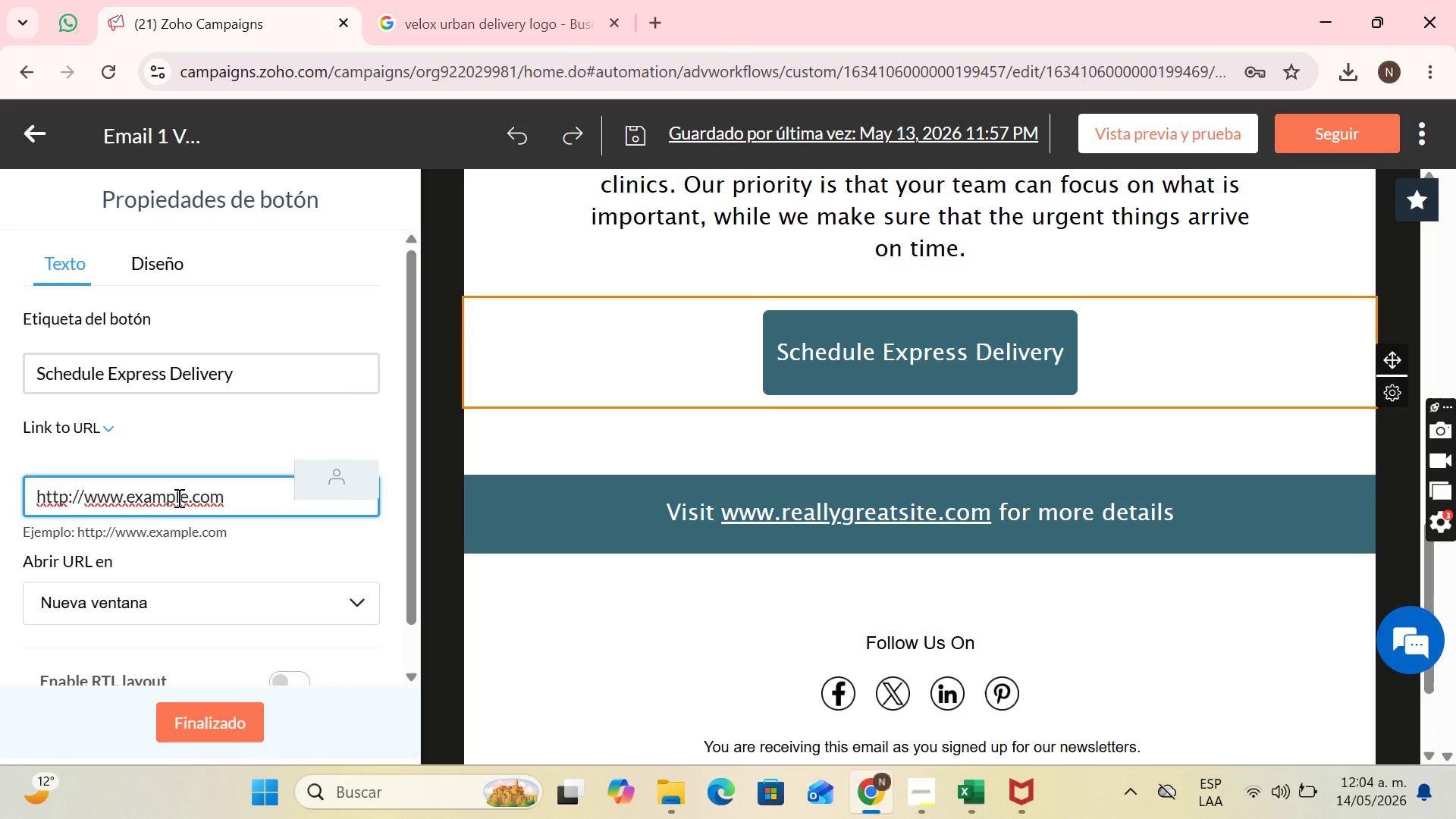 
left_click([184, 497])
 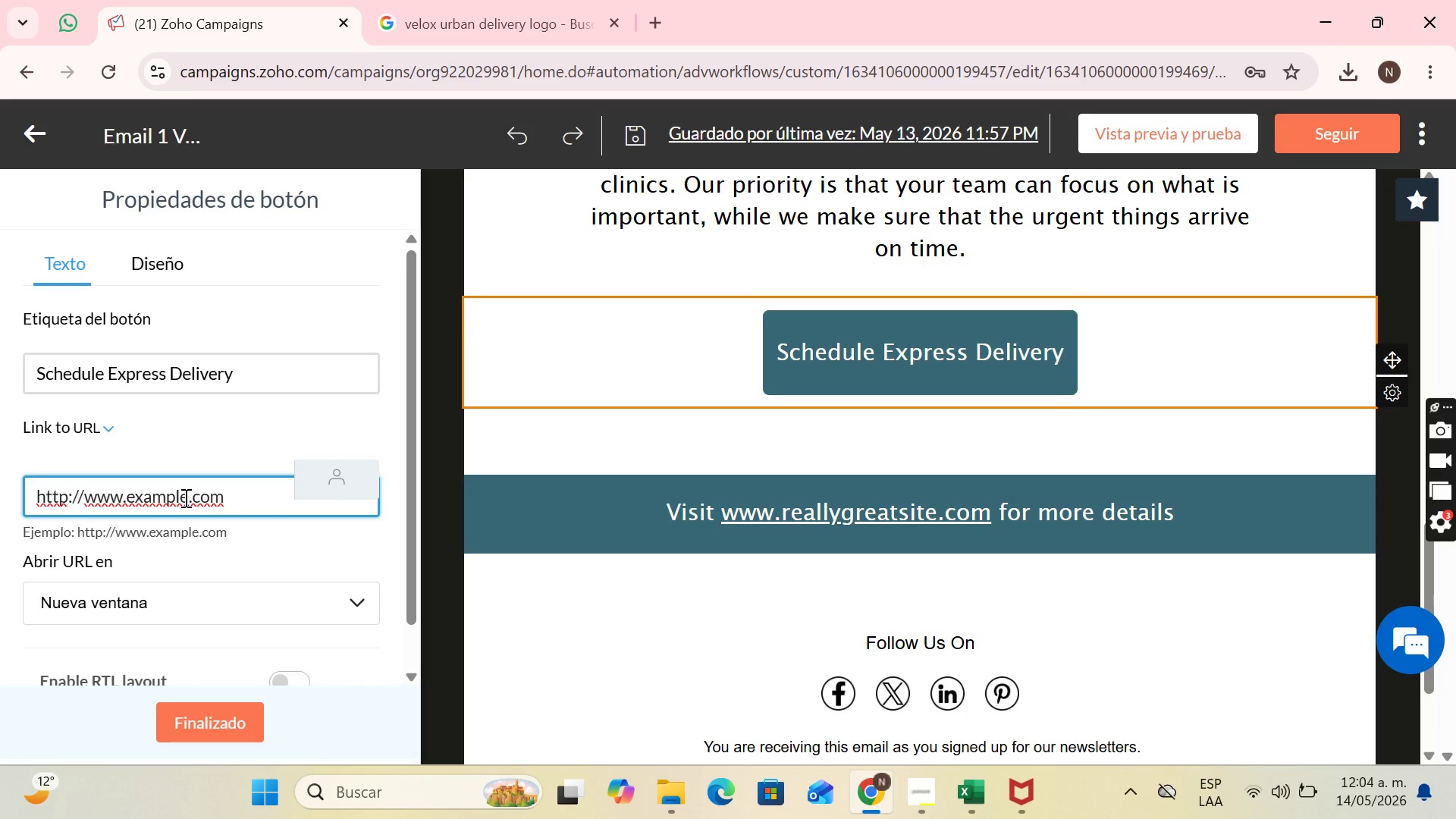 
key(ArrowRight)
 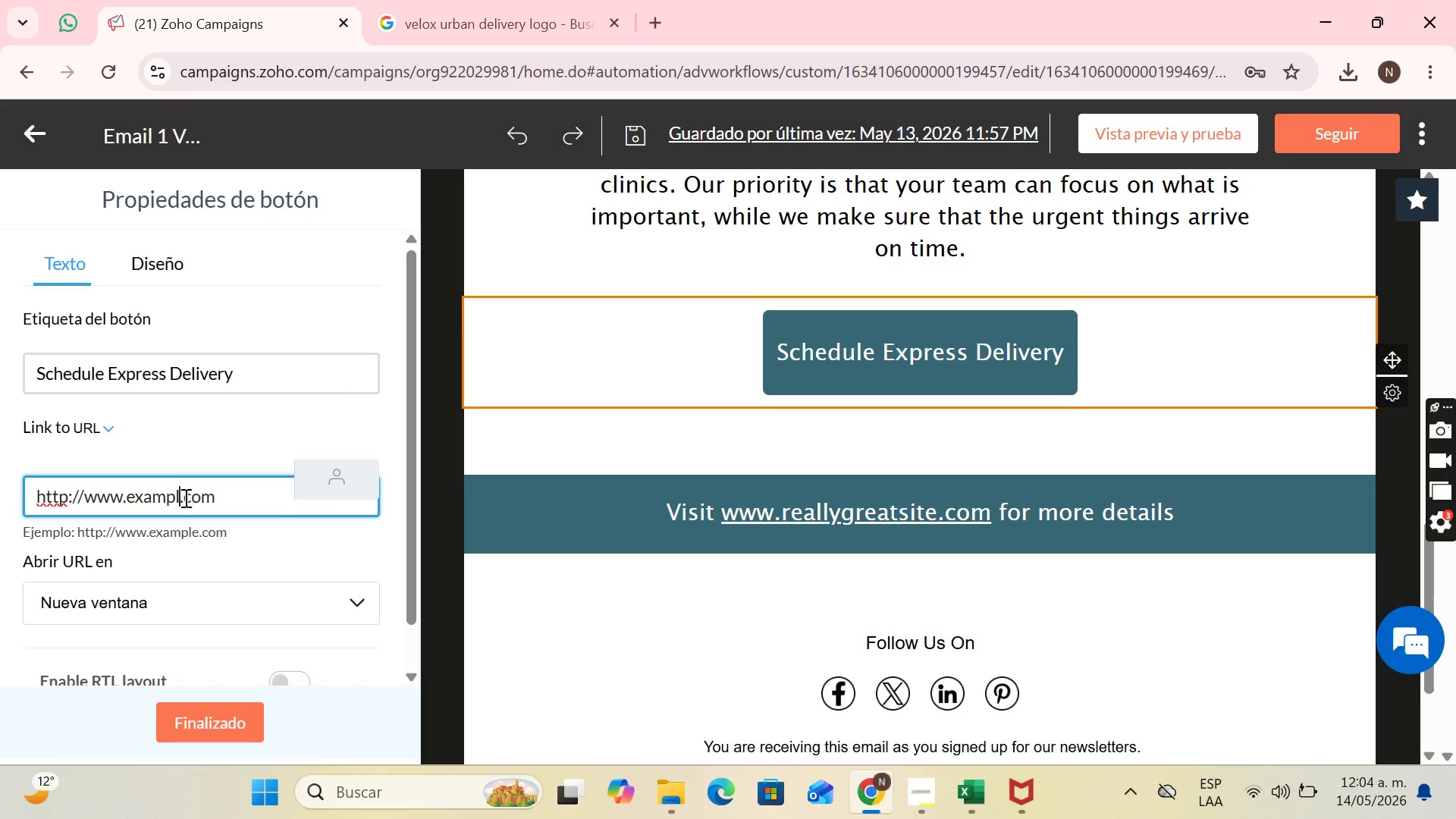 
key(Backspace)
key(Backspace)
key(Backspace)
key(Backspace)
key(Backspace)
key(Backspace)
key(Backspace)
type(scheduleexpressdelivery)
 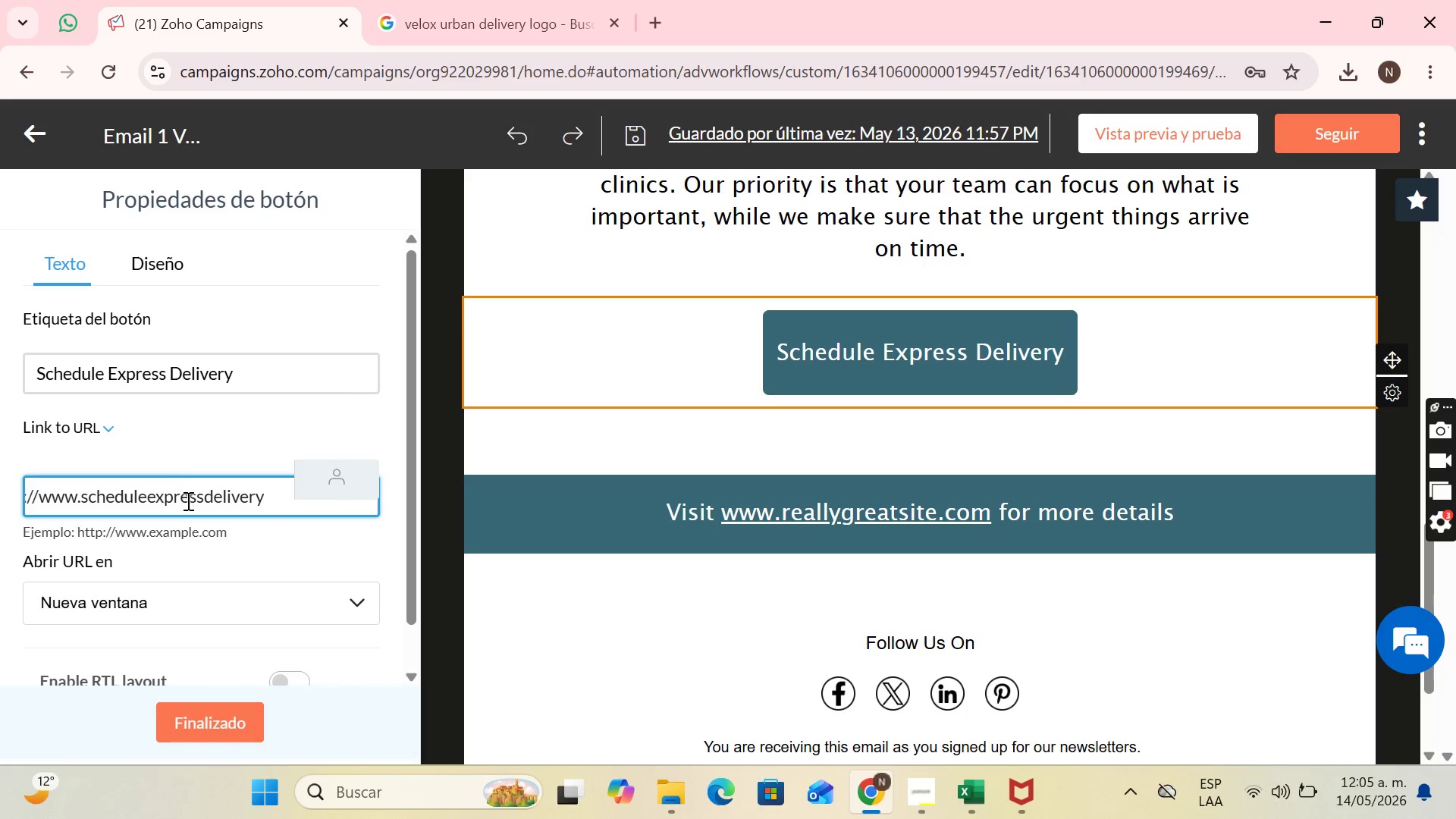 
scroll: coordinate [188, 474], scroll_direction: down, amount: 4.0
 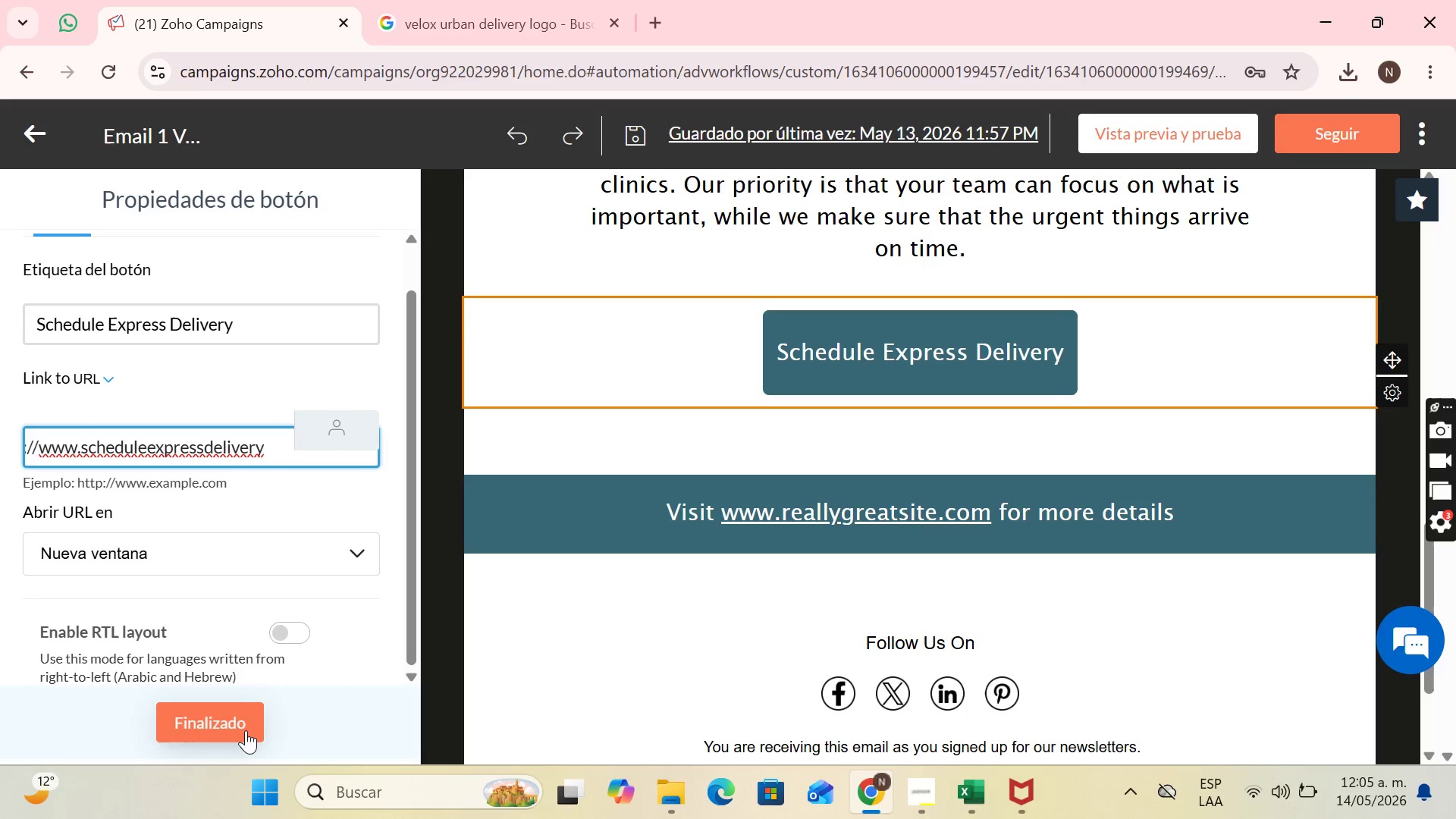 
left_click([246, 730])
 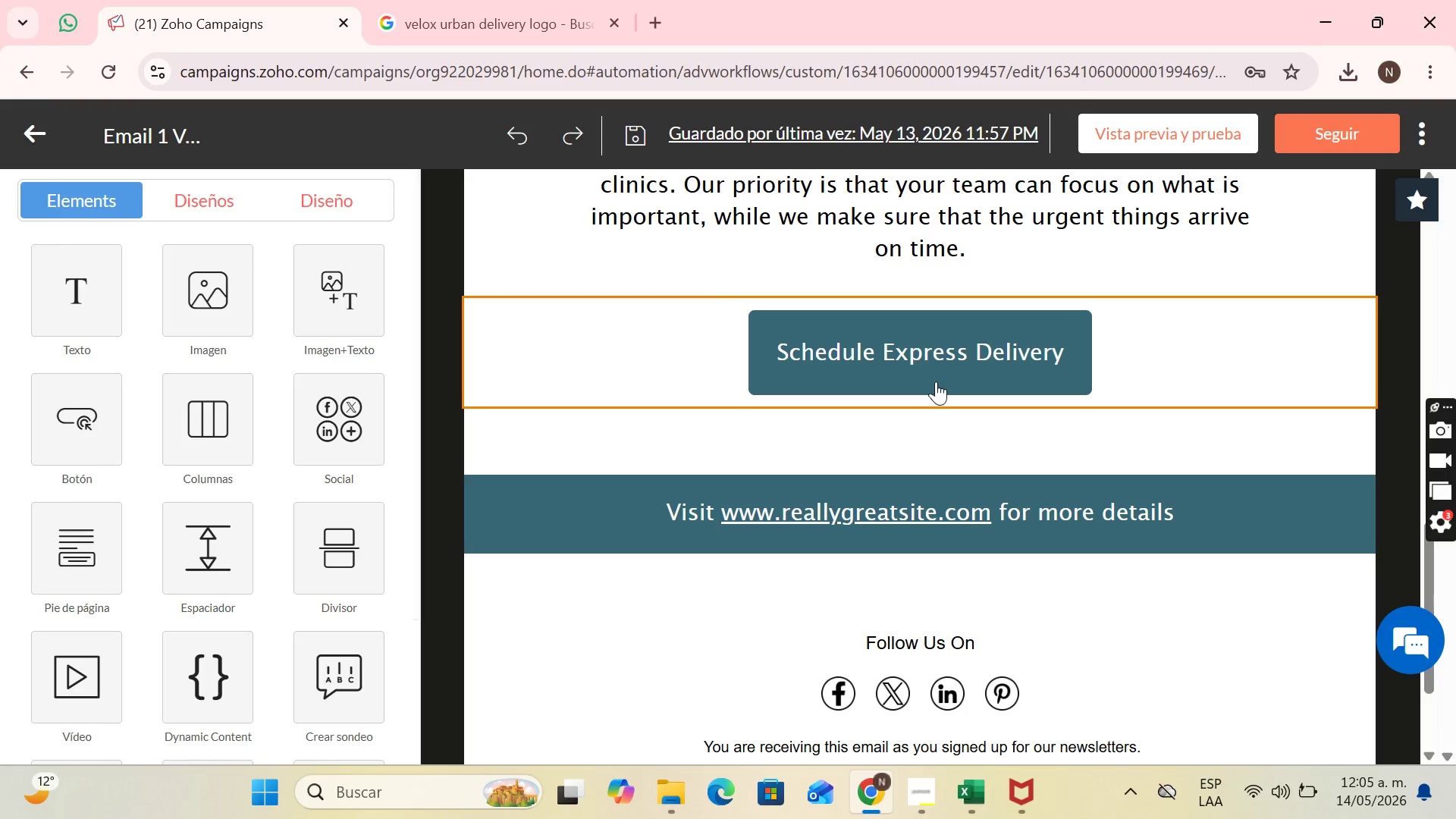 
left_click([936, 381])
 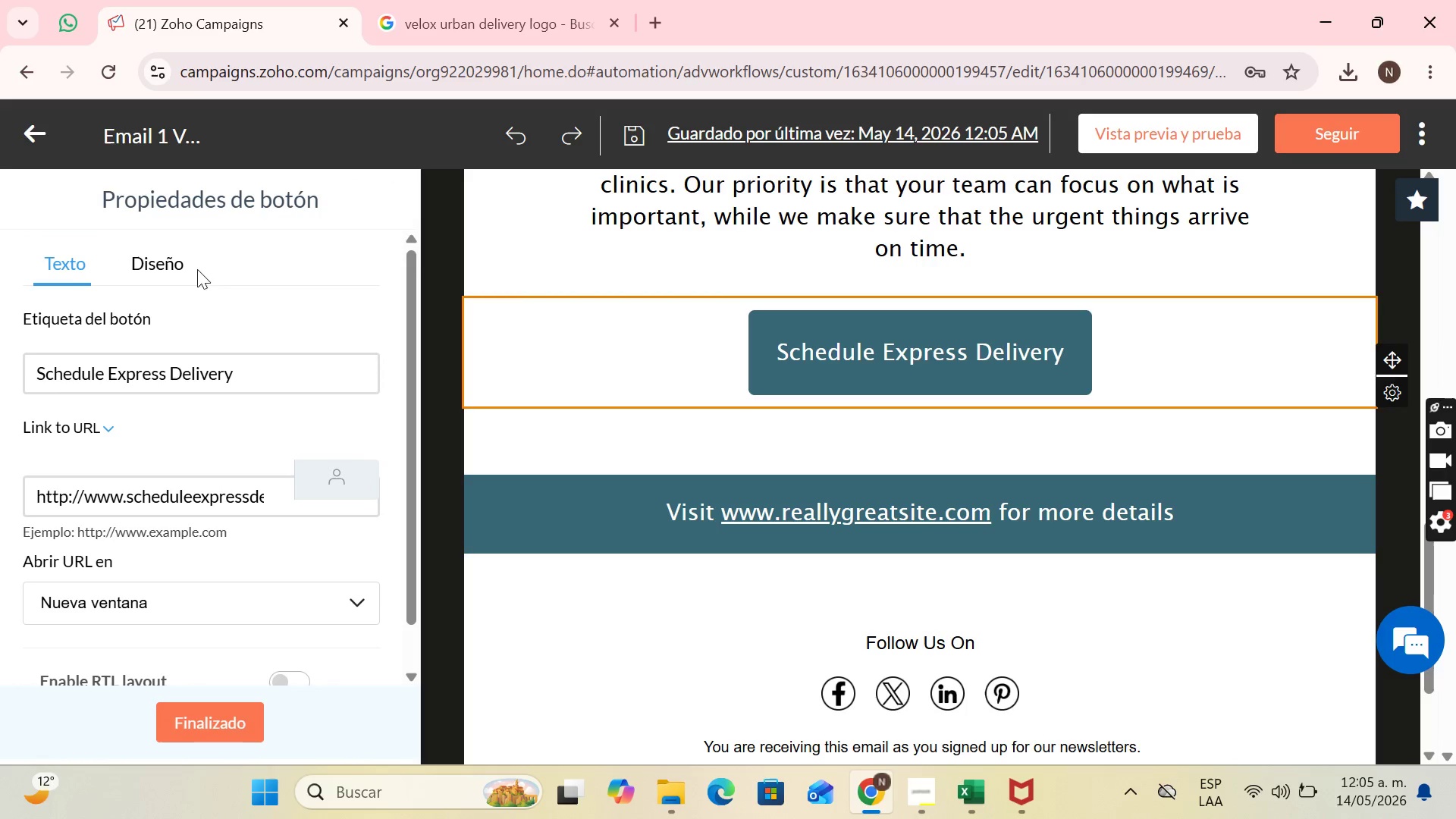 
left_click([168, 269])
 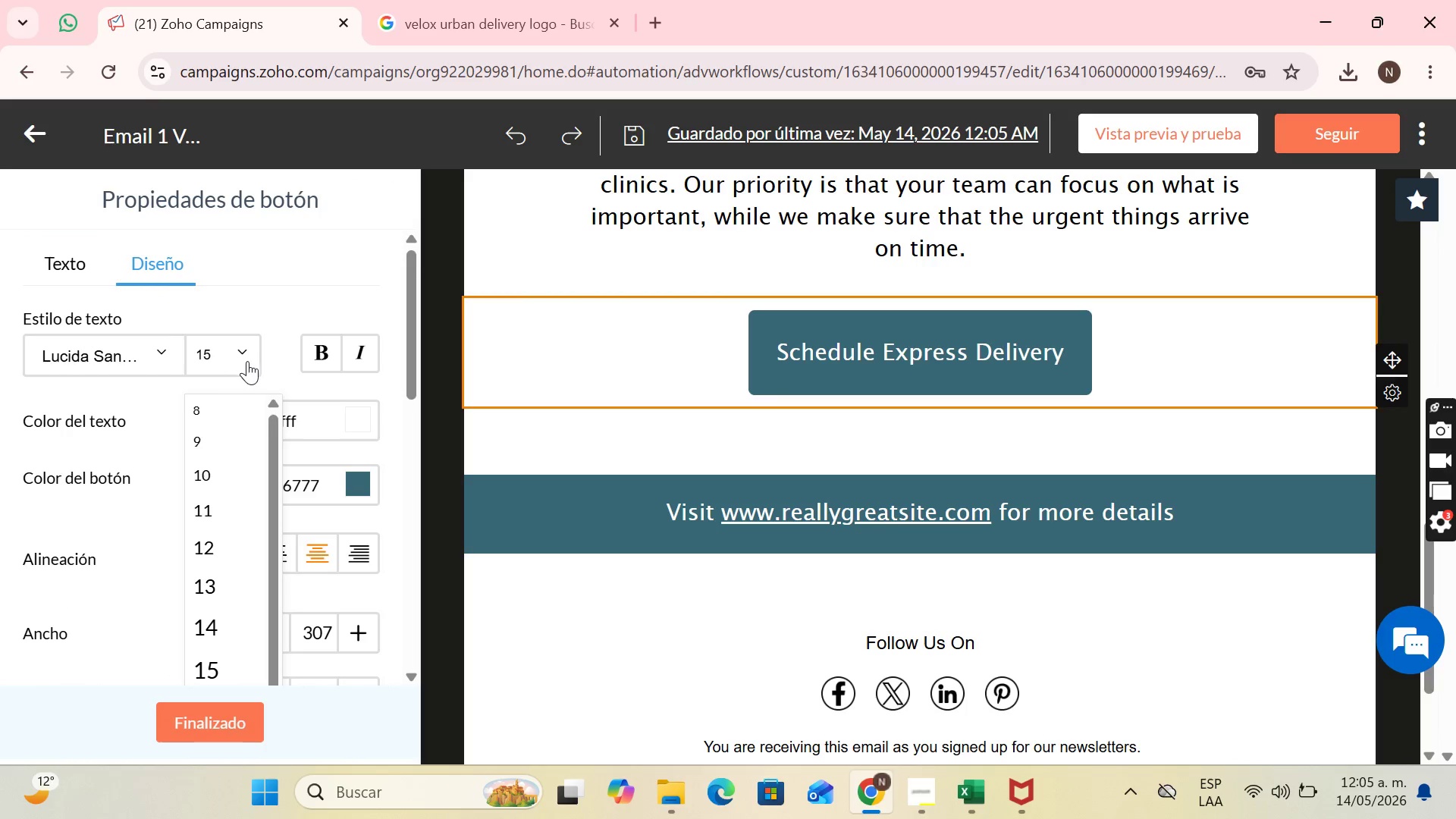 
scroll: coordinate [238, 585], scroll_direction: down, amount: 1.0
 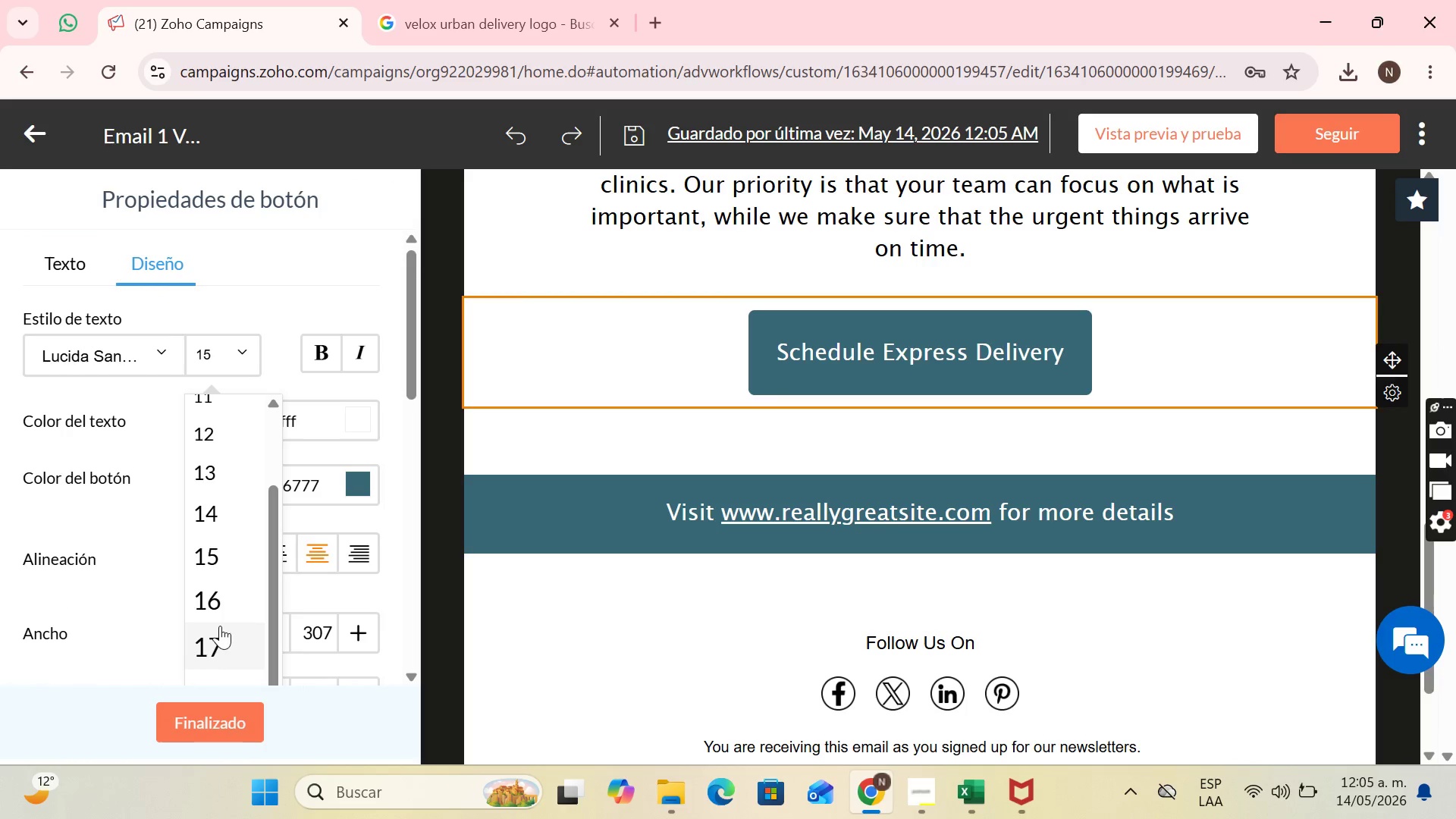 
left_click([229, 610])
 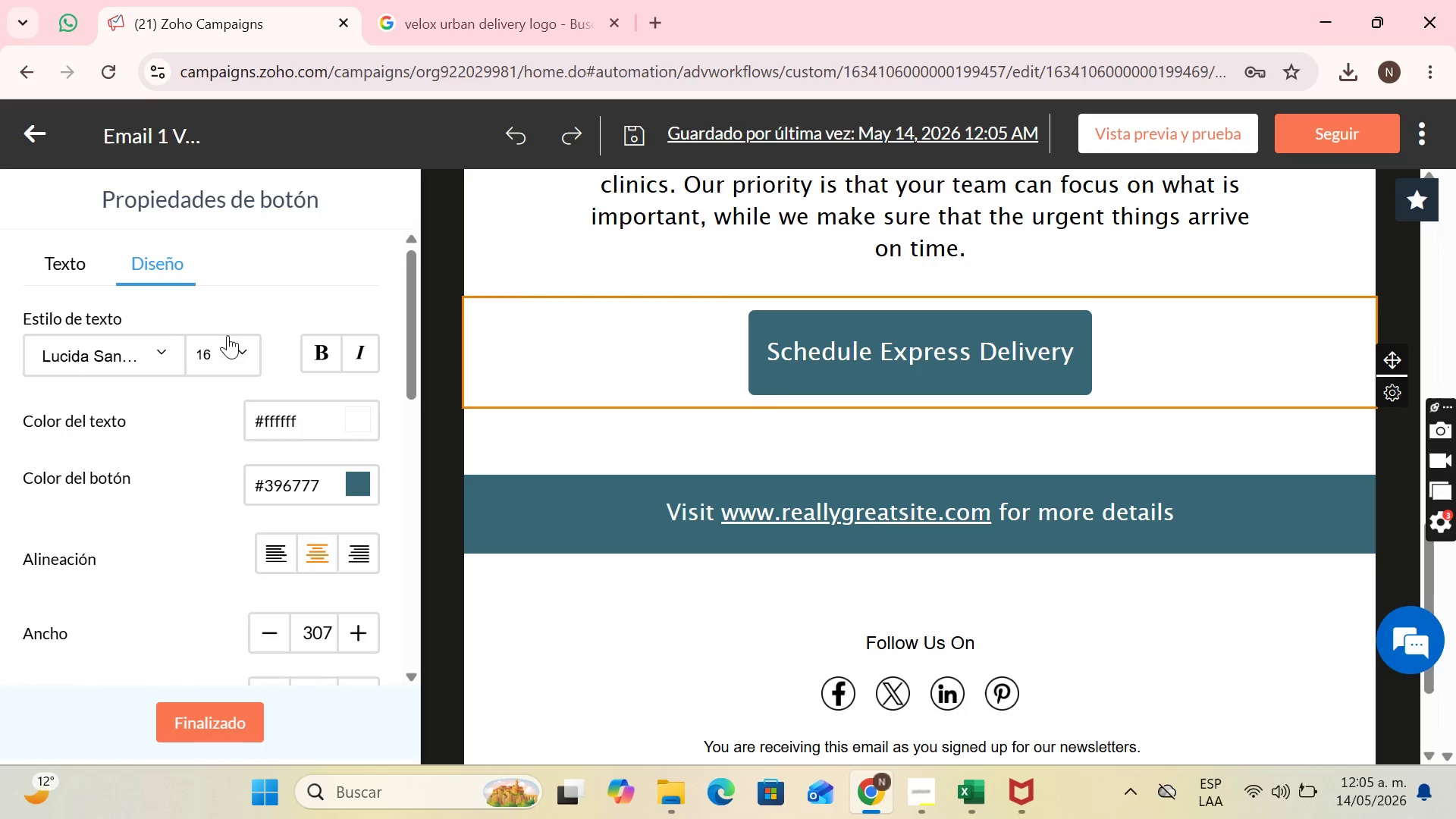 
left_click([228, 335])
 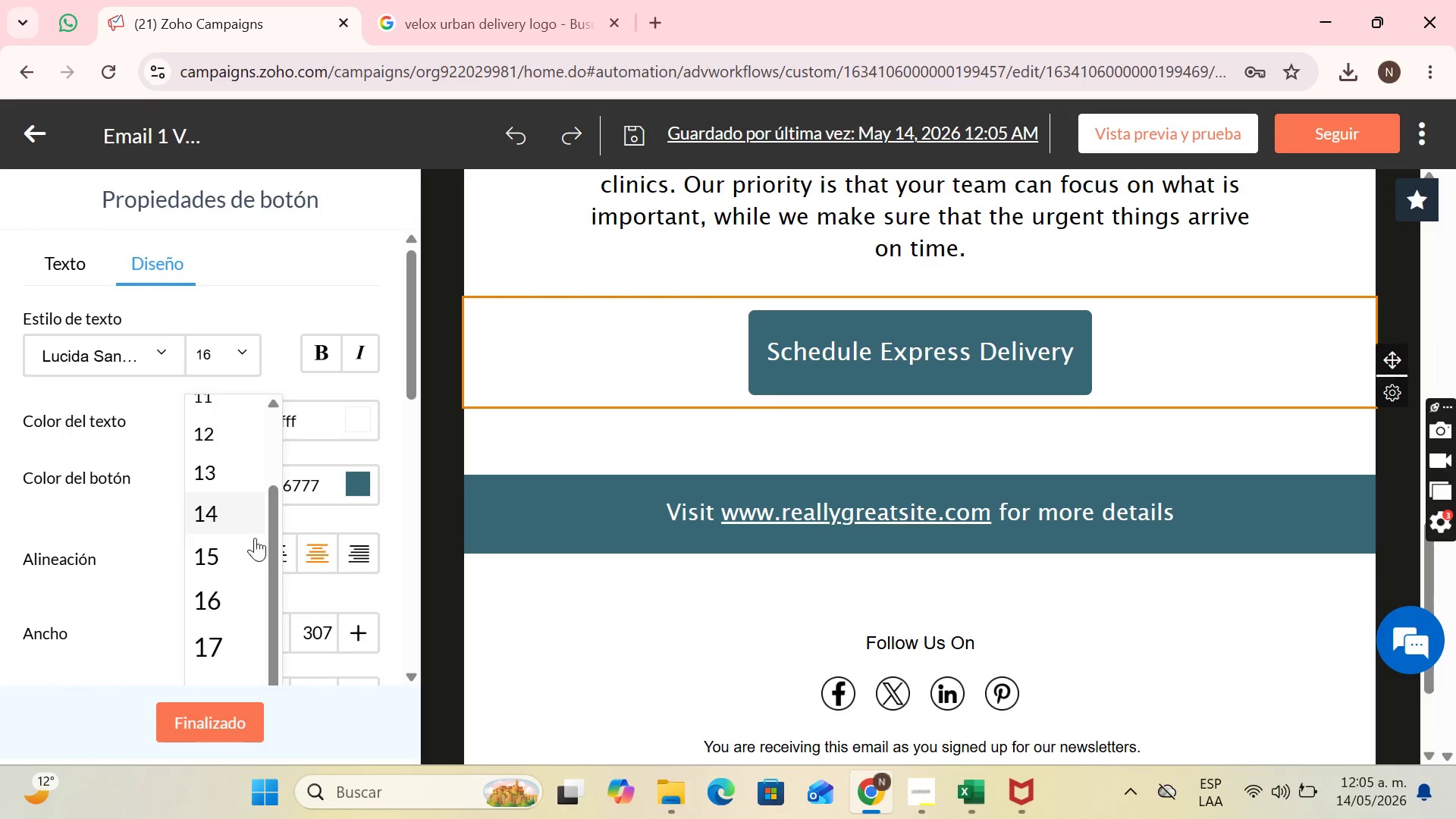 
scroll: coordinate [255, 548], scroll_direction: down, amount: 2.0
 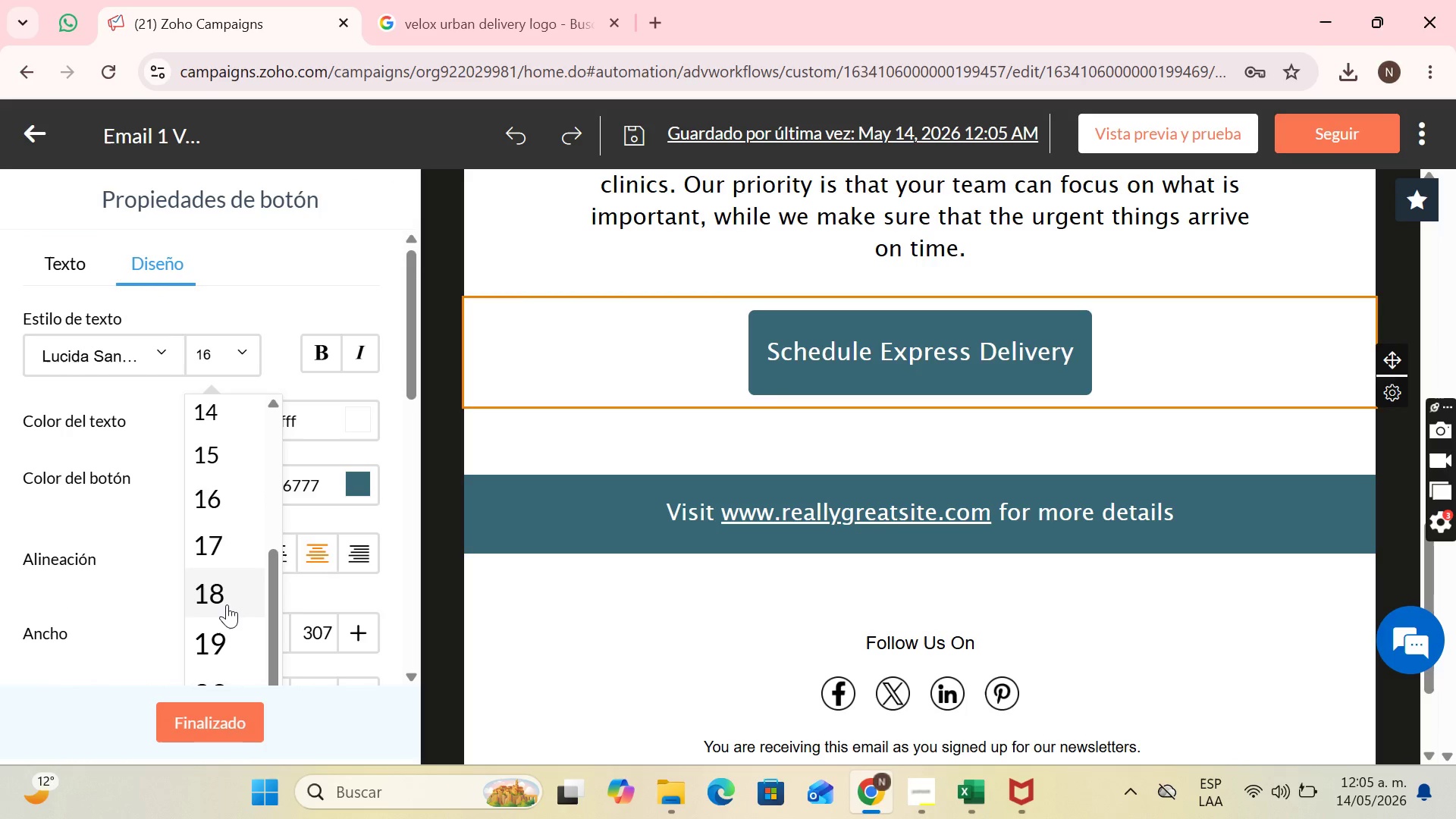 
left_click([227, 604])
 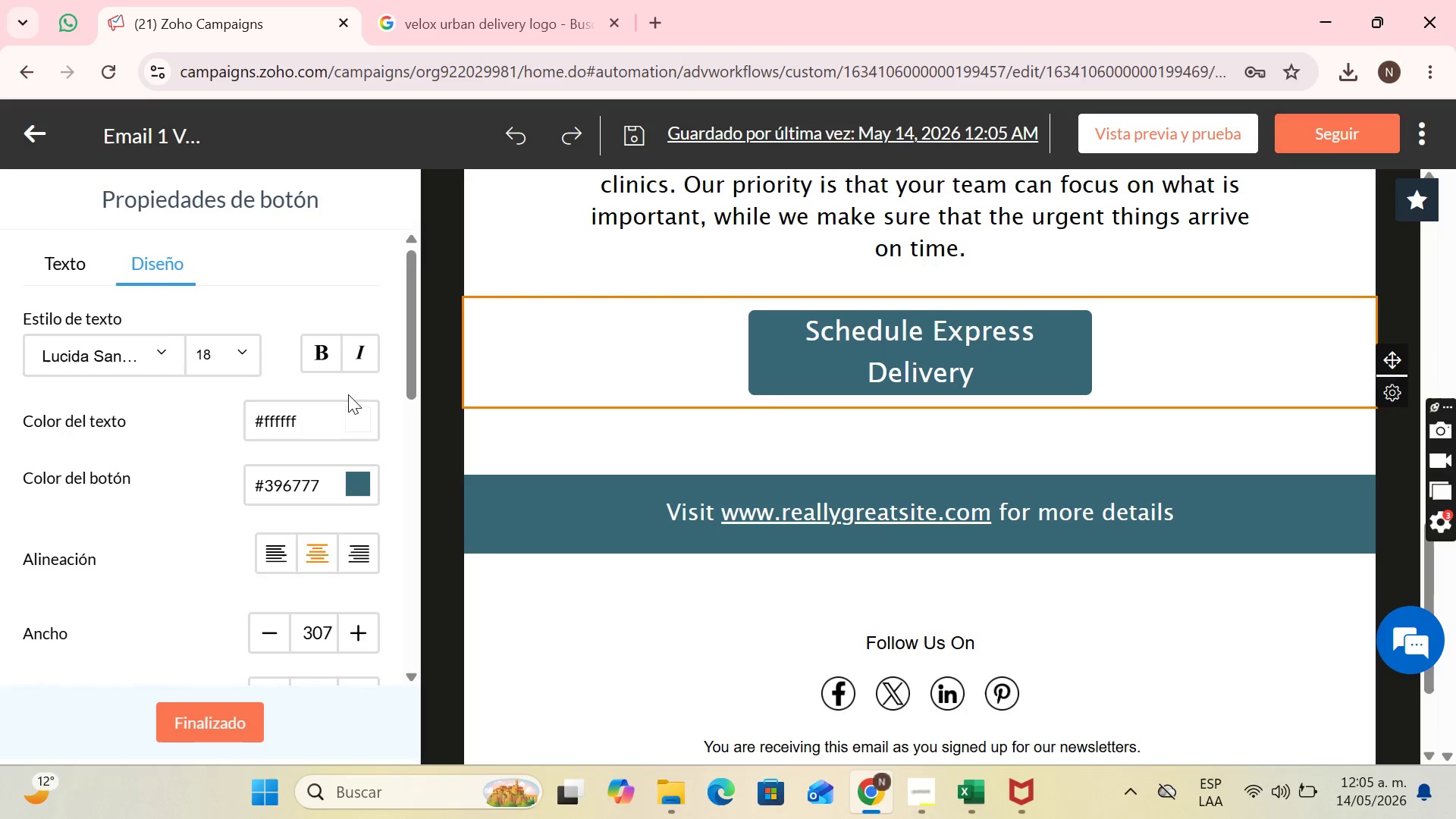 
left_click([332, 359])
 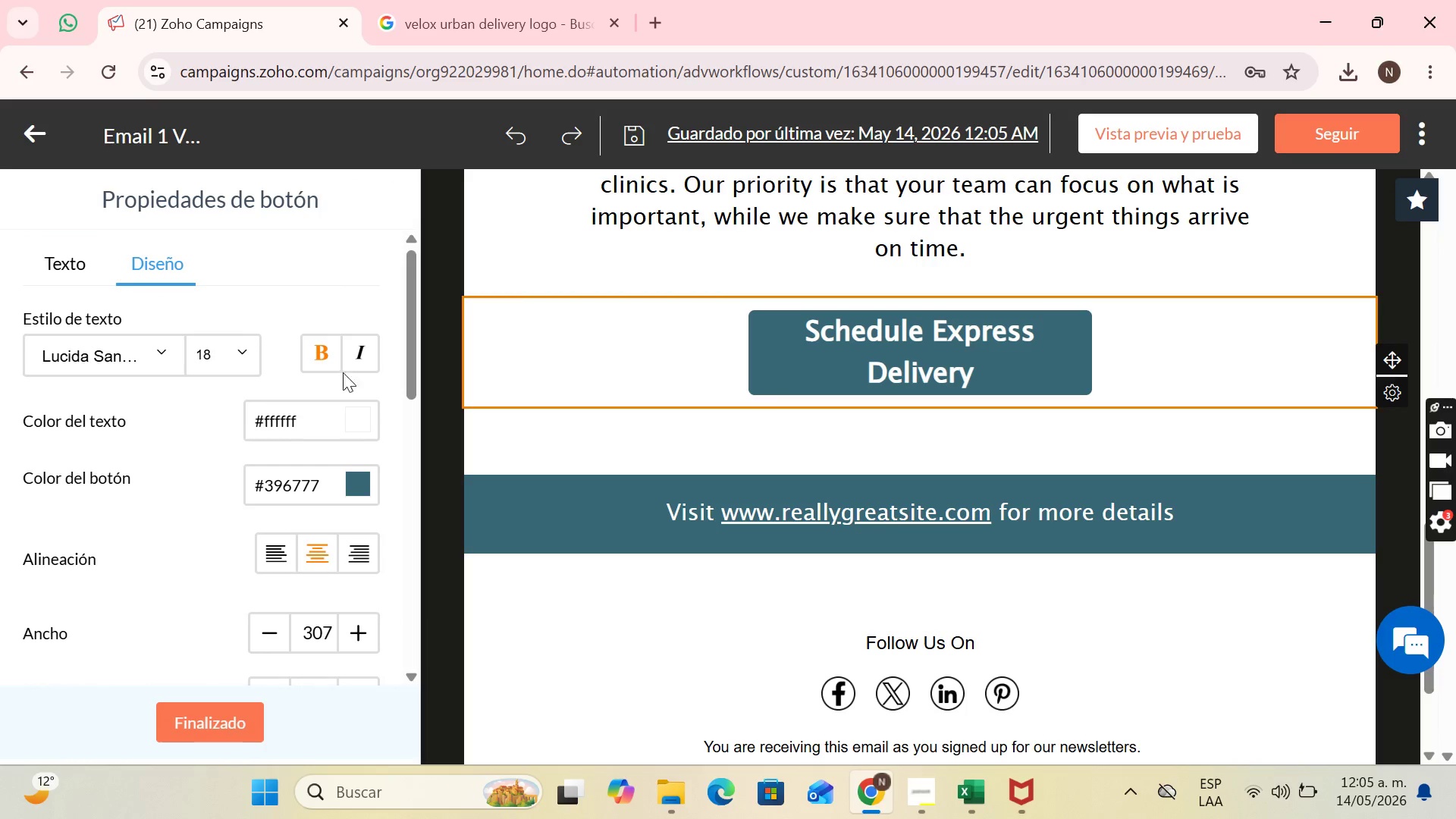 
scroll: coordinate [347, 376], scroll_direction: down, amount: 2.0
 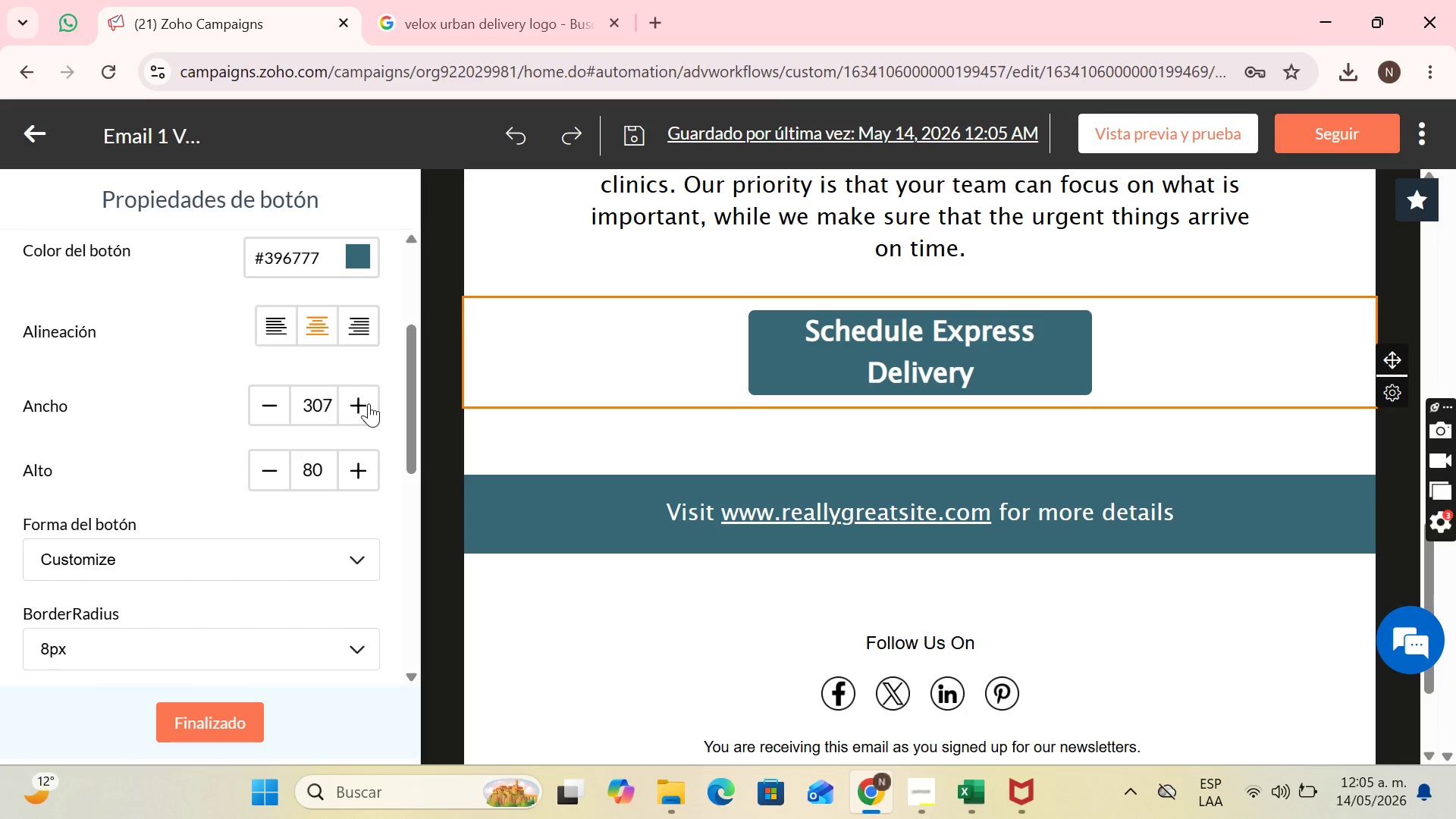 
double_click([369, 403])
 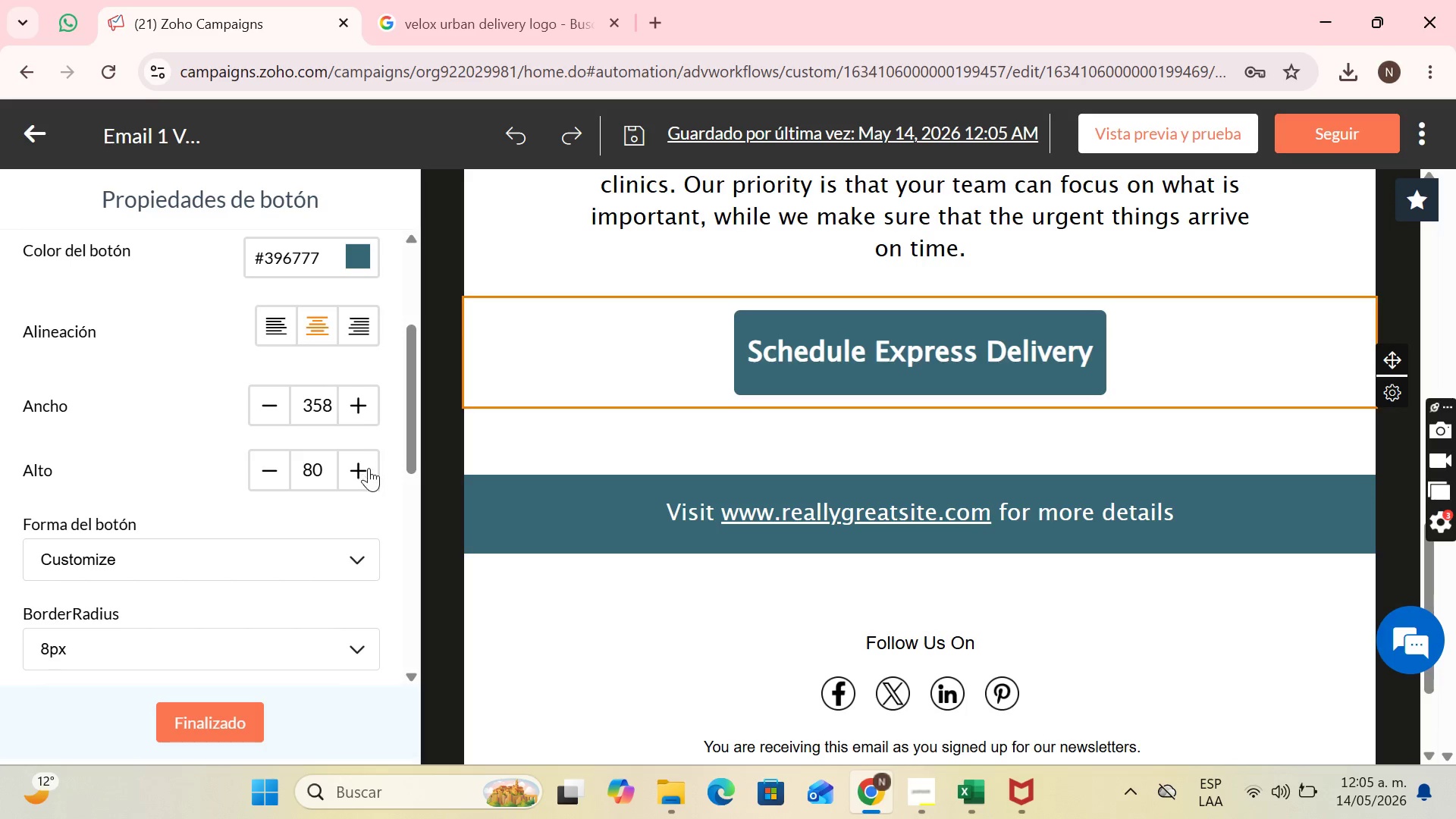 
double_click([369, 469])
 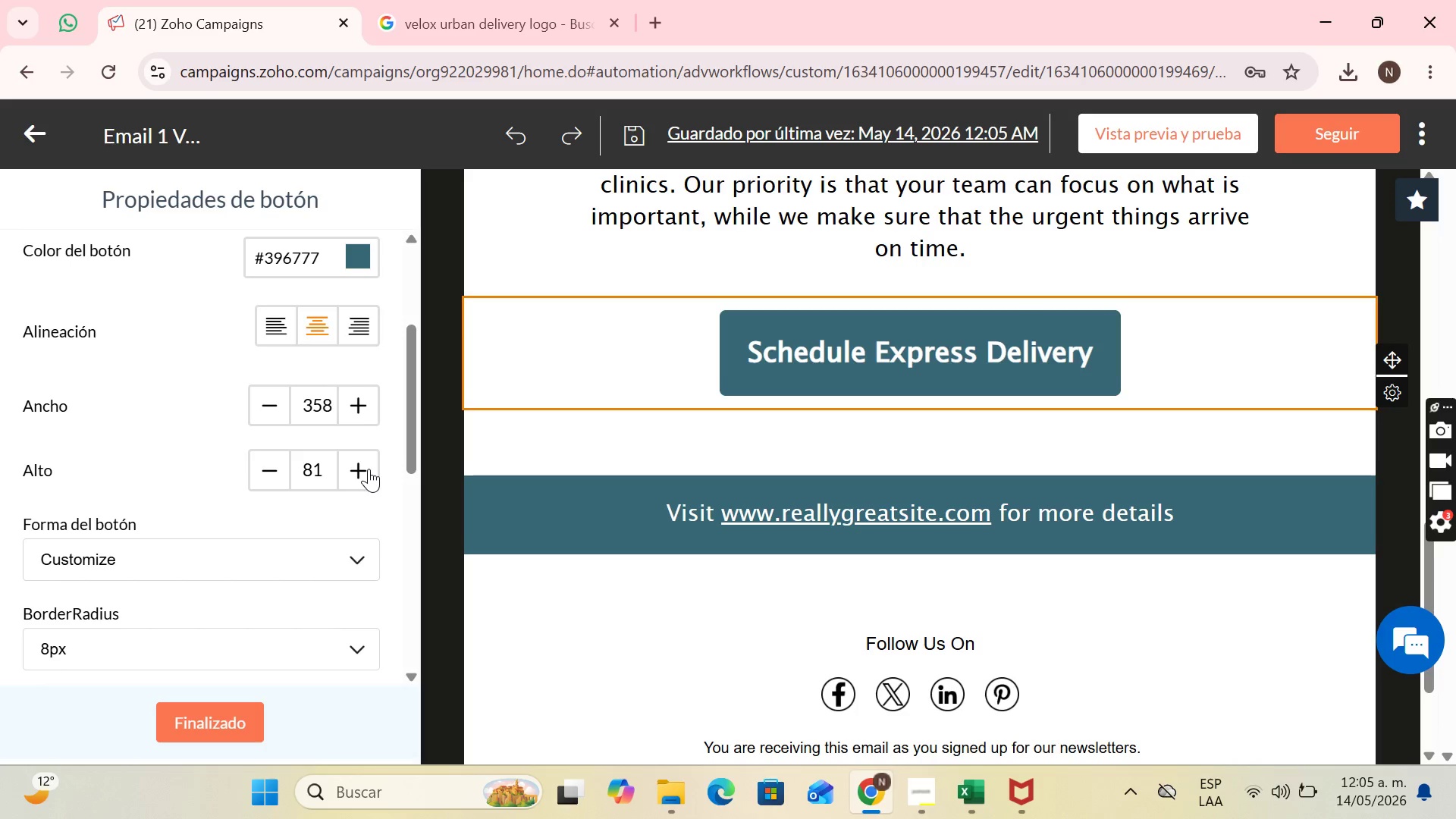 
triple_click([369, 469])
 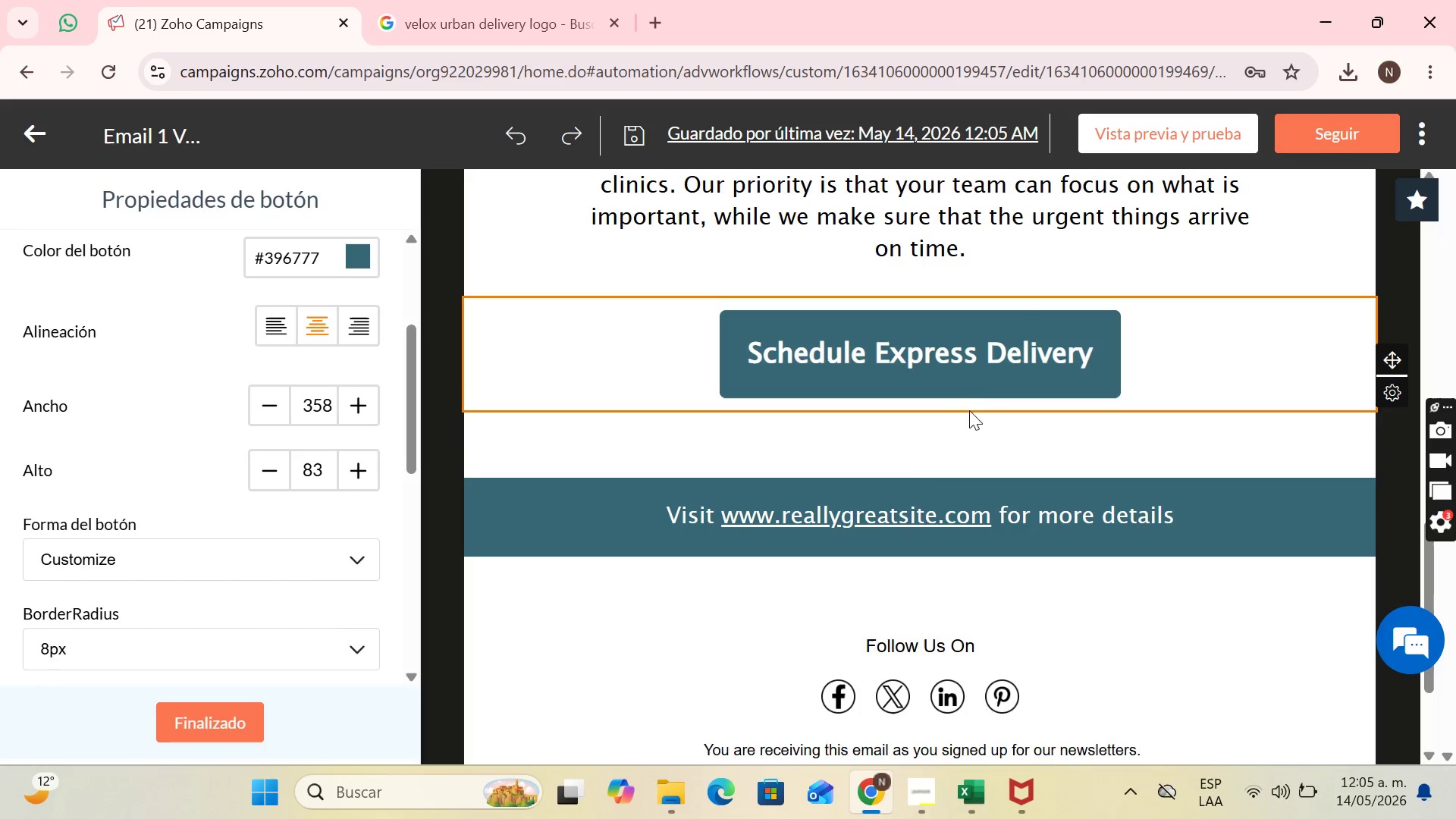 
left_click([1146, 498])
 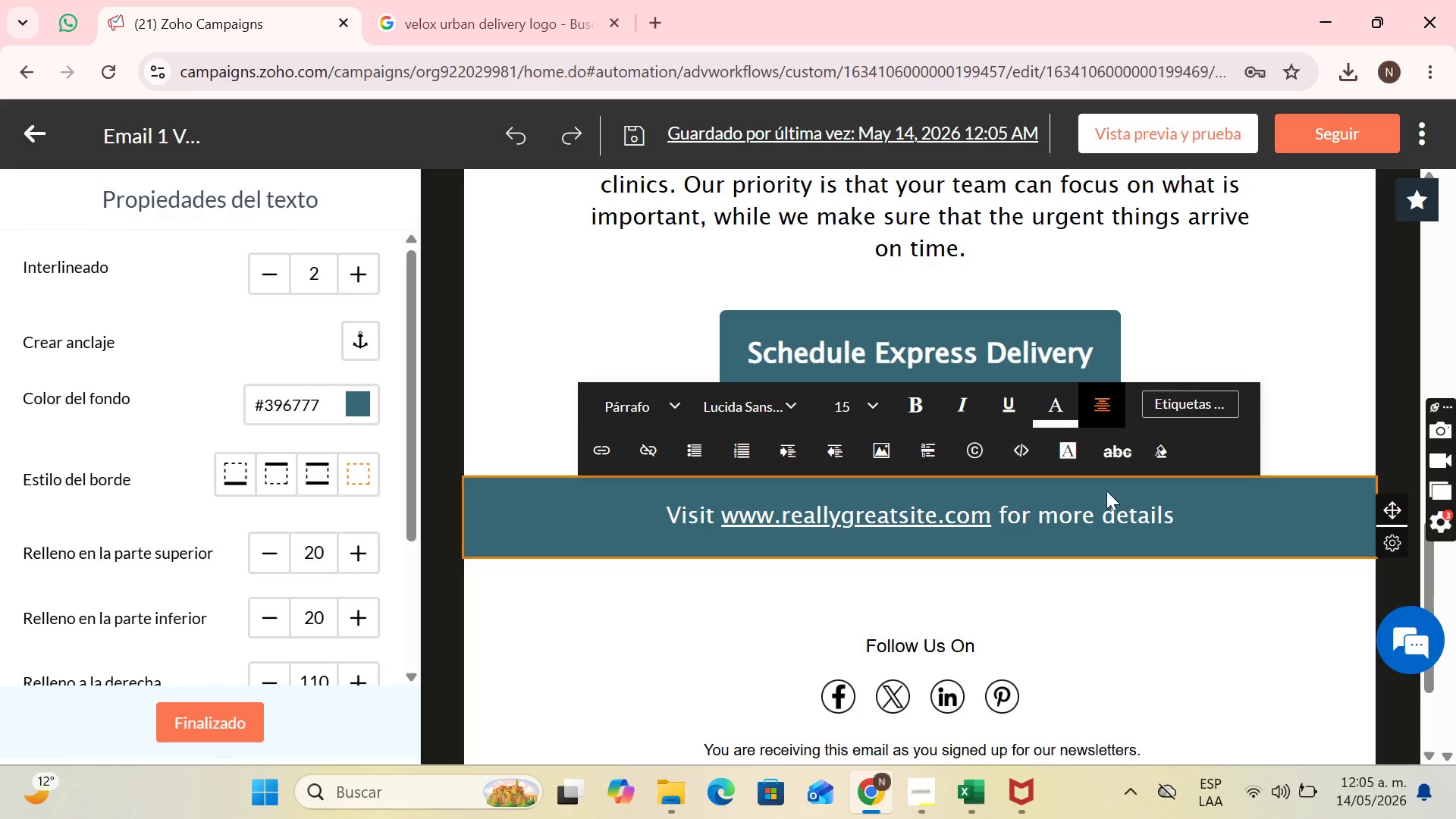 
left_click_drag(start_coordinate=[1190, 505], to_coordinate=[684, 511])
 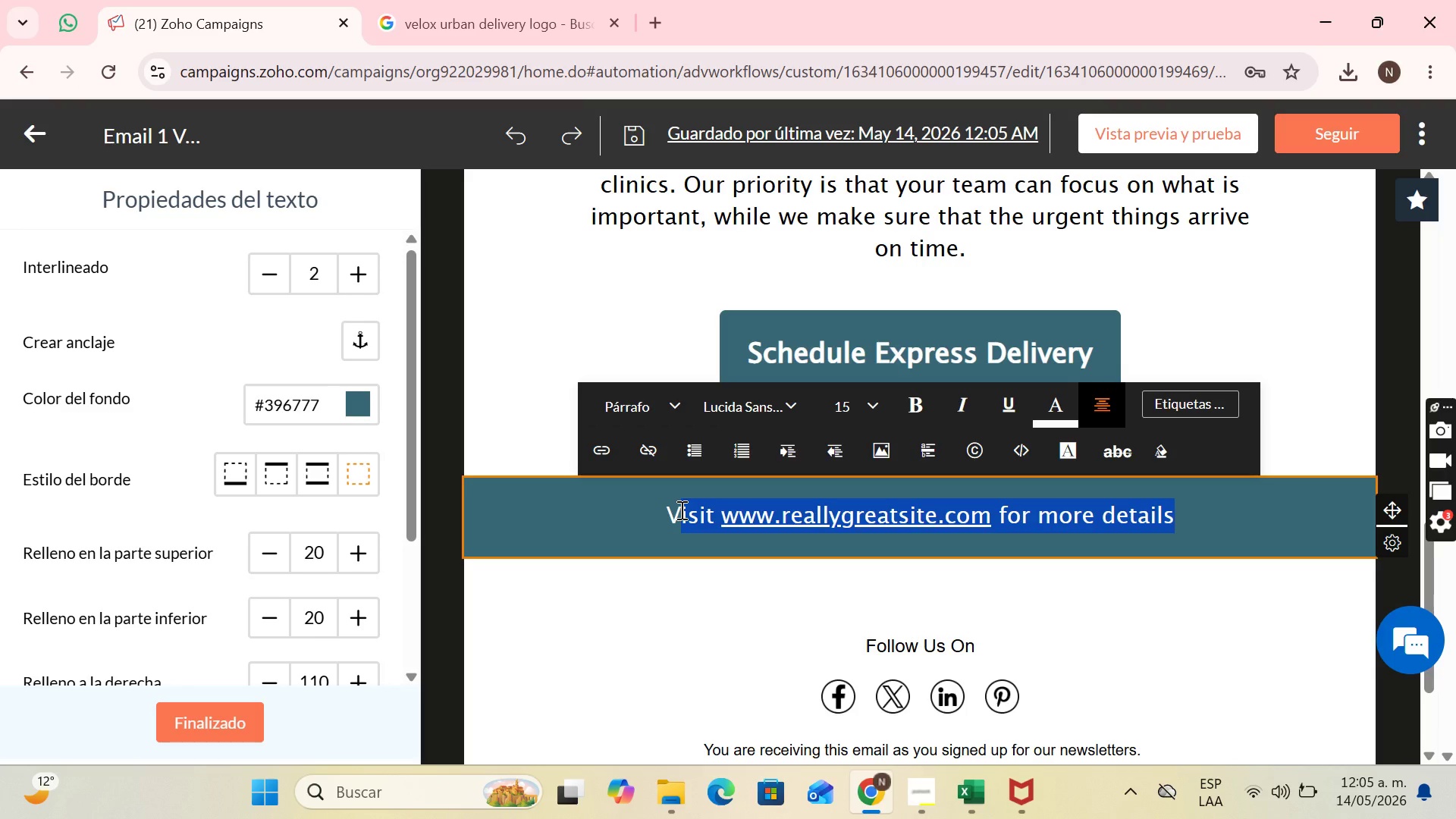 
wait(5.19)
 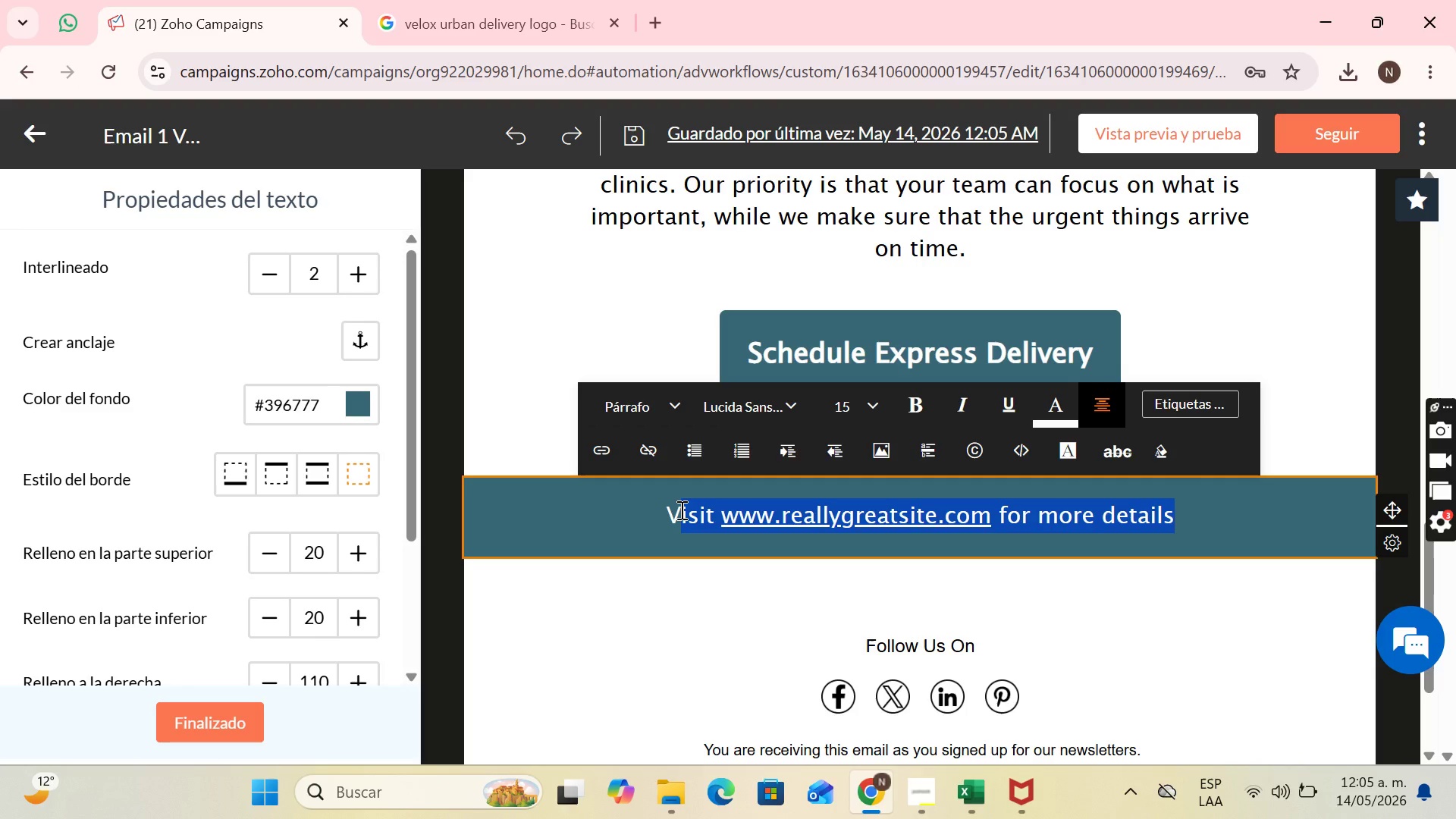 
type(Stingfully)
key(Backspace)
type(y)
 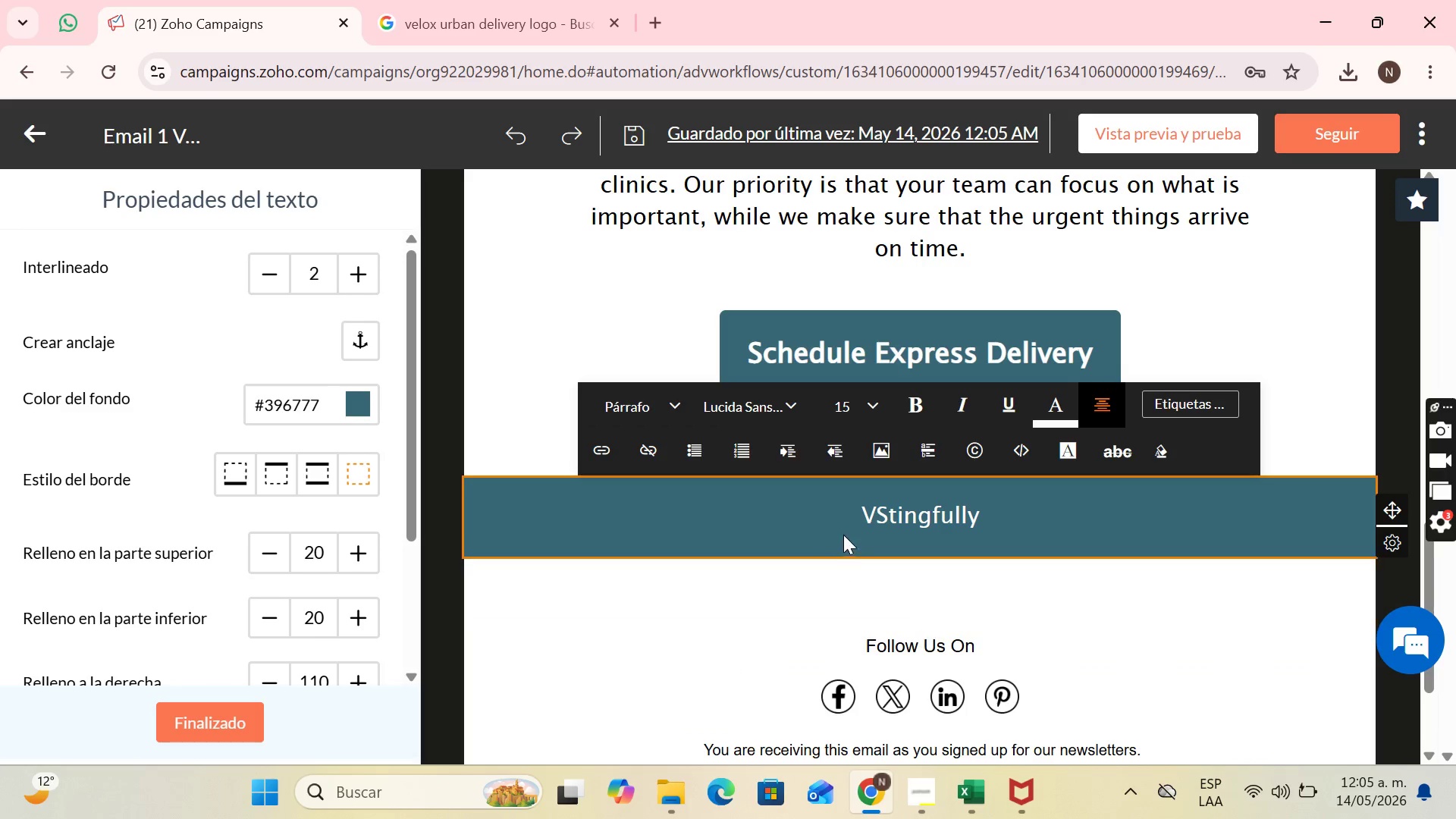 
left_click([873, 518])
 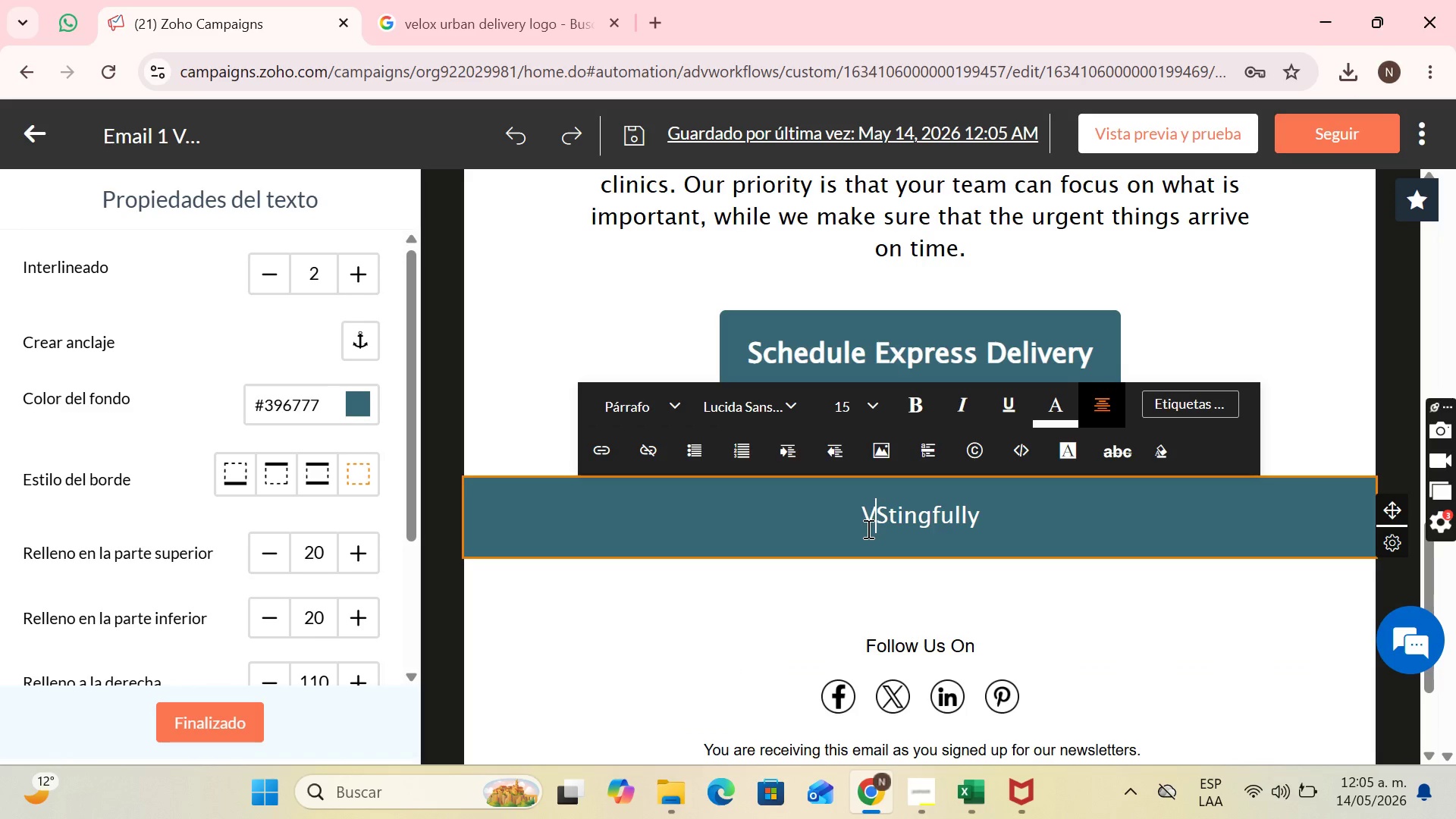 
key(Backspace)
 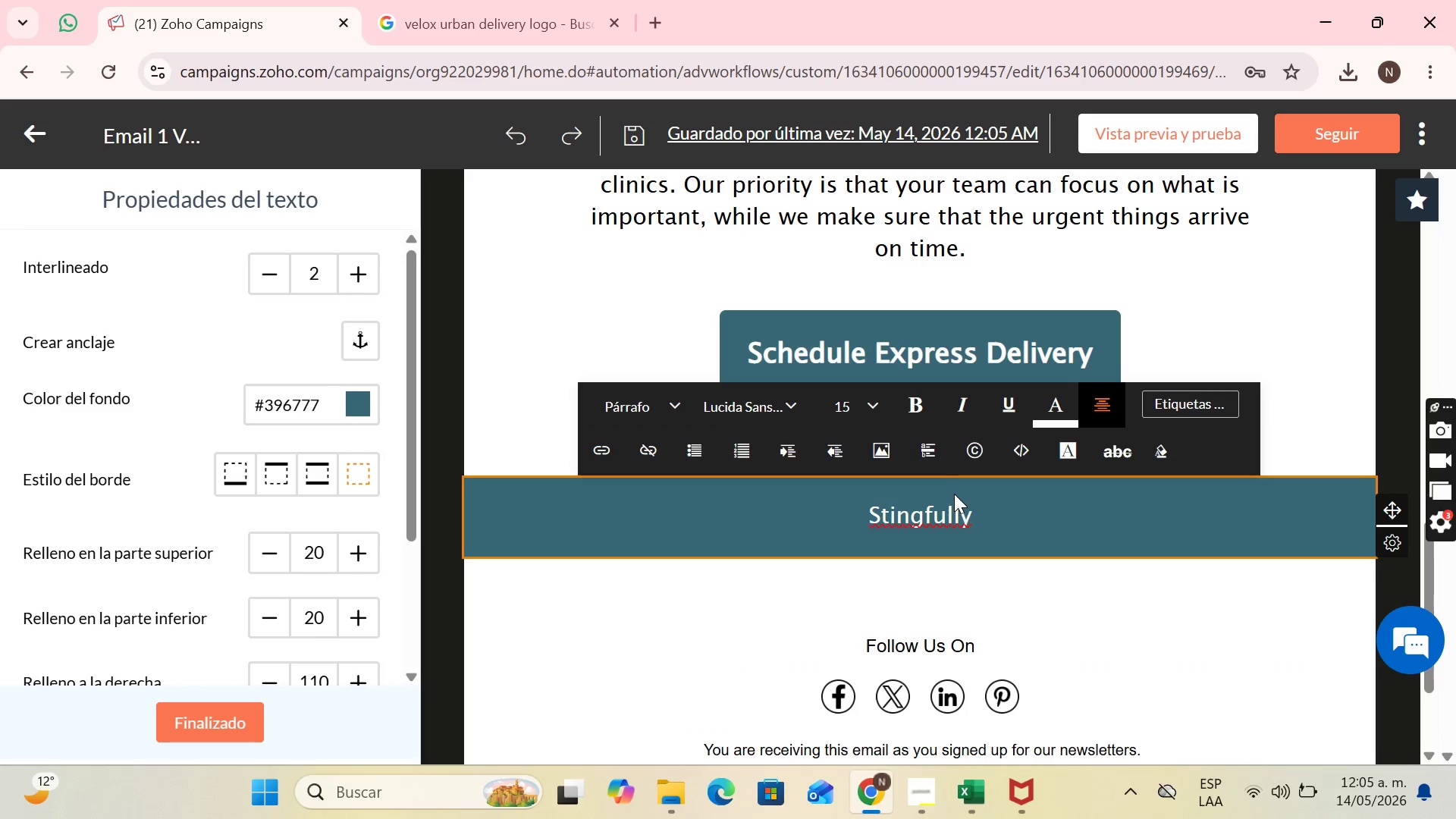 
right_click([957, 512])
 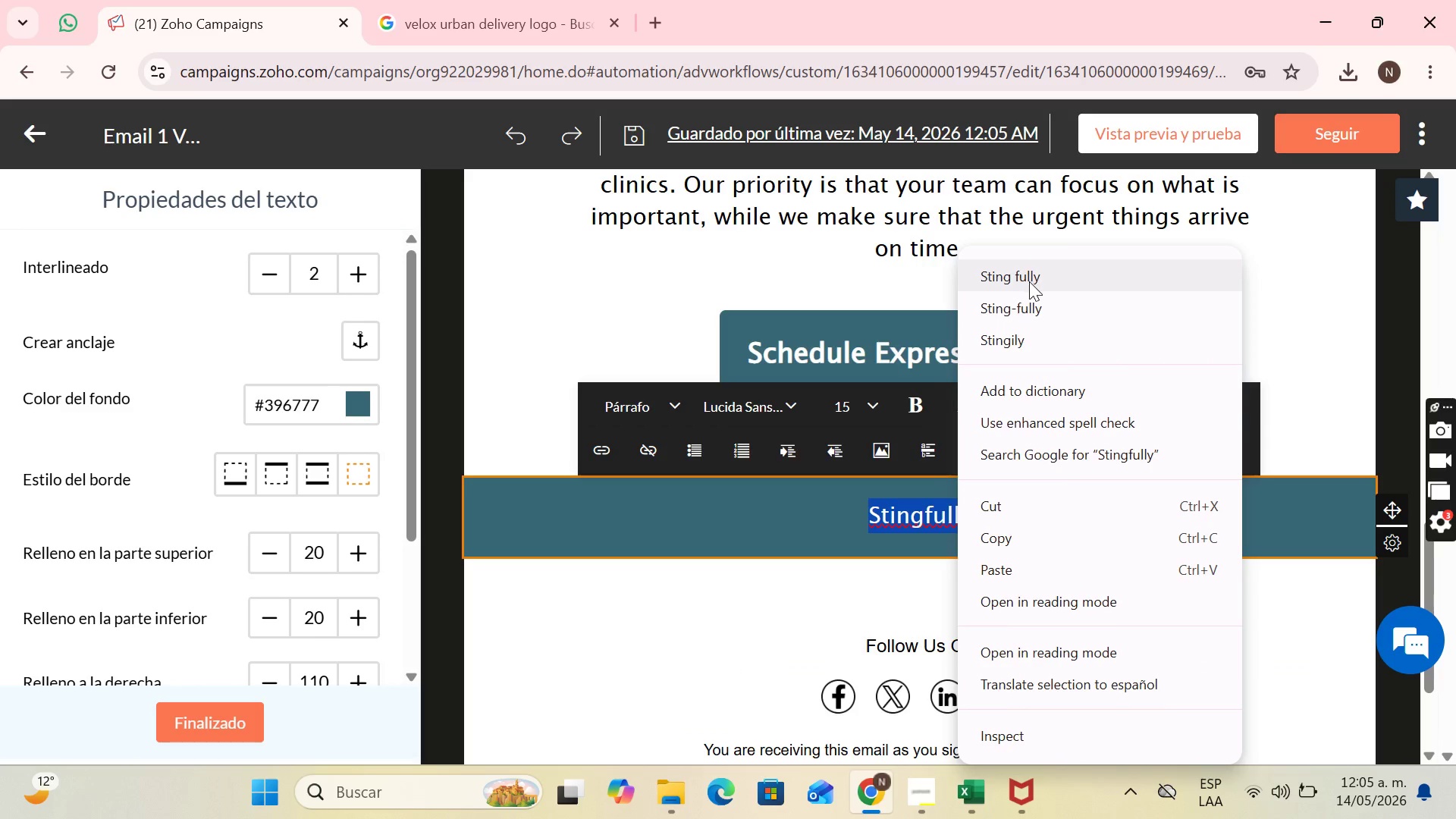 
left_click([893, 499])
 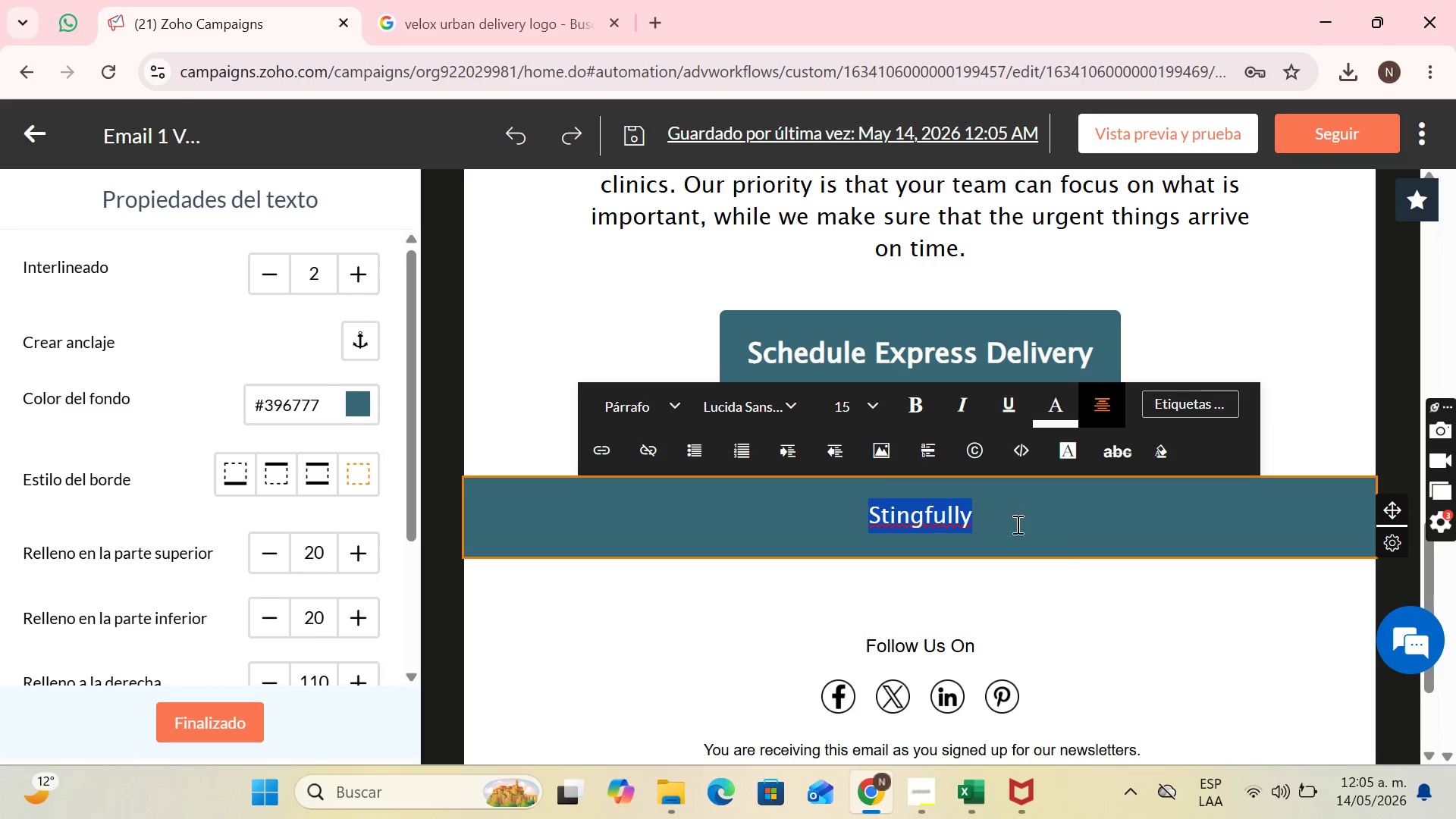 
left_click([1016, 525])
 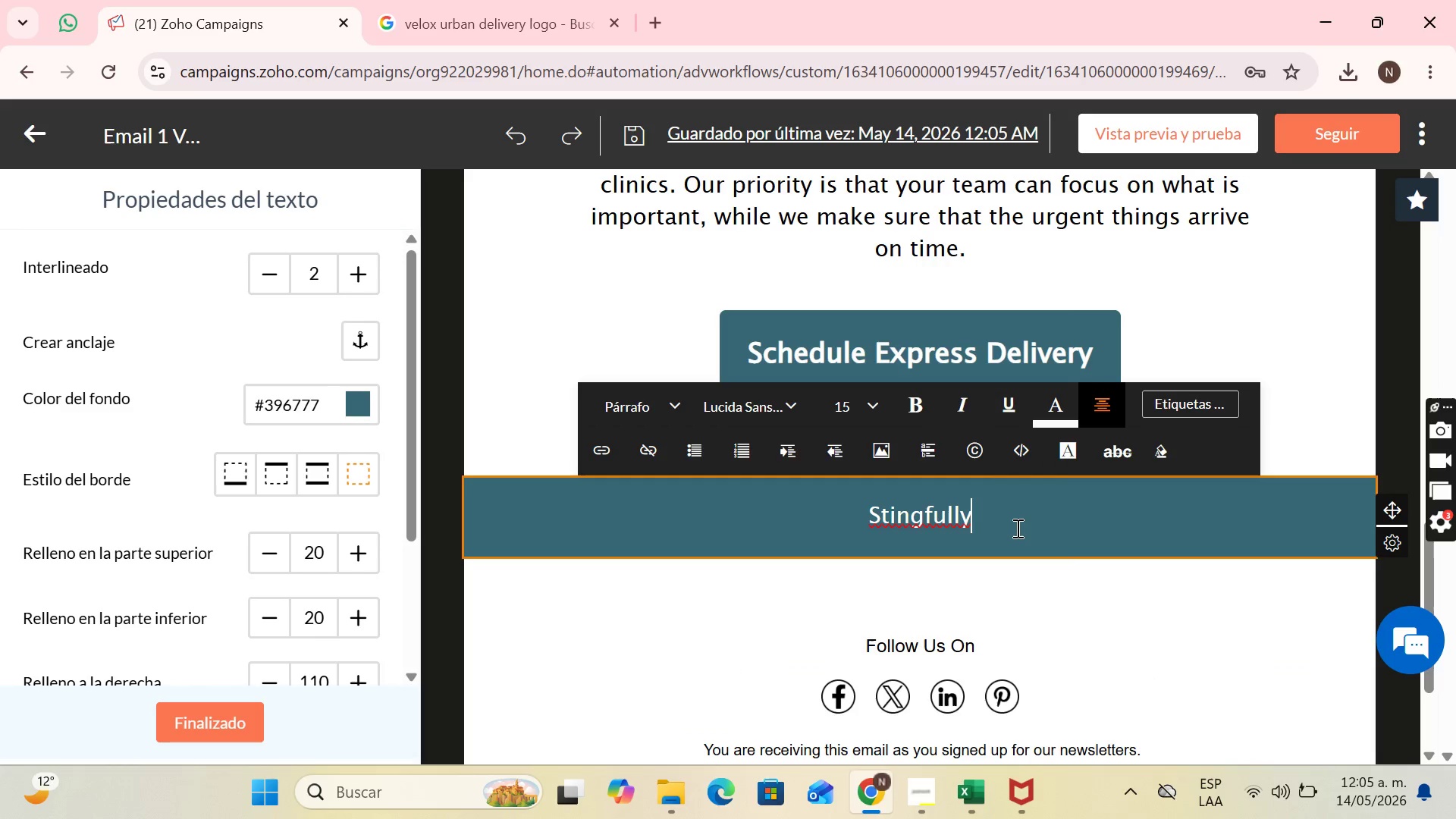 
key(Comma)
 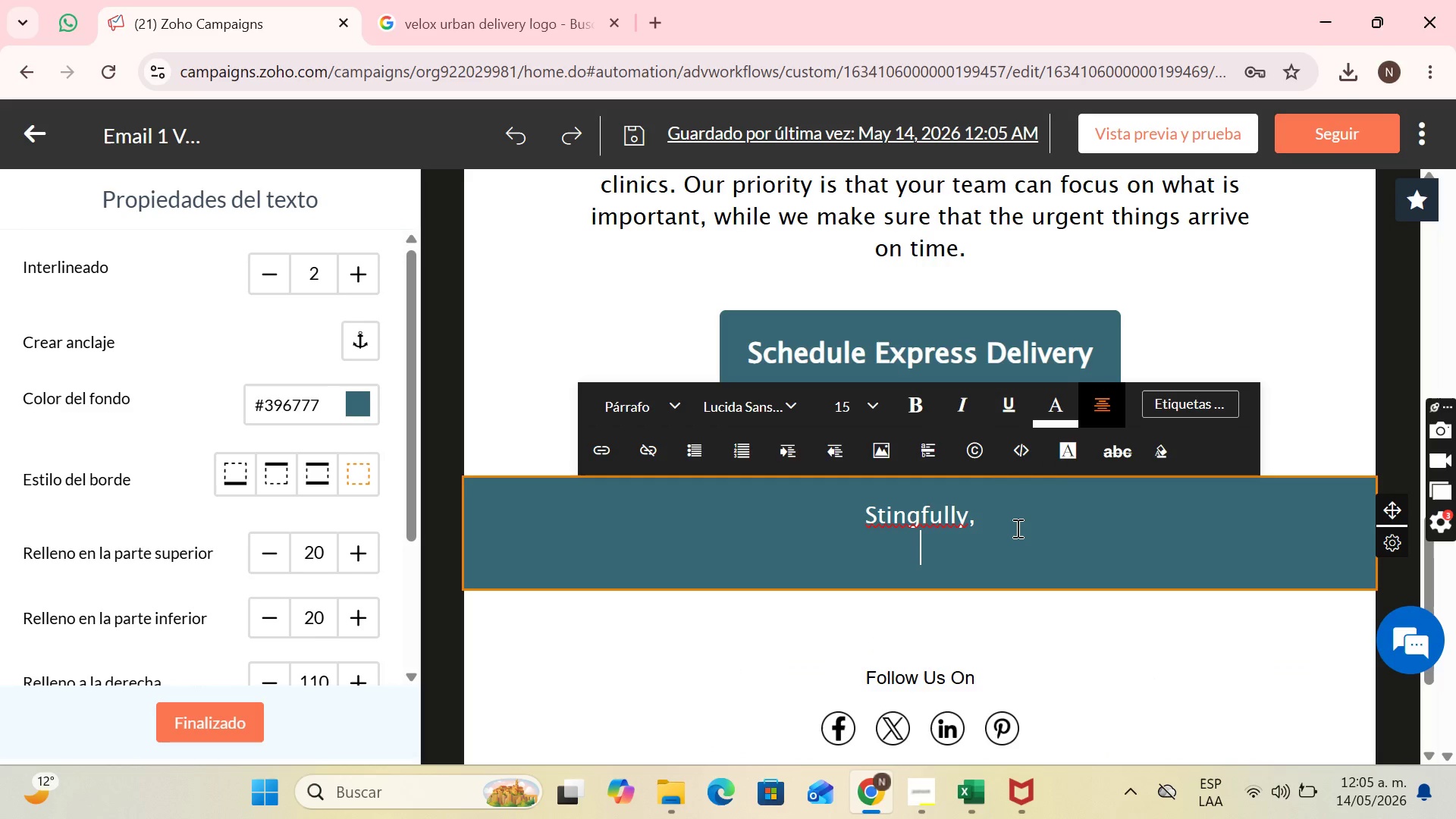 
key(Enter)
 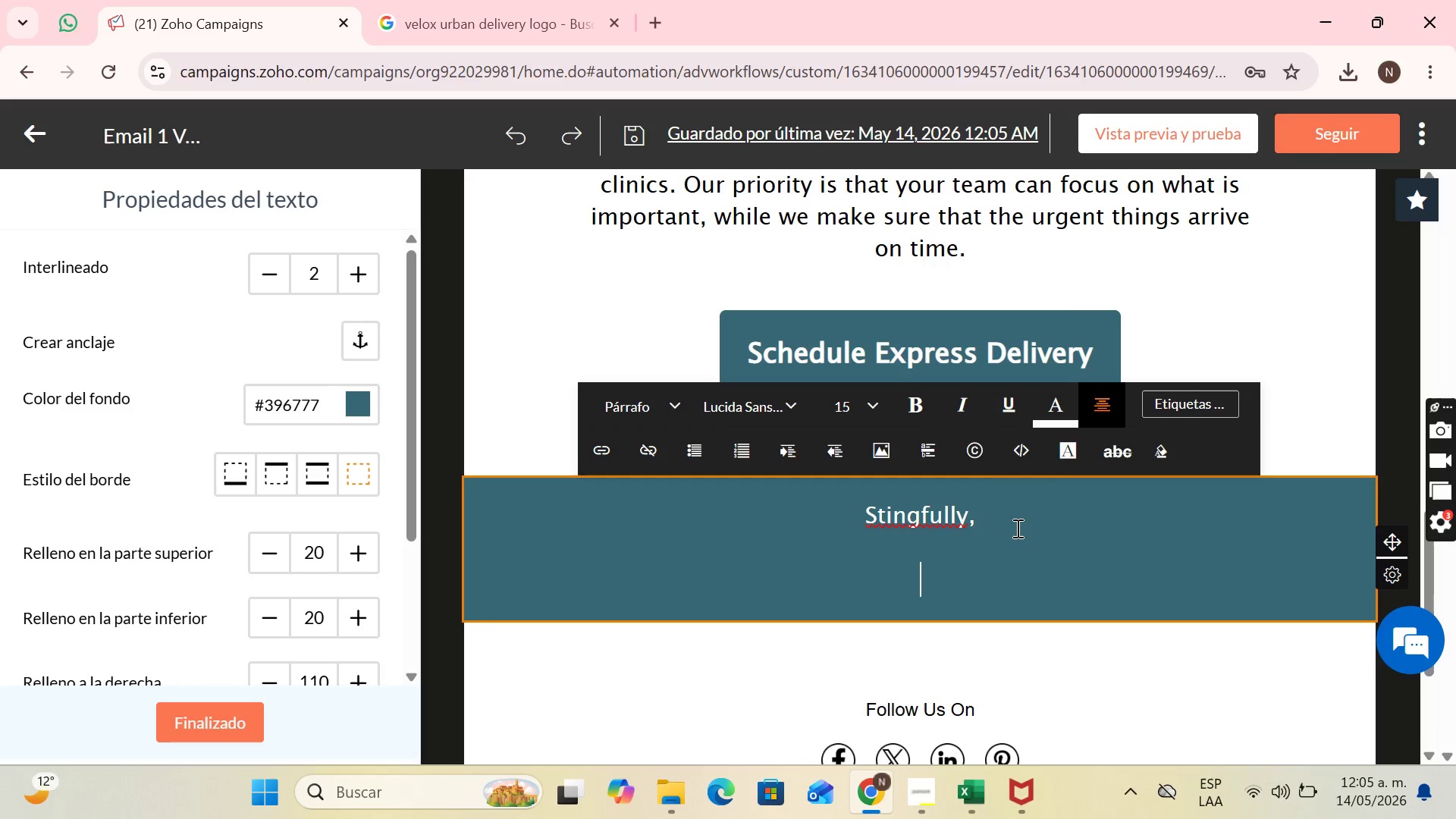 
key(Enter)
 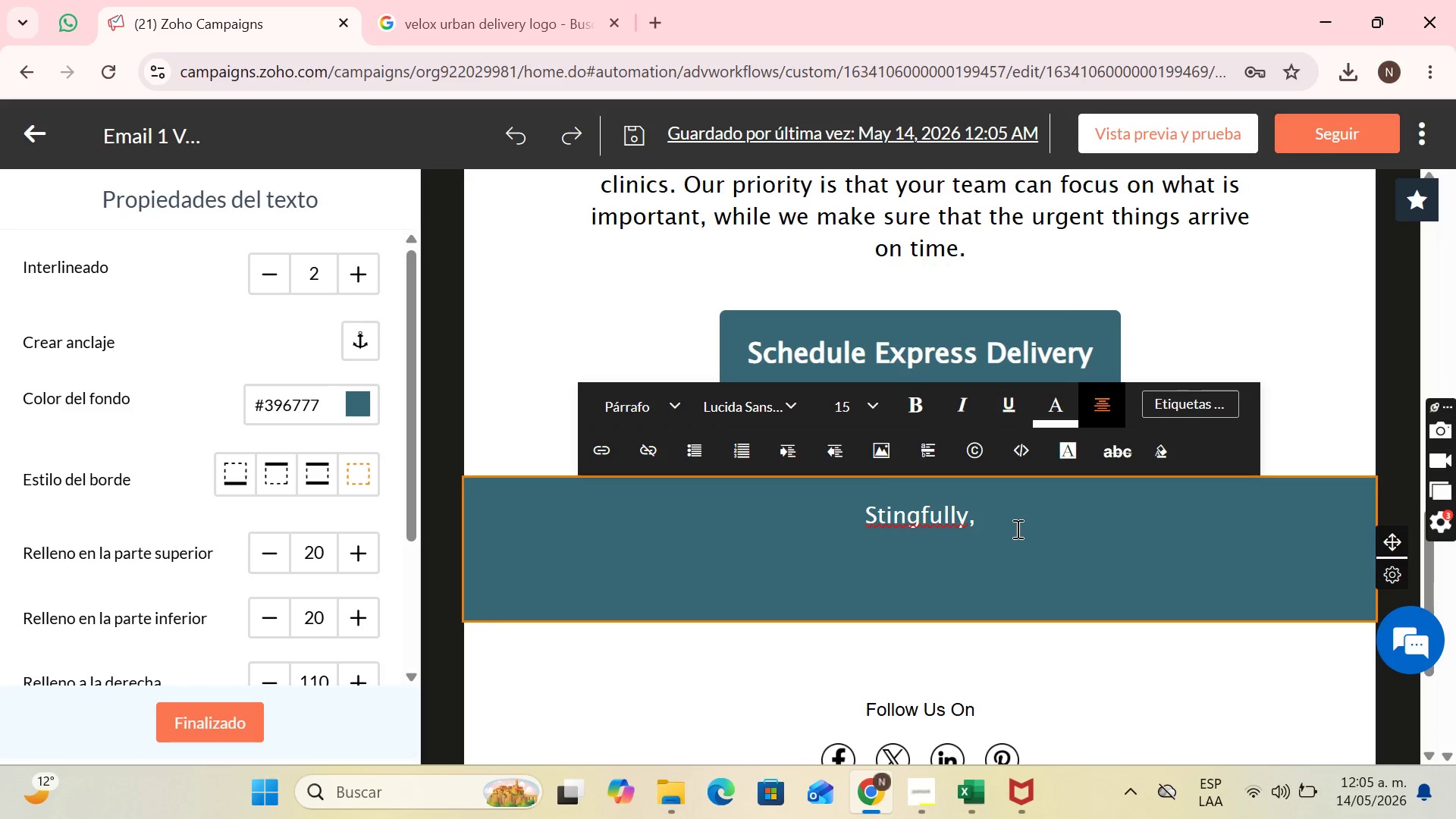 
type(The Velox Urban Delivery team.)
 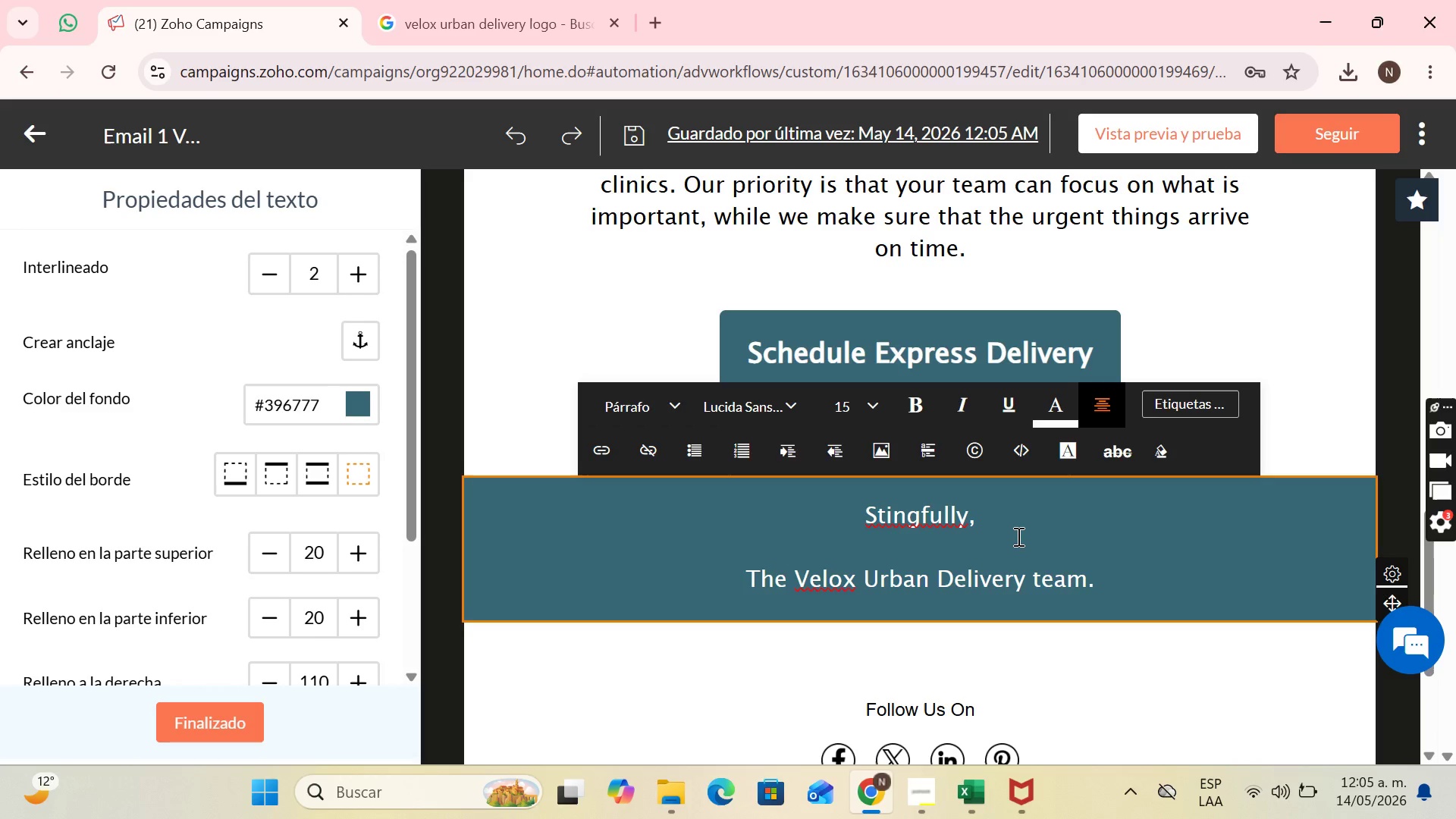 
scroll: coordinate [1030, 532], scroll_direction: down, amount: 3.0
 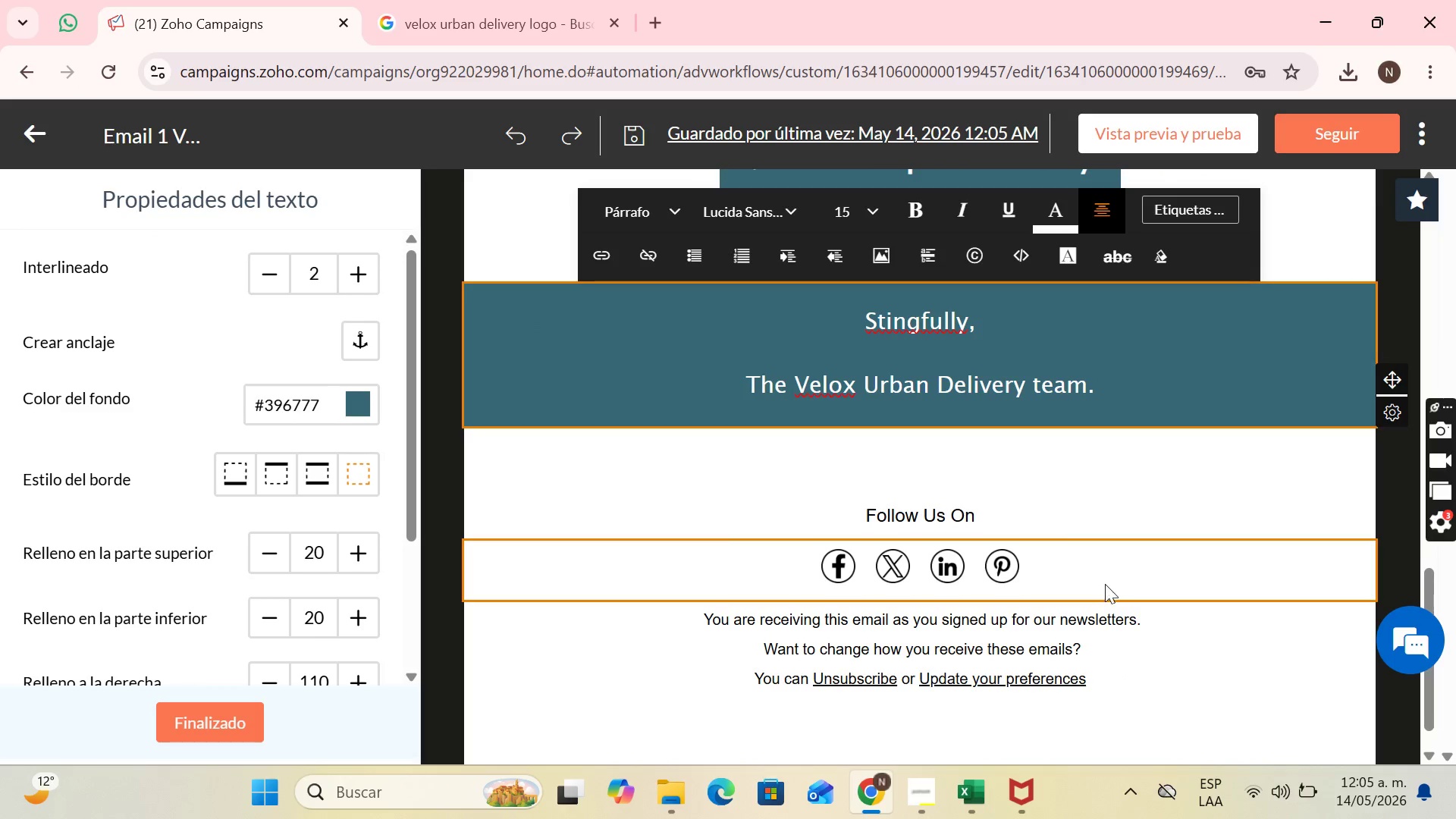 
left_click([1105, 582])
 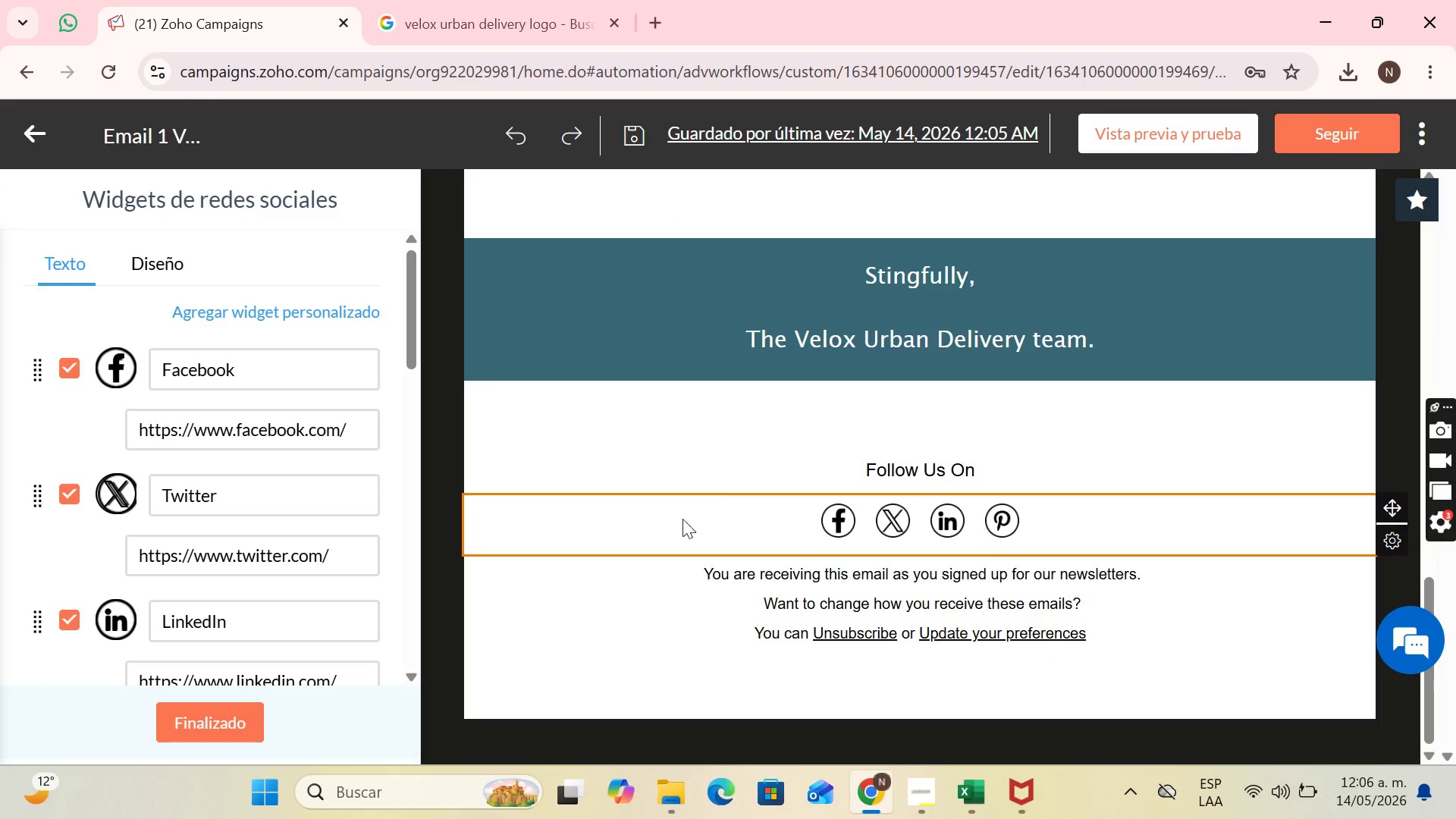 
scroll: coordinate [287, 482], scroll_direction: down, amount: 2.0
 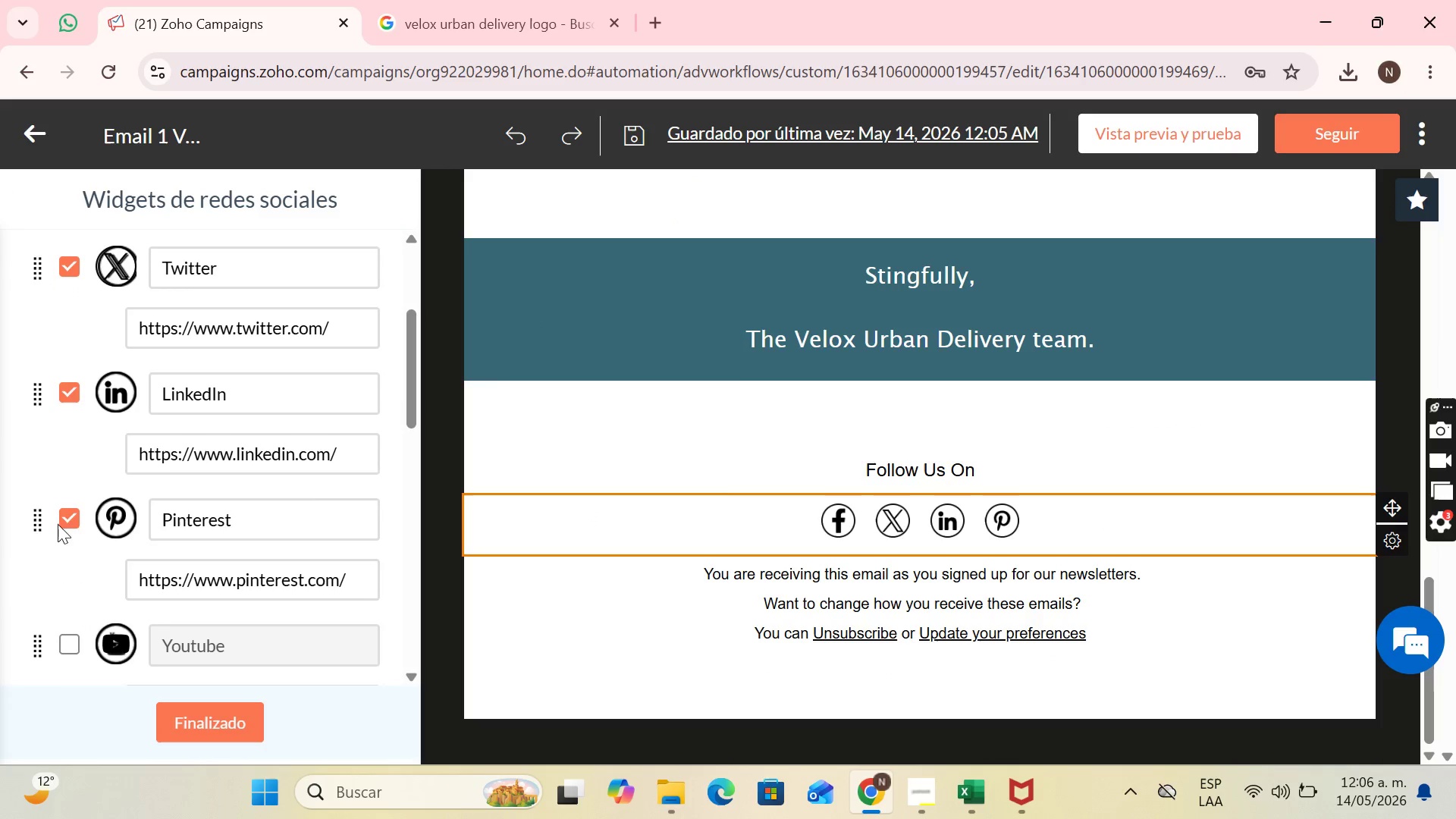 
left_click([70, 516])
 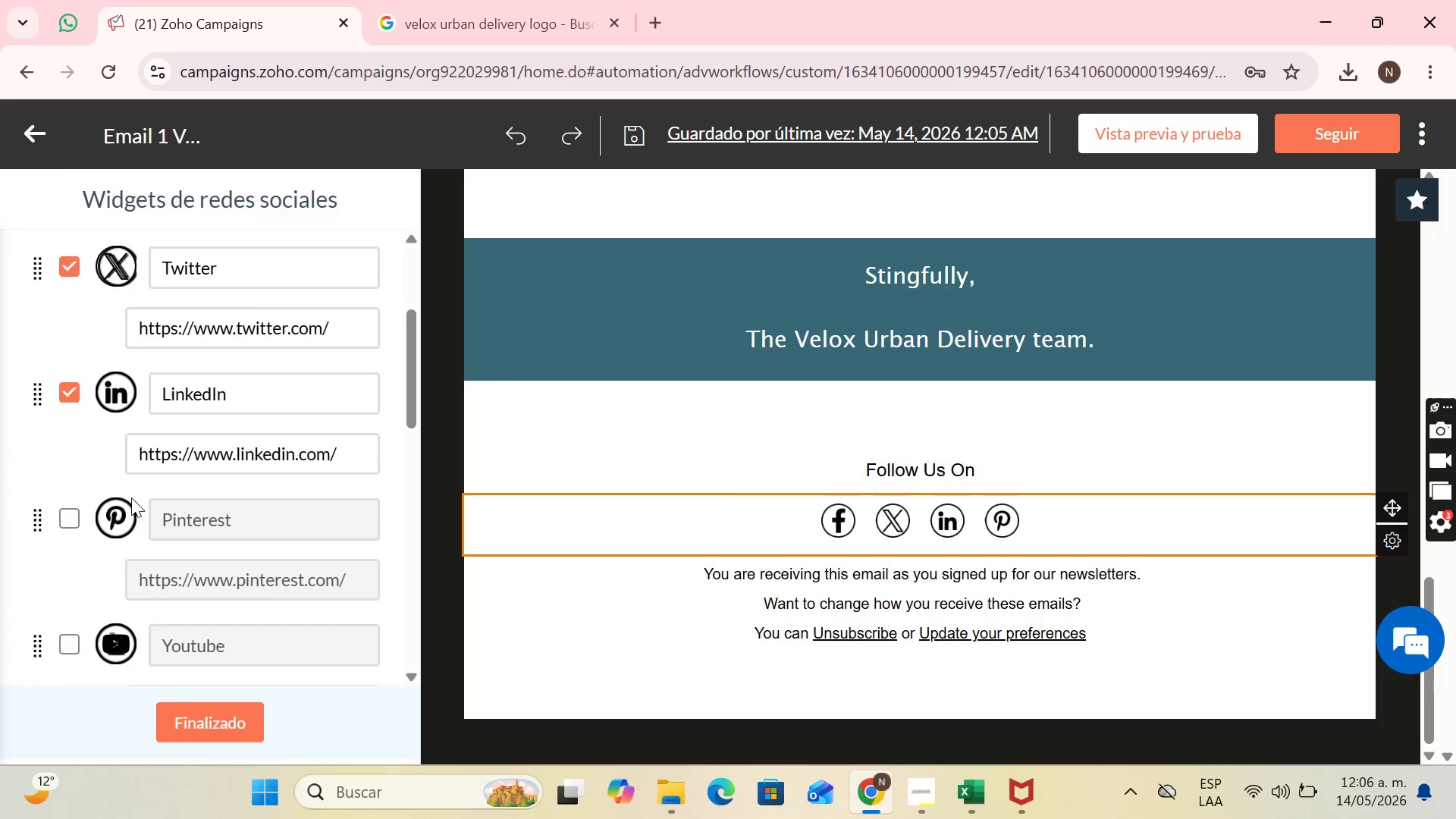 
scroll: coordinate [140, 494], scroll_direction: down, amount: 6.0
 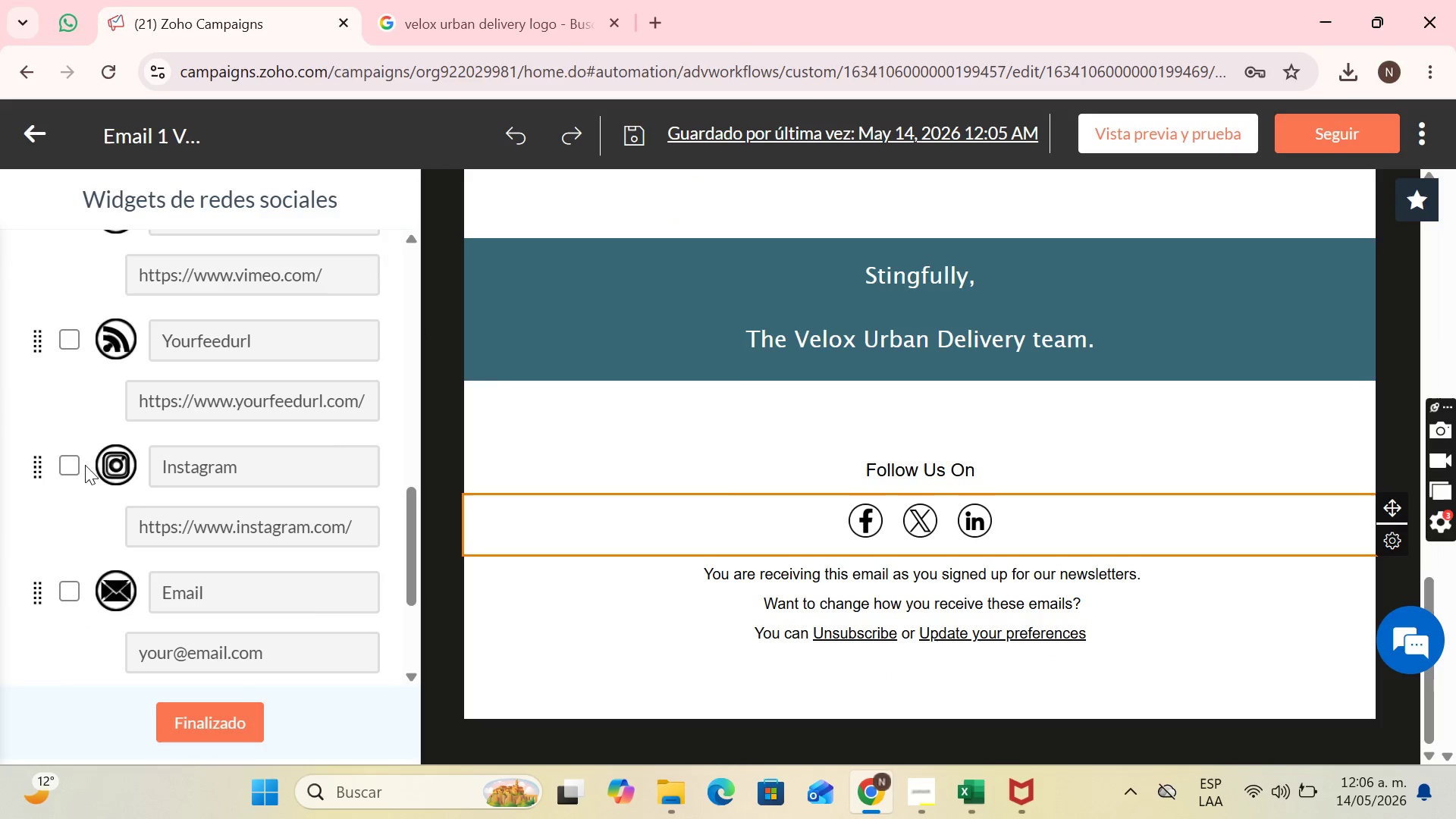 
left_click([66, 464])
 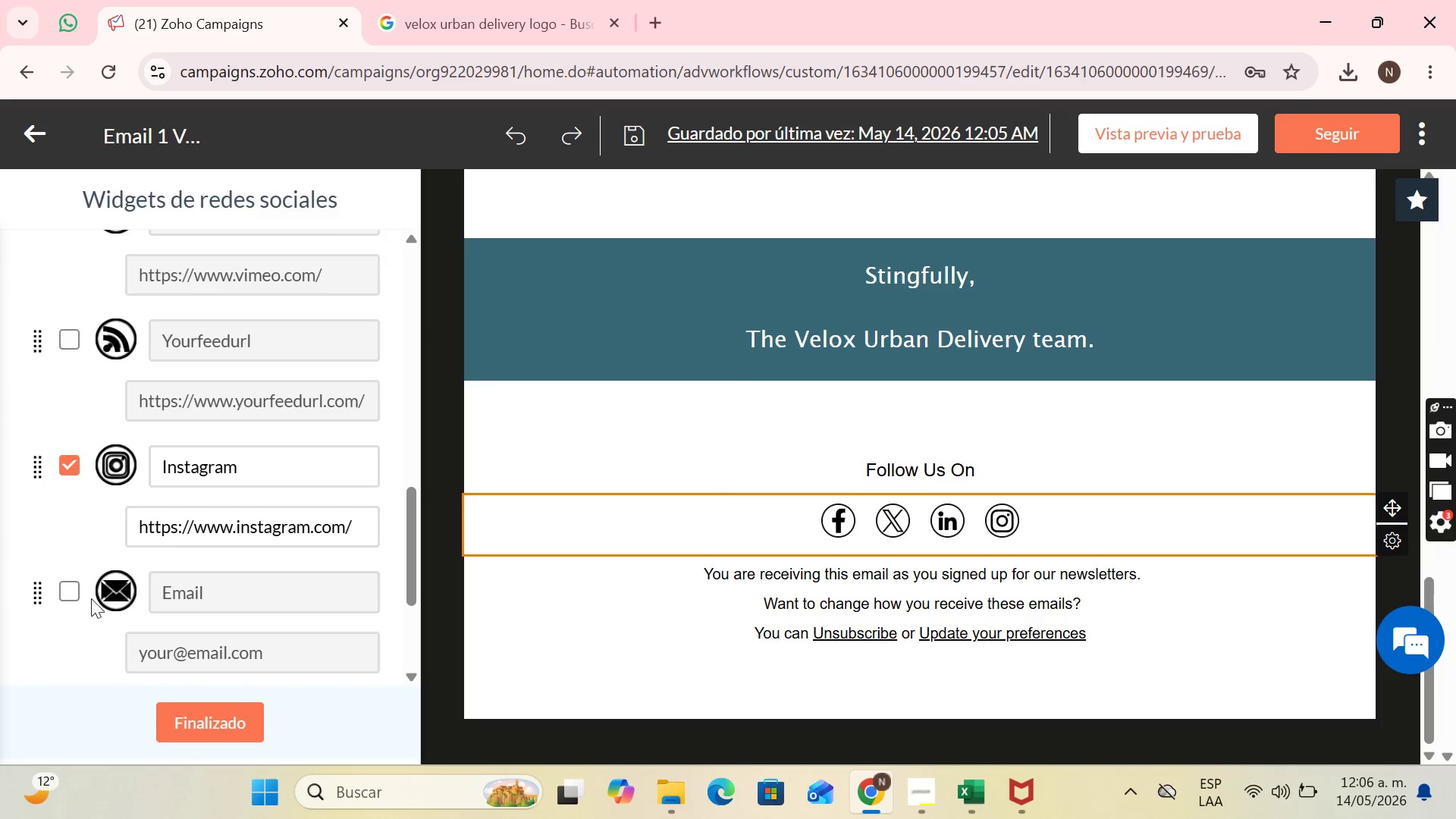 
left_click([77, 591])
 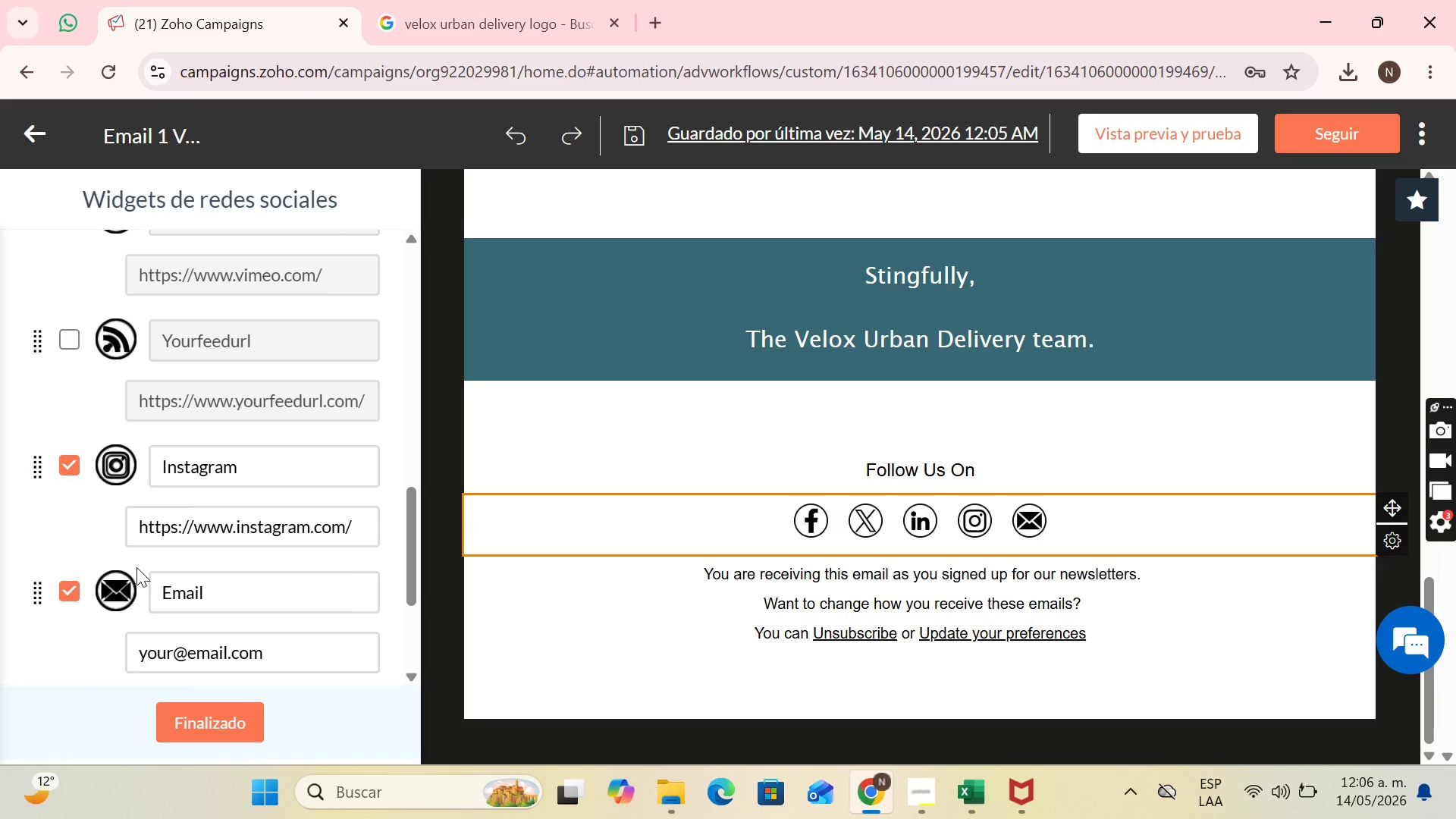 
scroll: coordinate [137, 566], scroll_direction: up, amount: 5.0
 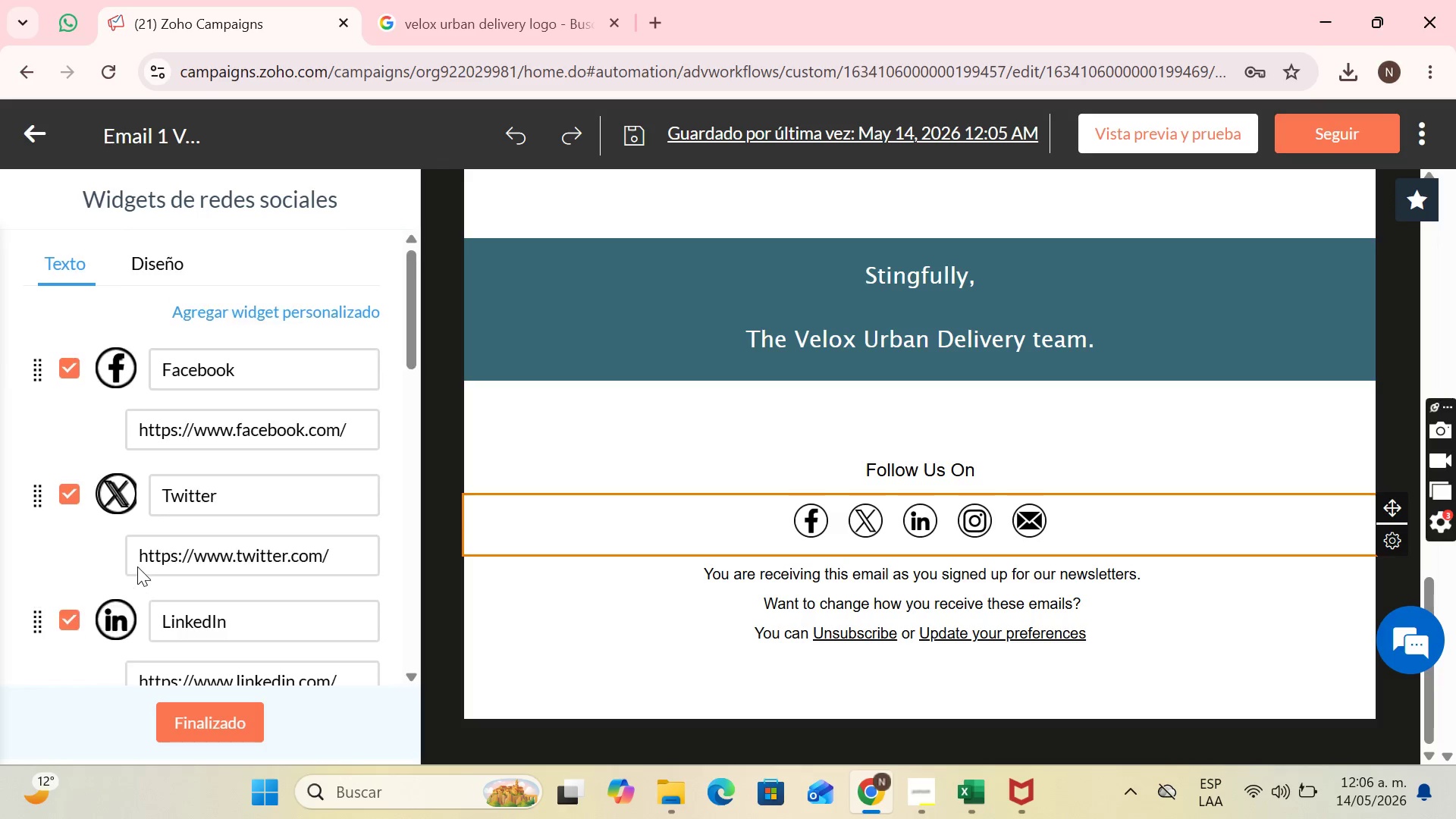 
scroll: coordinate [140, 564], scroll_direction: down, amount: 14.0
 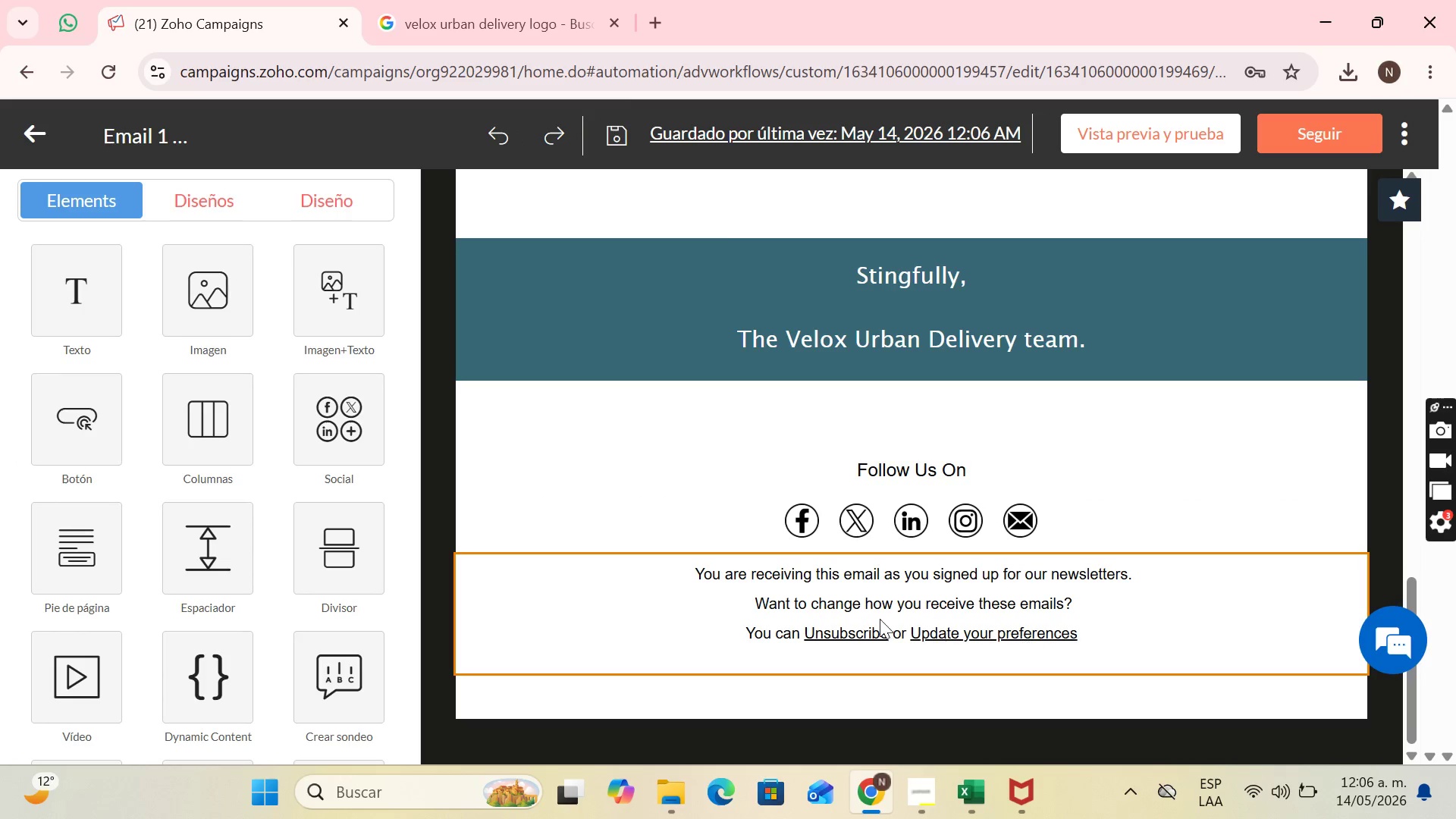 
scroll: coordinate [1012, 578], scroll_direction: up, amount: 8.0
 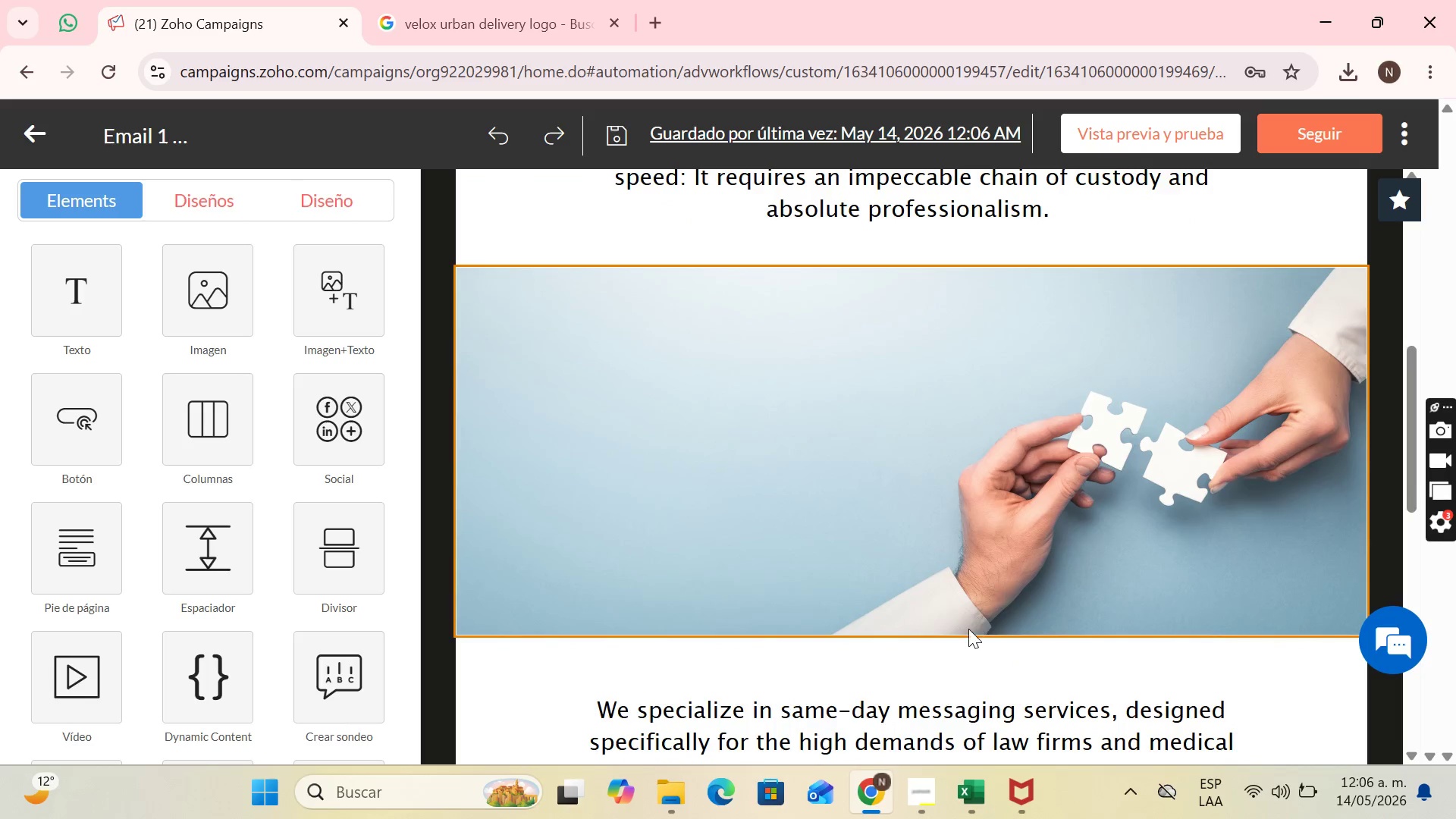 
scroll: coordinate [968, 629], scroll_direction: down, amount: 1.0
 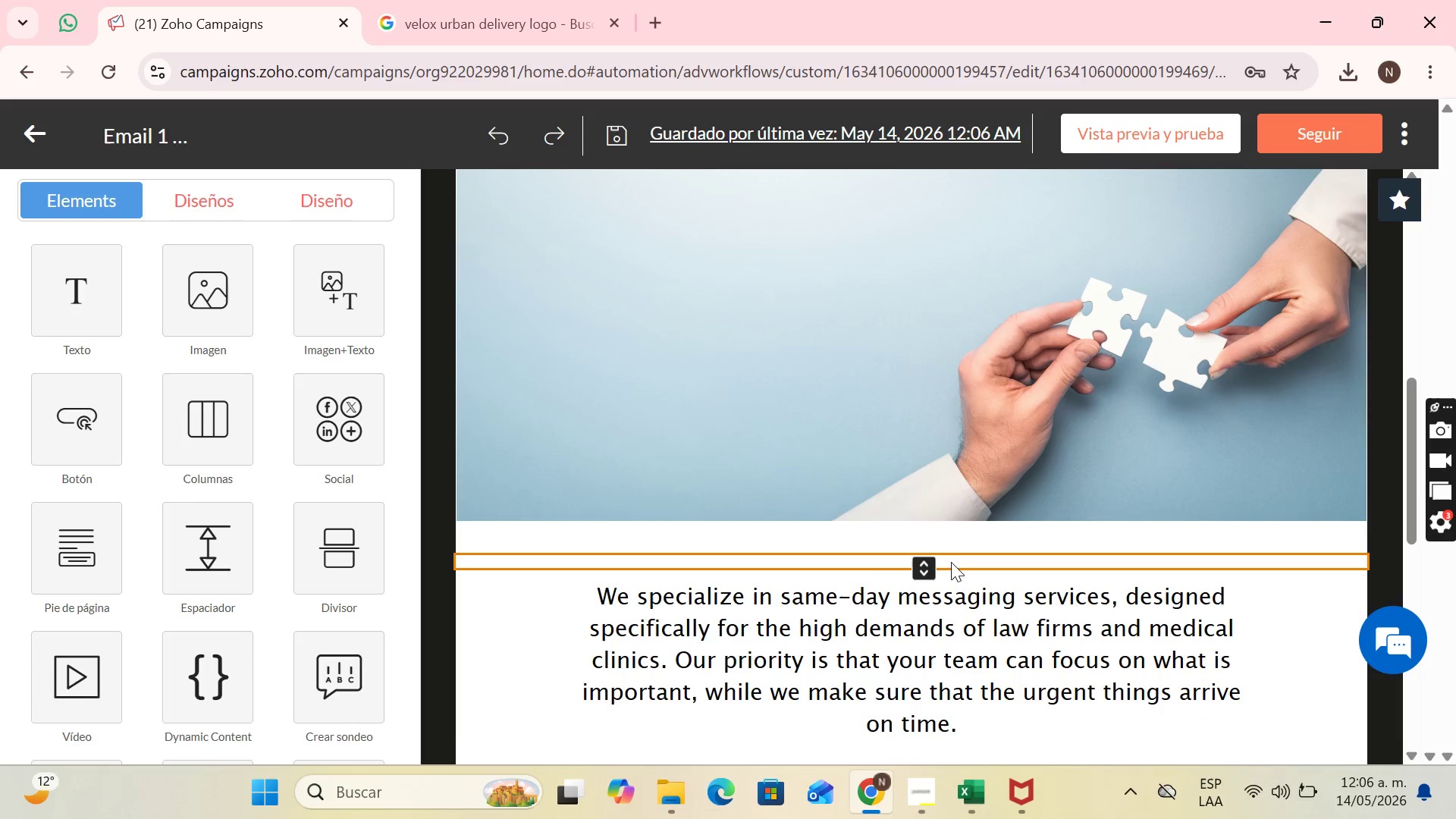 
left_click([951, 561])
 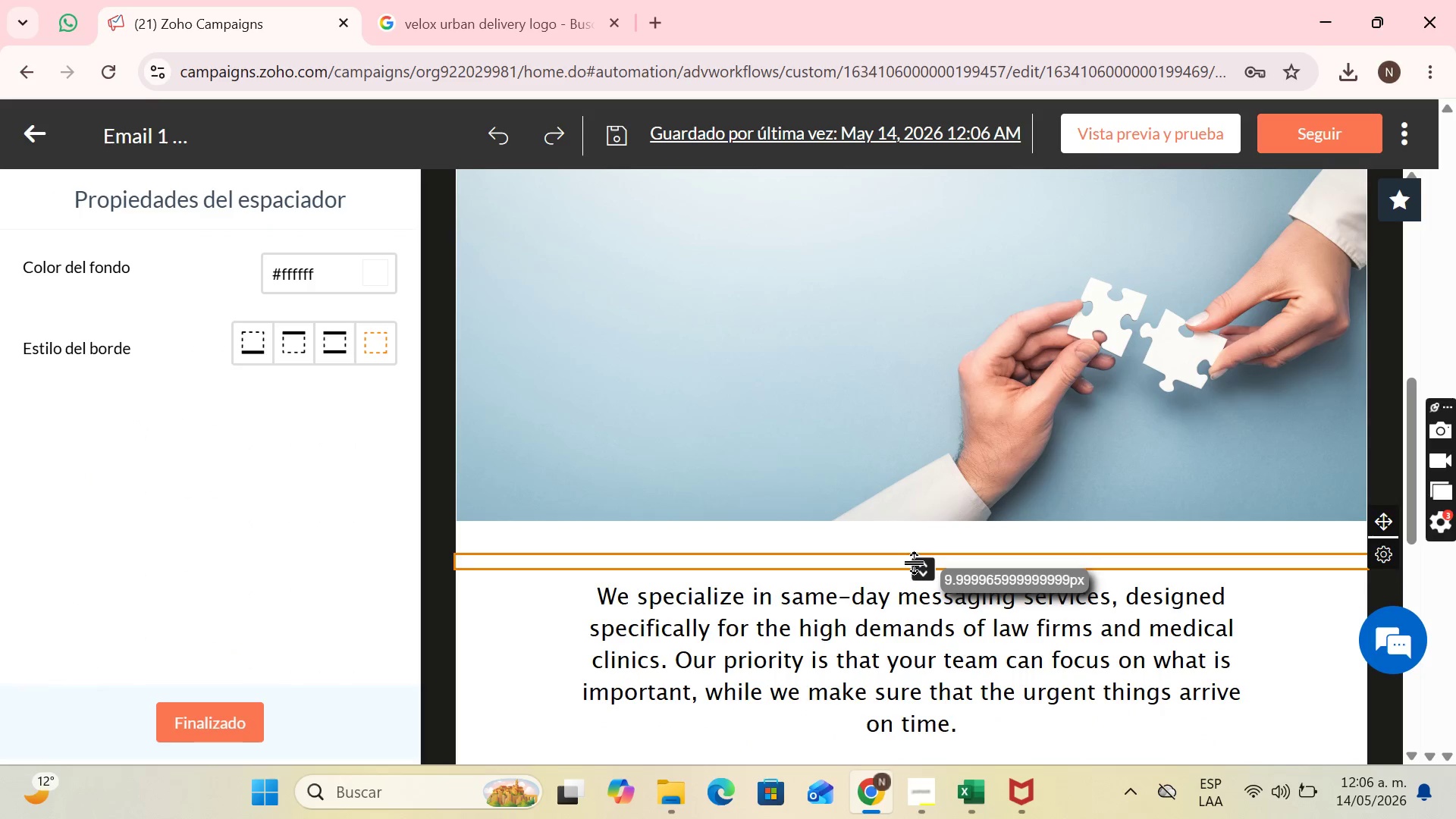 
left_click_drag(start_coordinate=[924, 573], to_coordinate=[921, 563])
 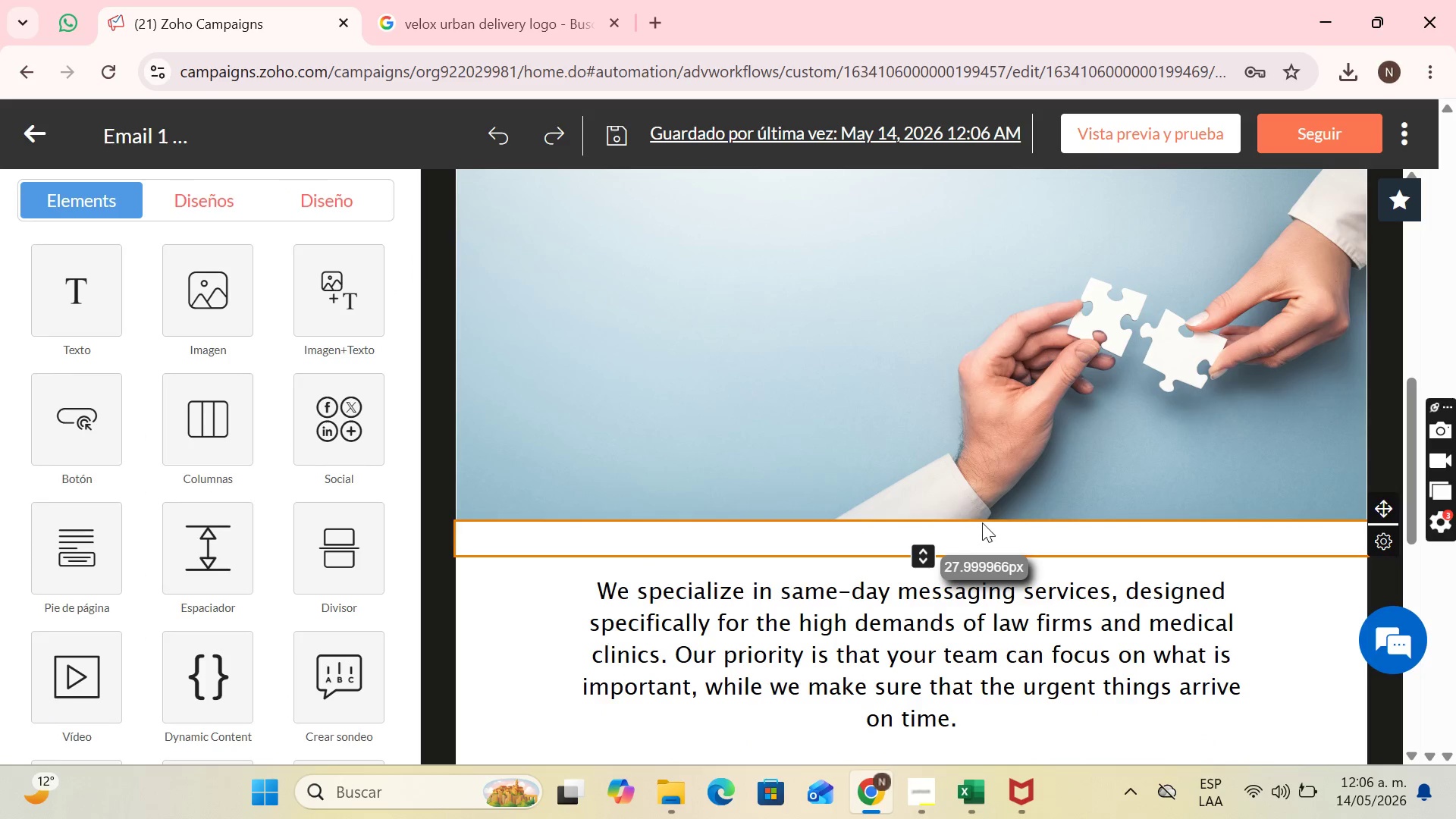 
scroll: coordinate [982, 526], scroll_direction: up, amount: 7.0
 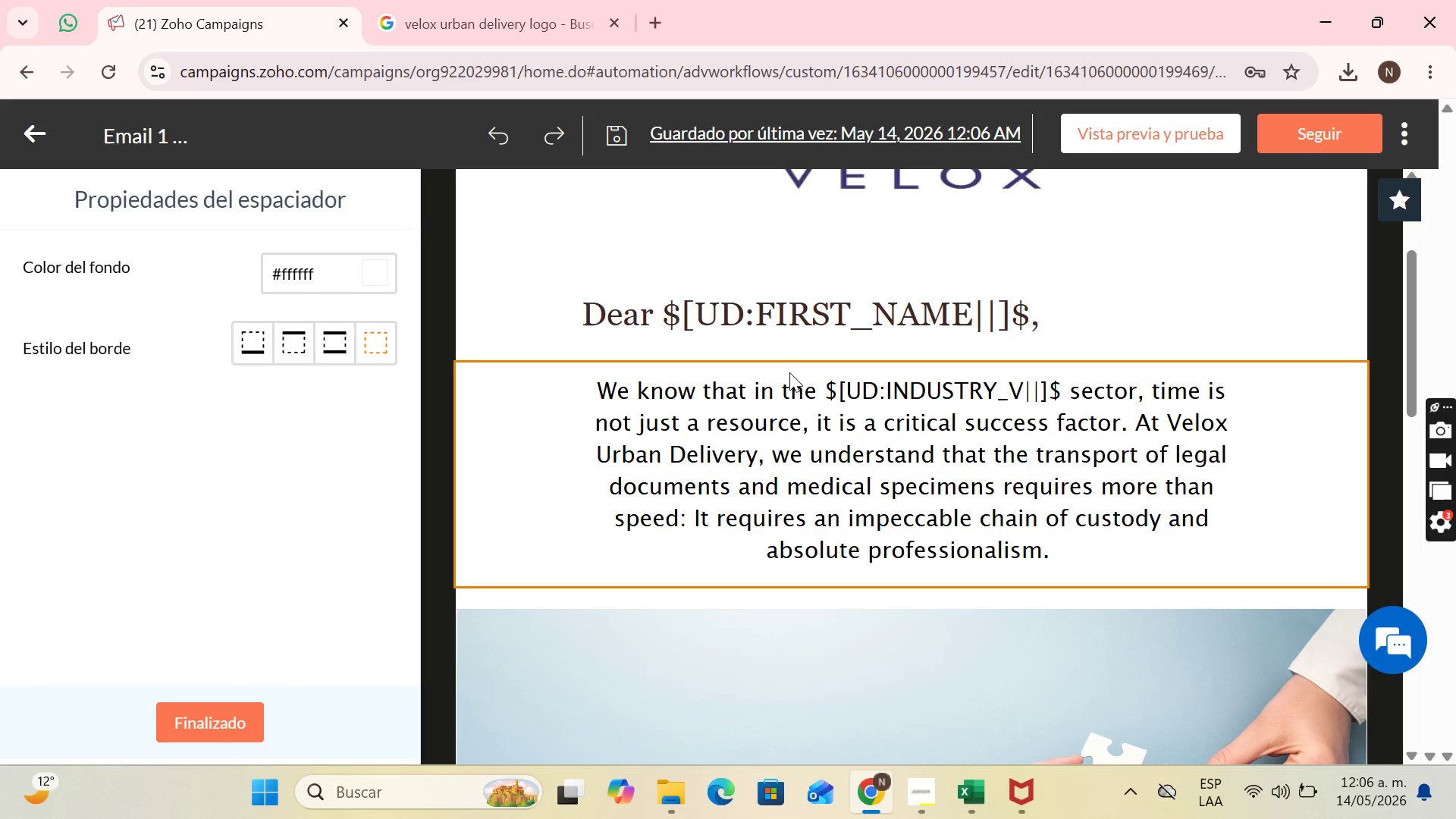 
wait(5.6)
 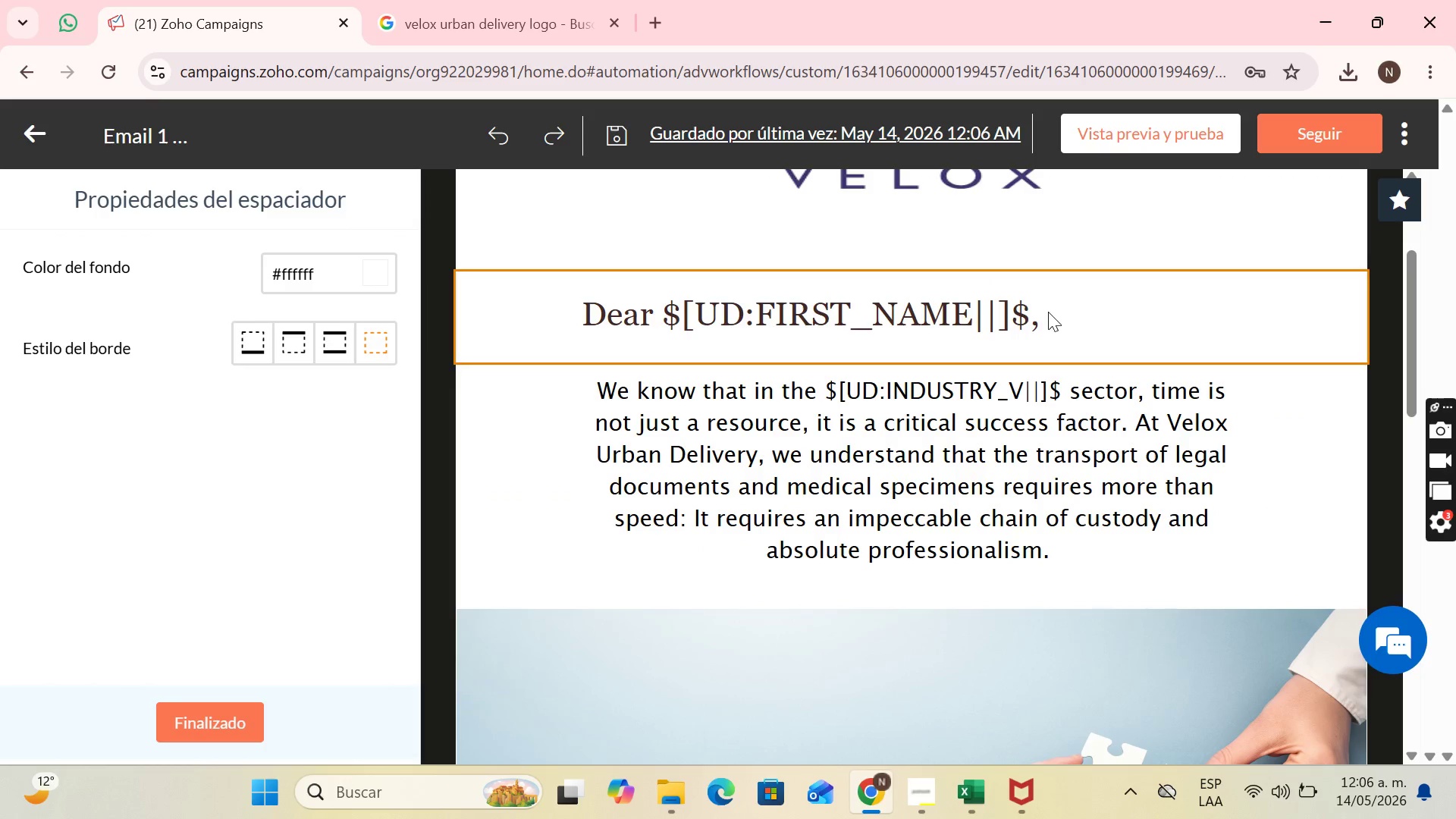 
left_click_drag(start_coordinate=[827, 391], to_coordinate=[1059, 364])
 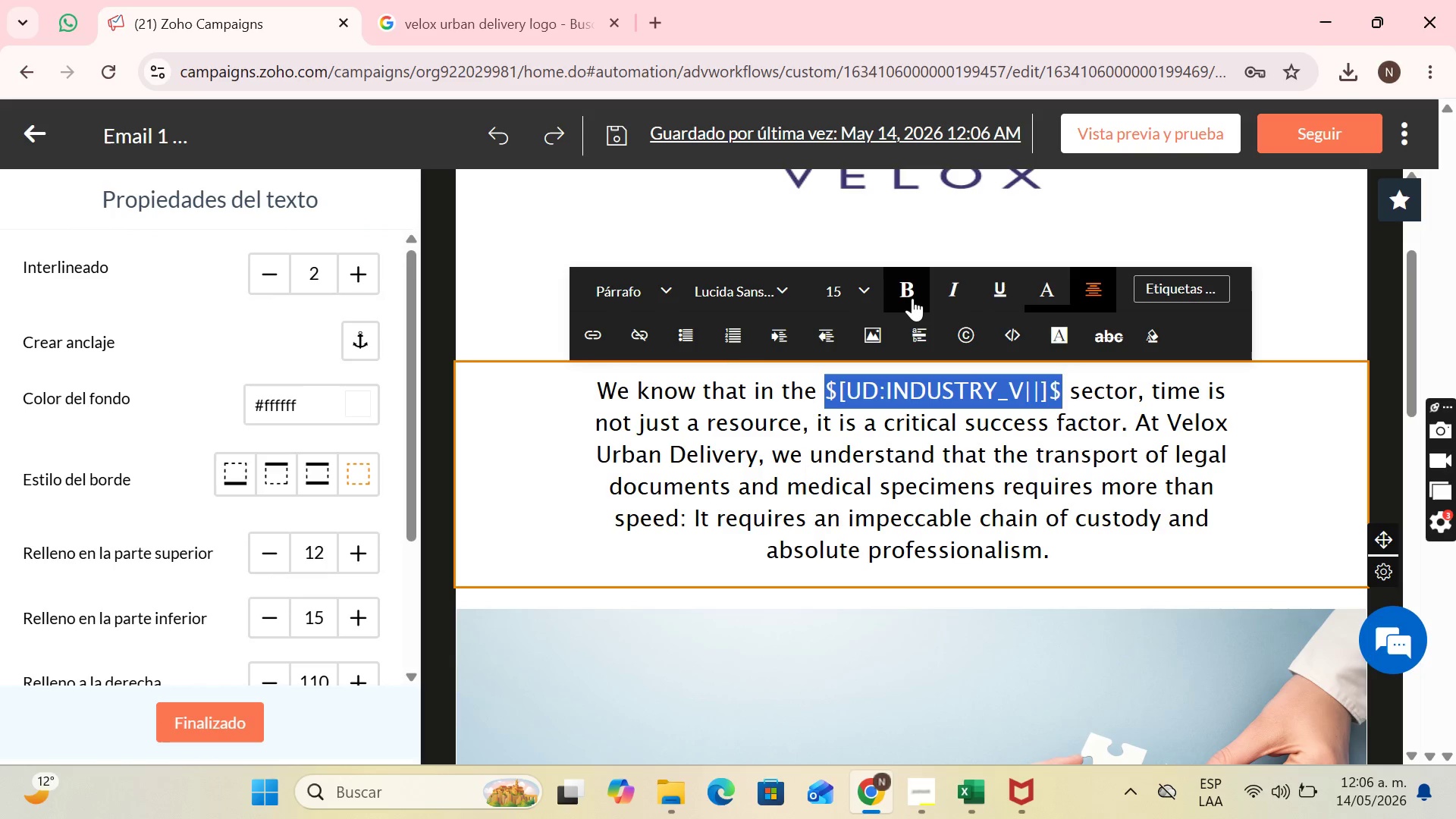 
left_click([912, 298])
 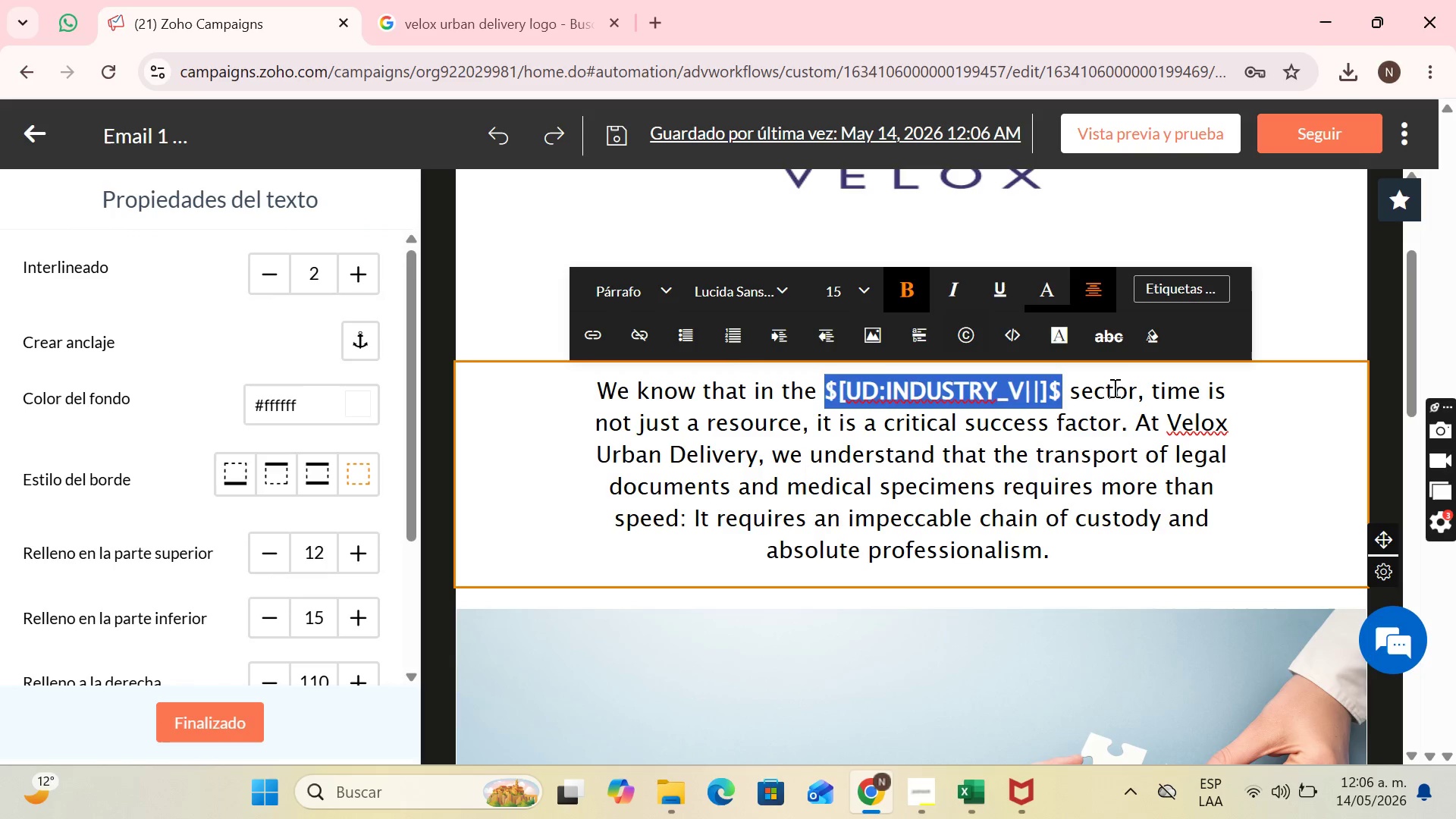 
left_click([1127, 388])
 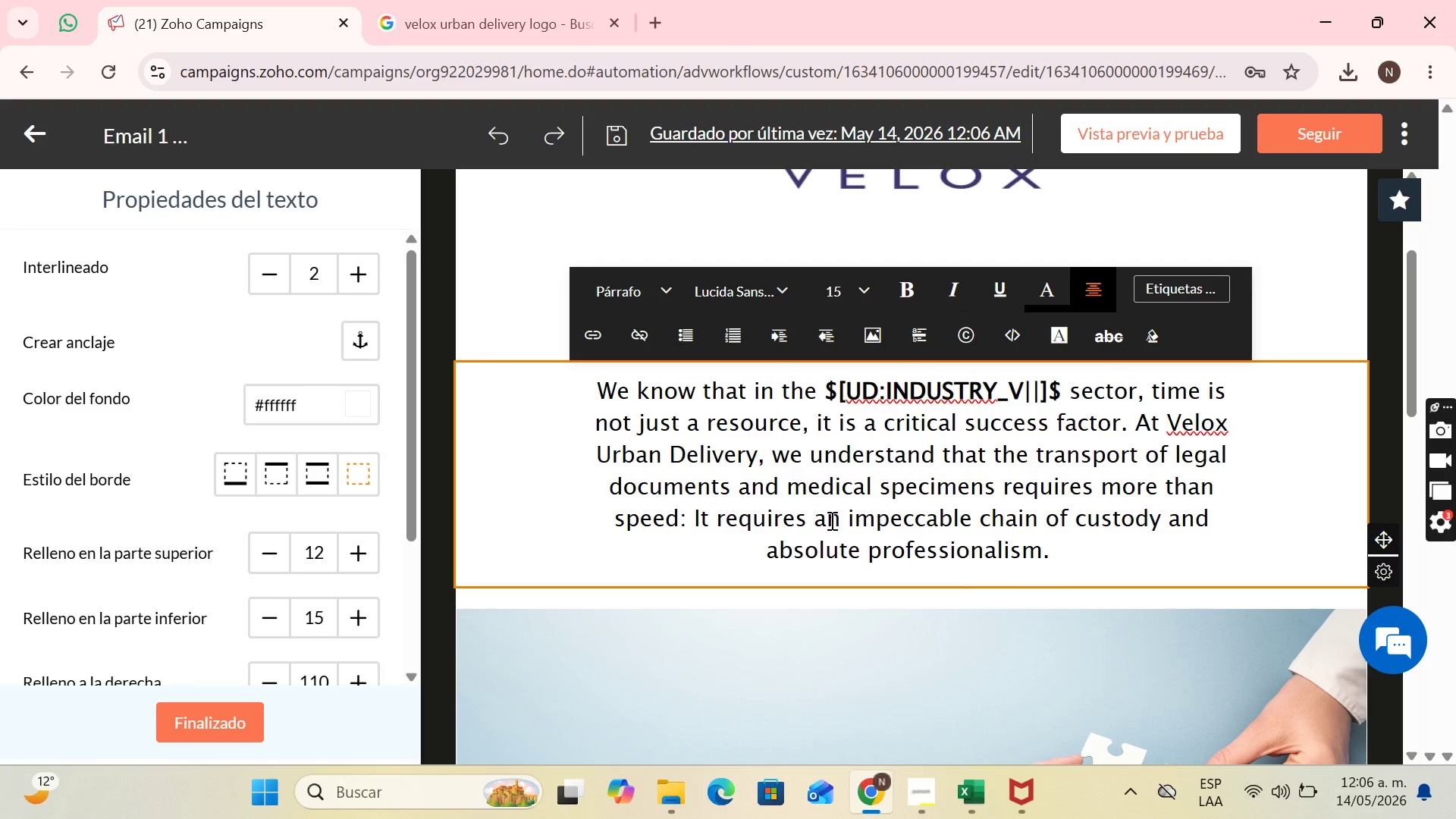 
wait(6.22)
 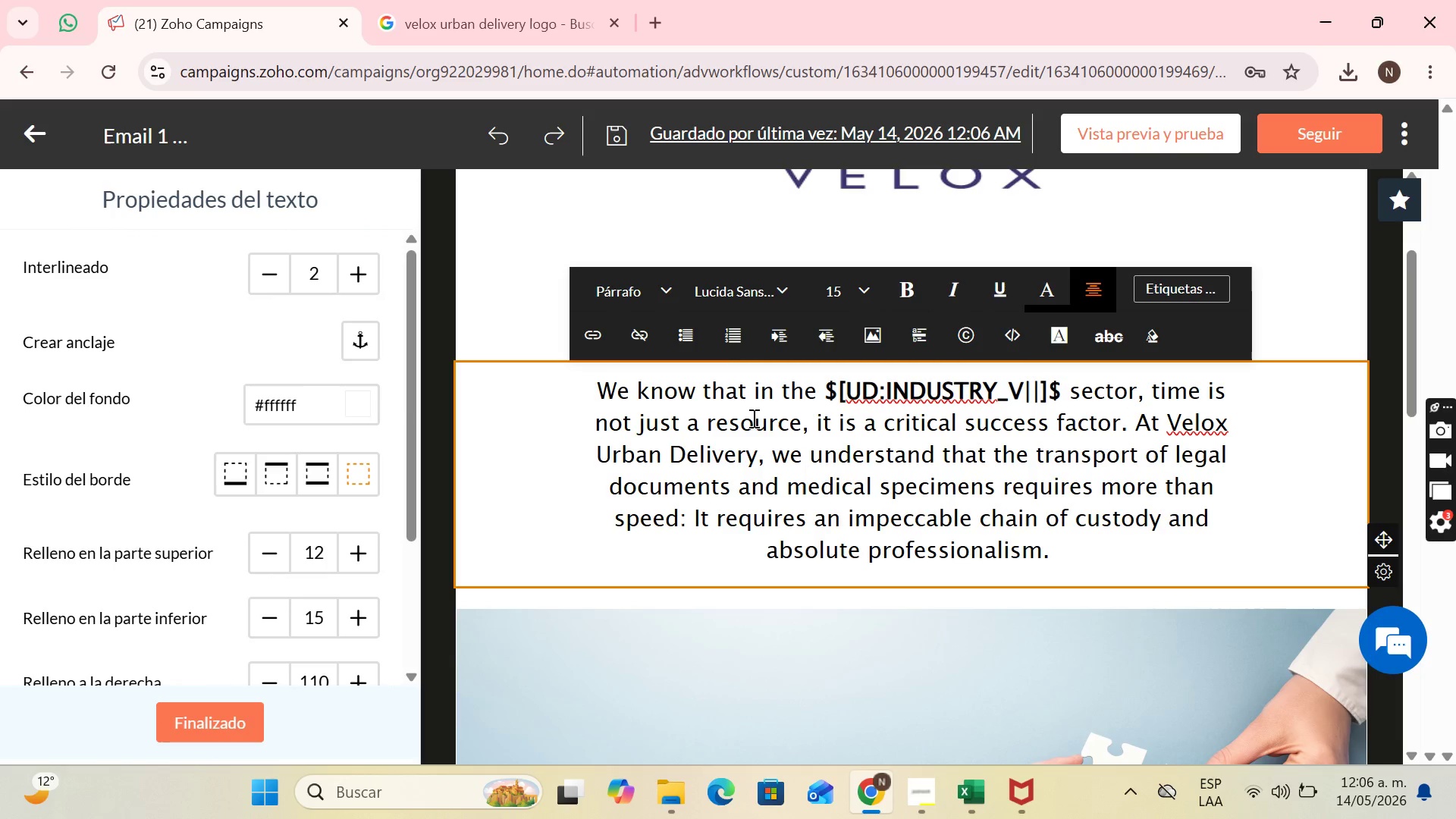 
left_click_drag(start_coordinate=[1002, 488], to_coordinate=[688, 517])
 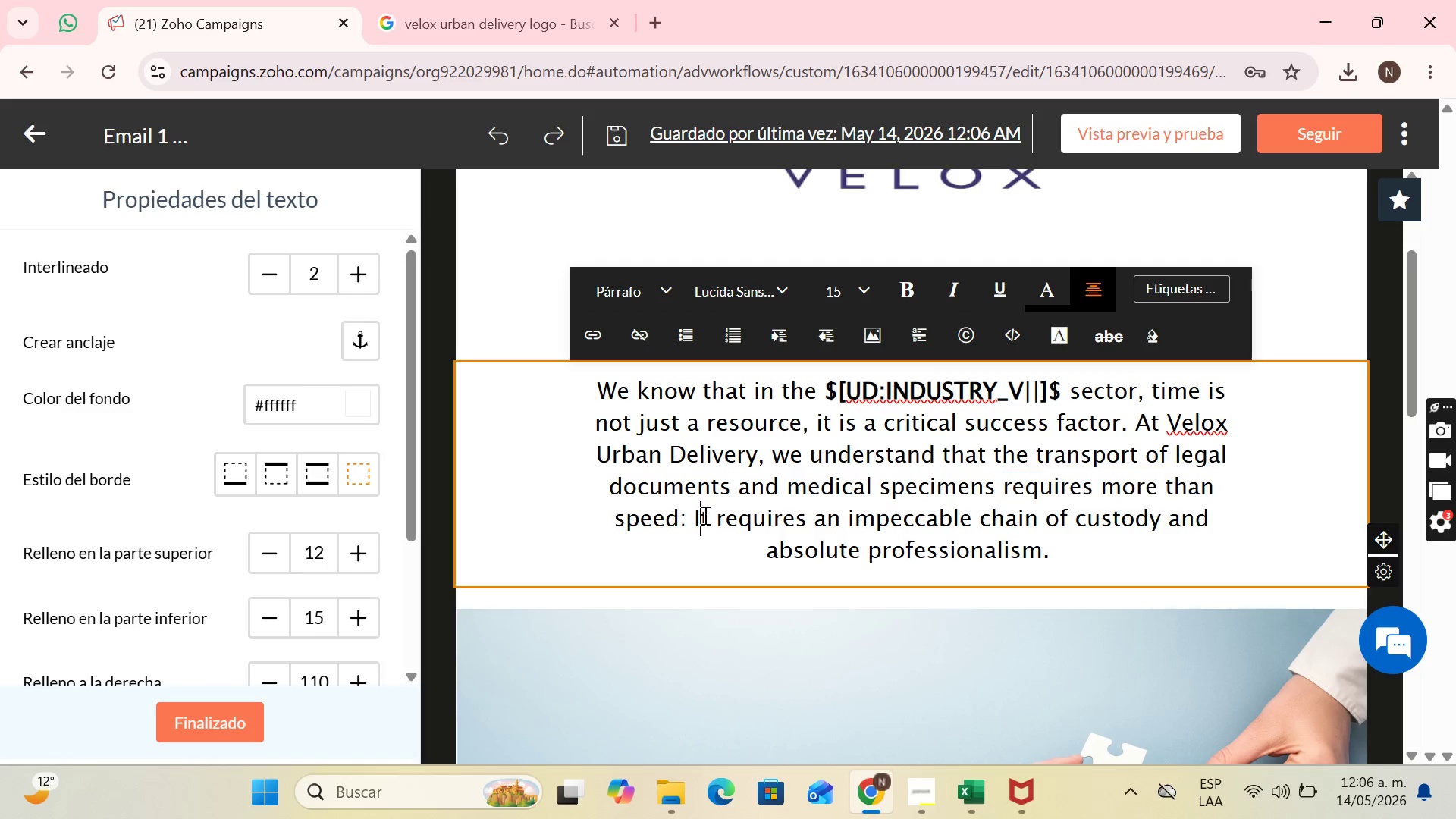 
left_click([704, 515])
 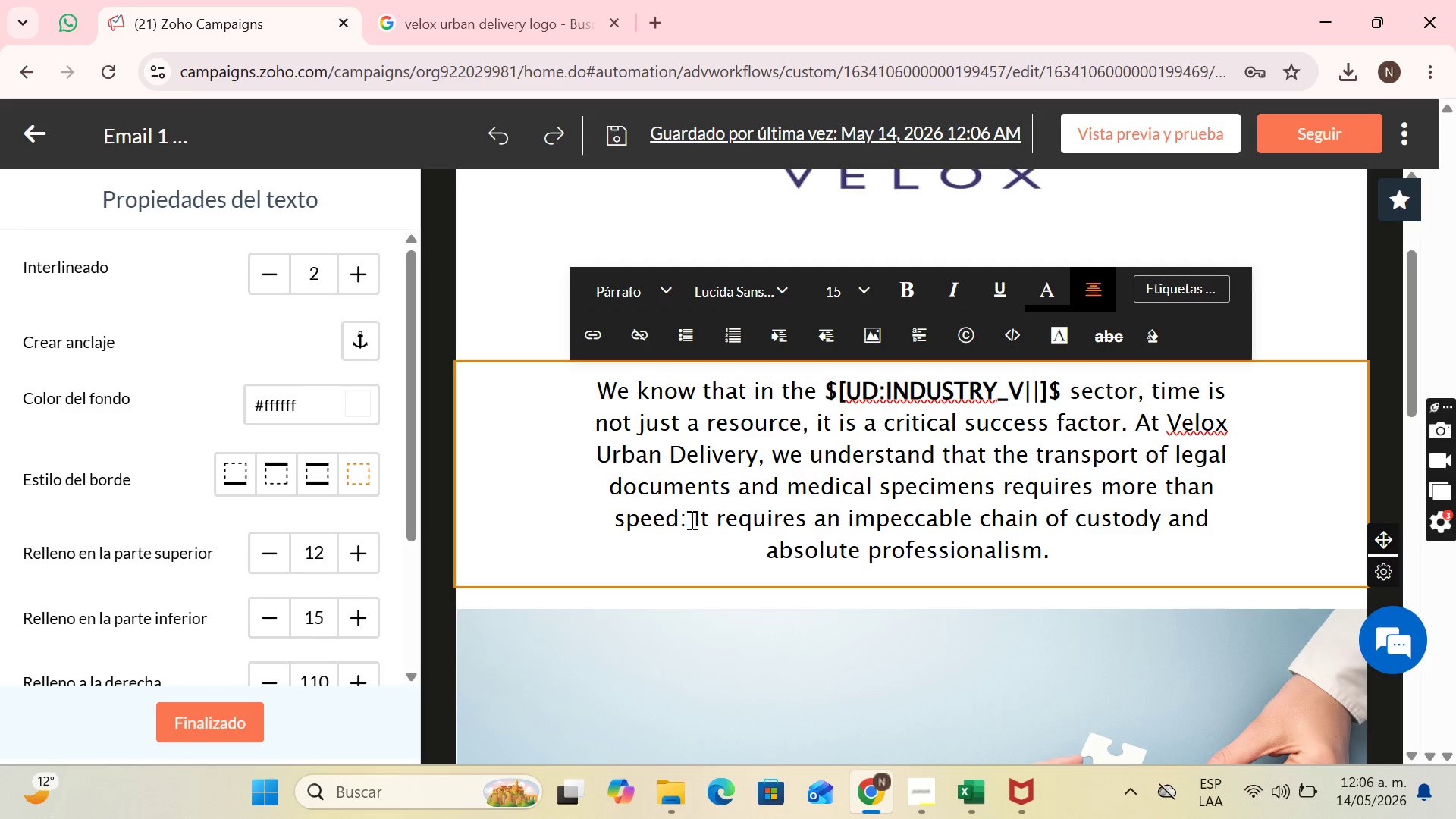 
left_click_drag(start_coordinate=[691, 519], to_coordinate=[1076, 544])
 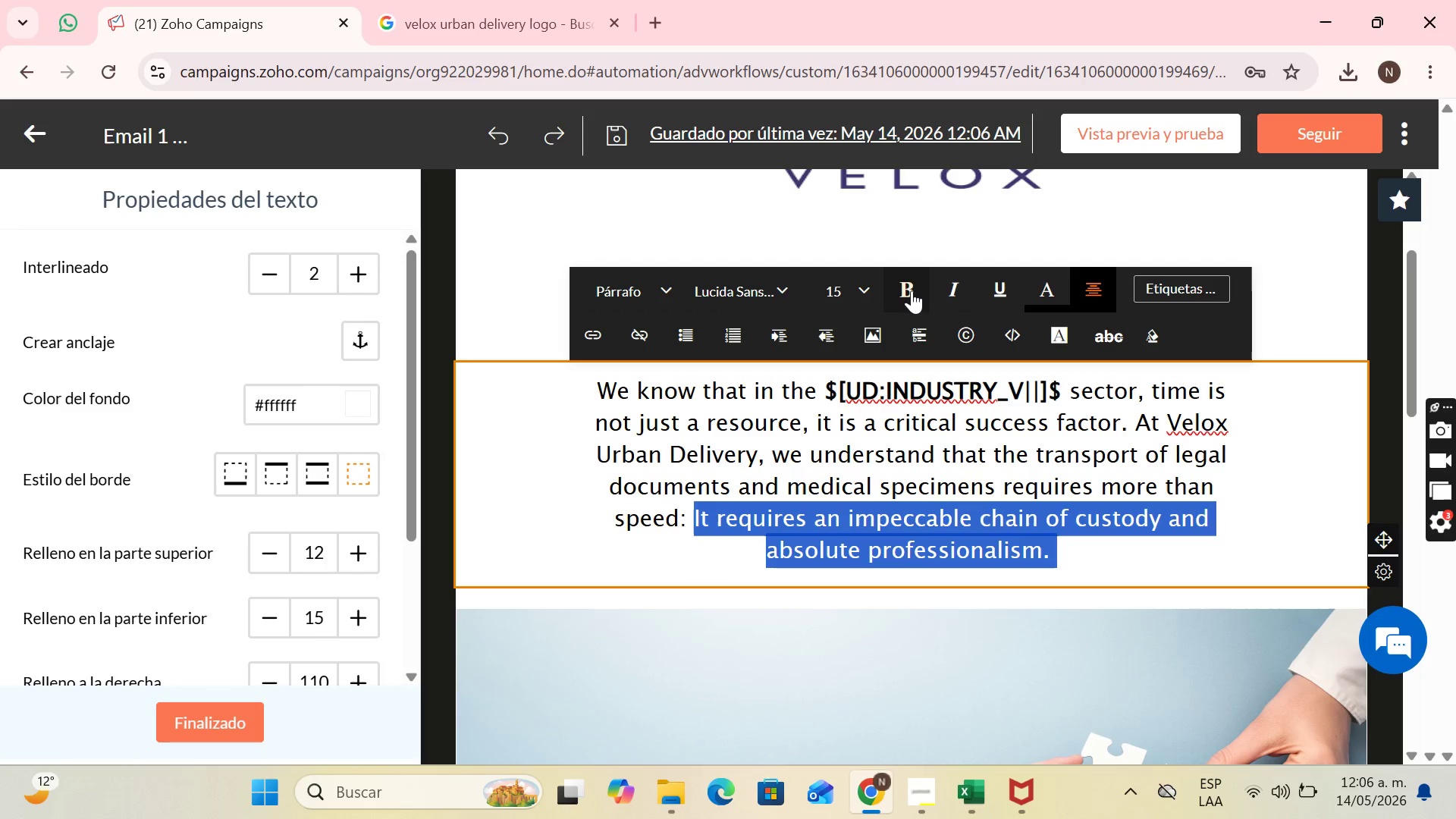 
left_click([912, 290])
 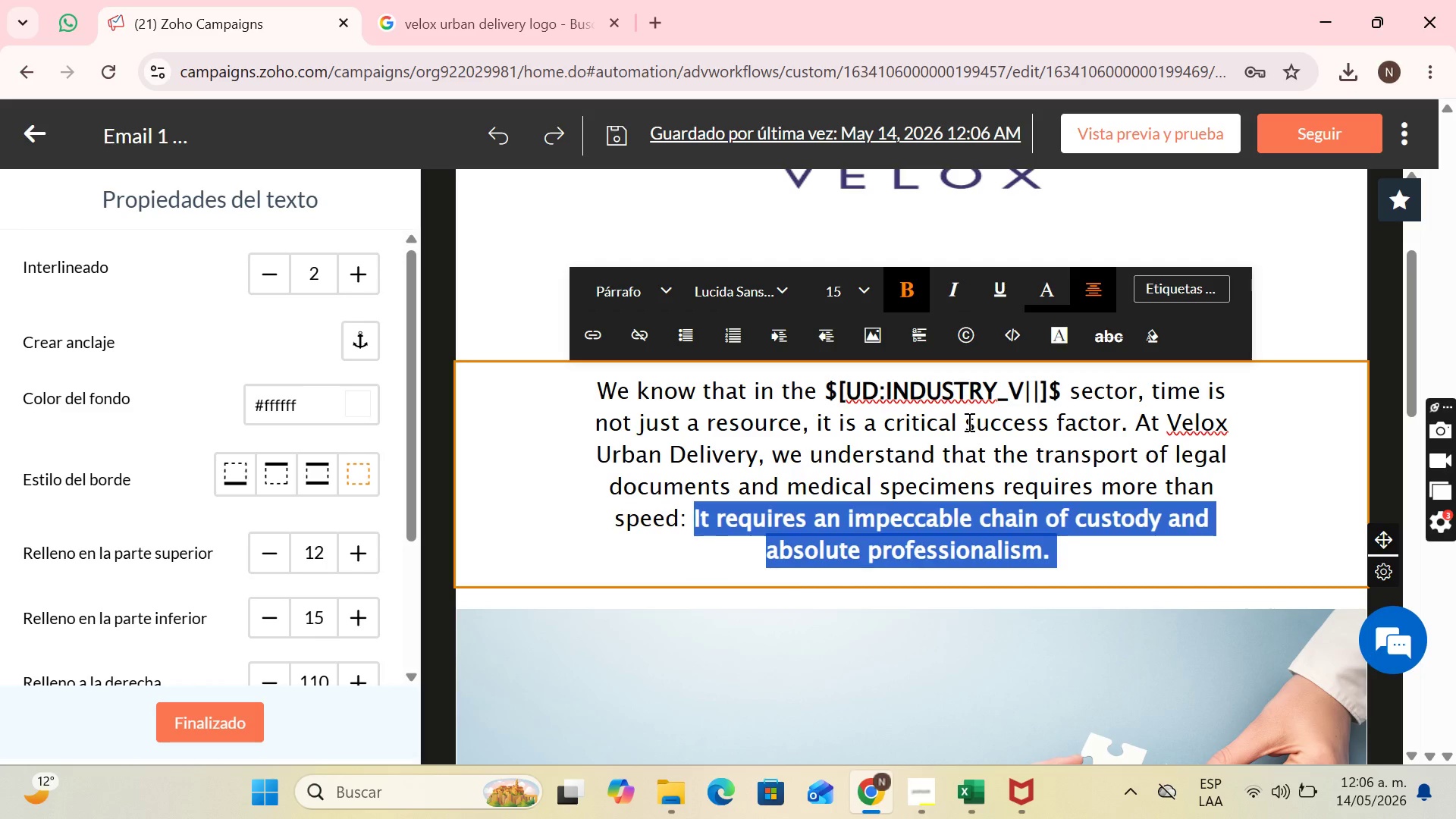 
left_click([968, 422])
 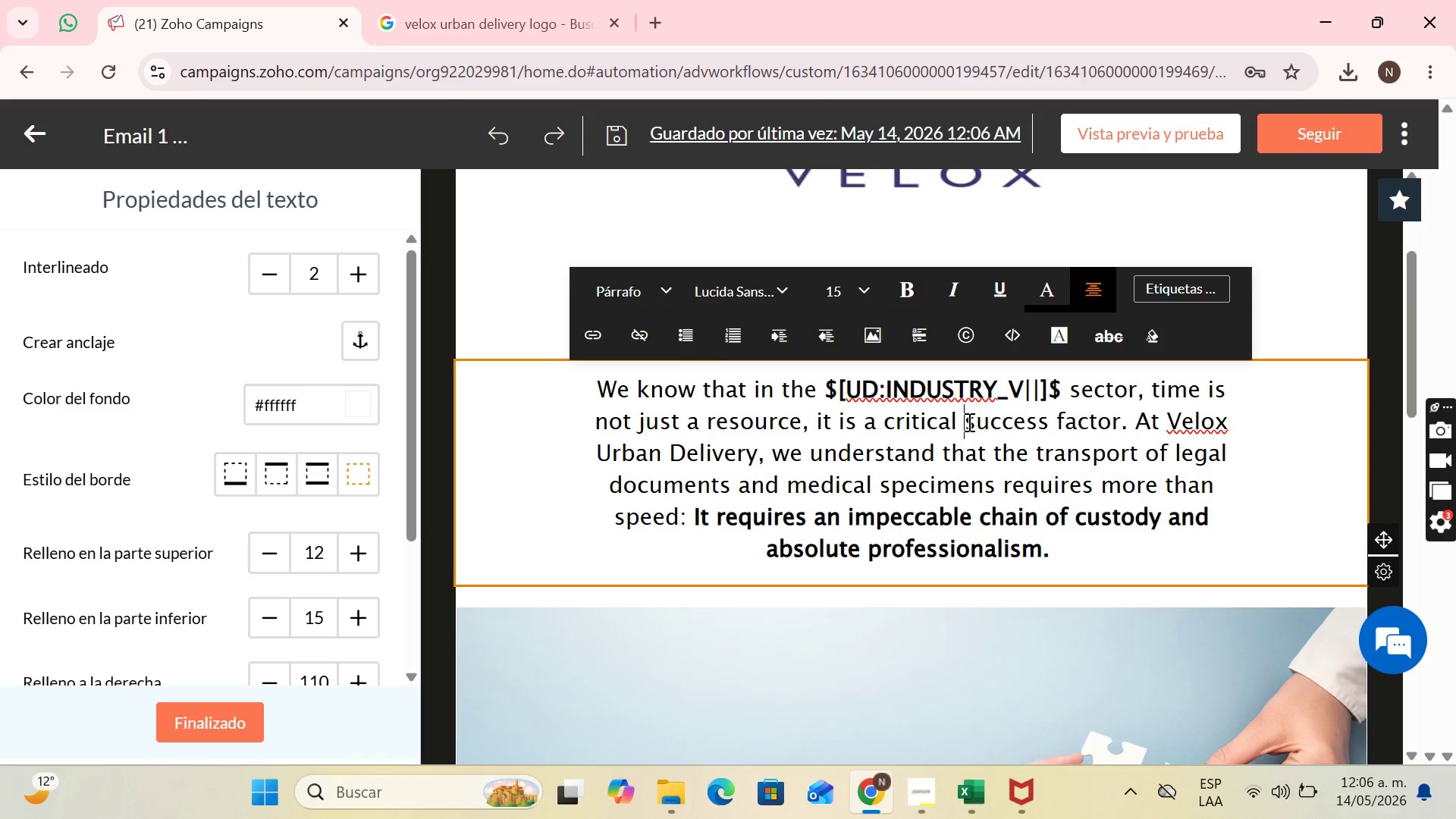 
scroll: coordinate [969, 424], scroll_direction: down, amount: 6.0
 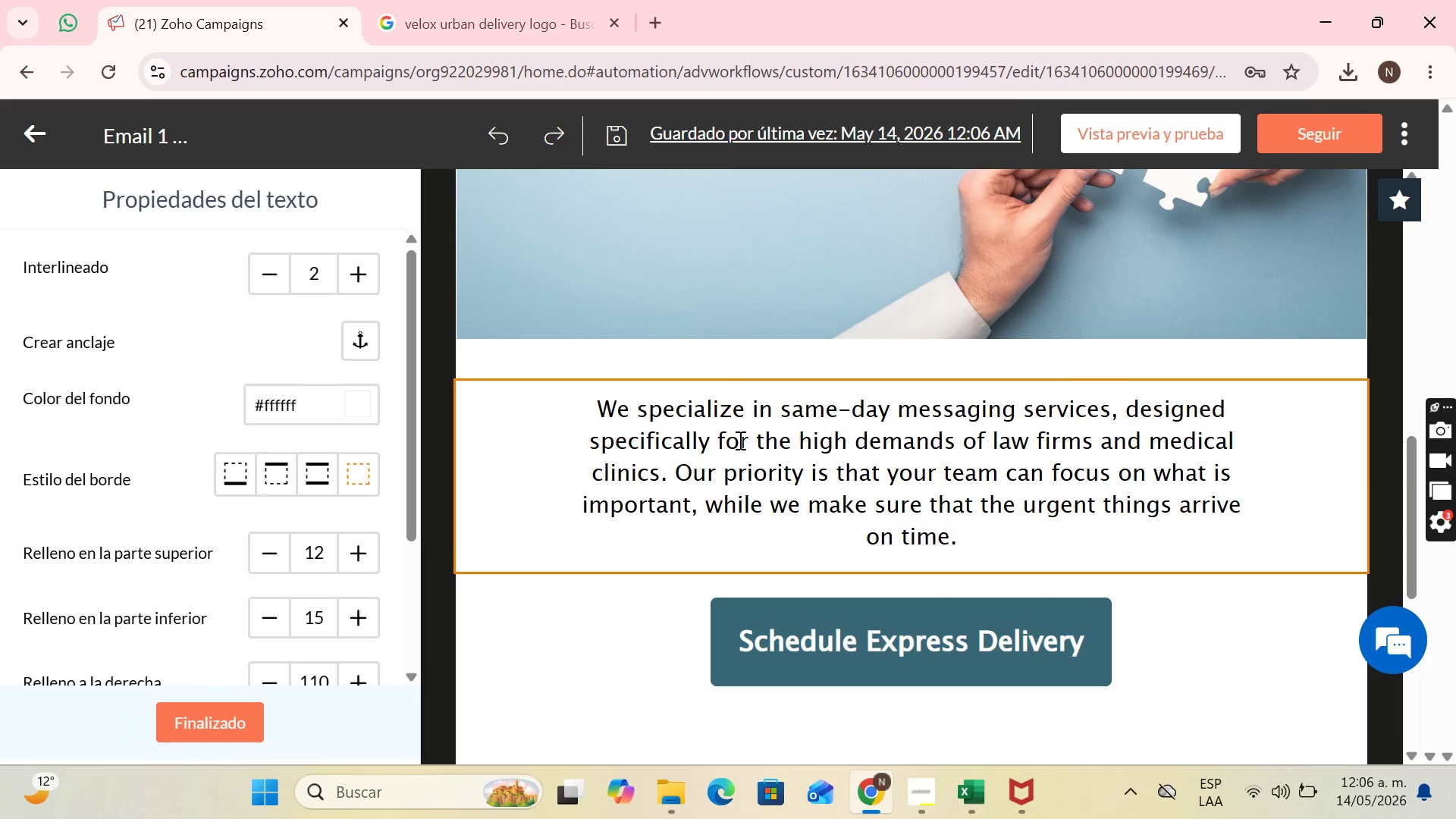 
left_click([691, 420])
 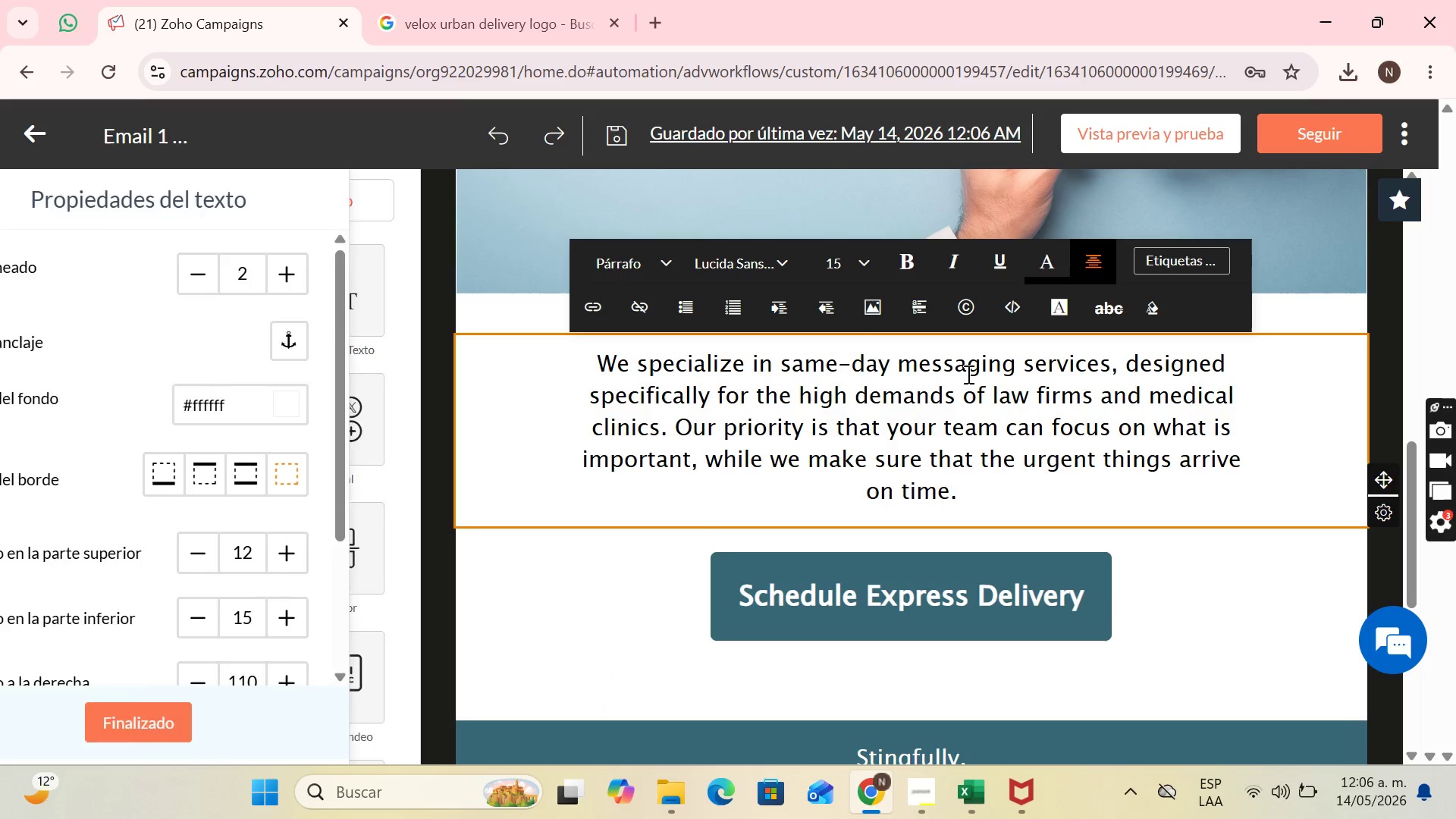 
left_click([967, 374])
 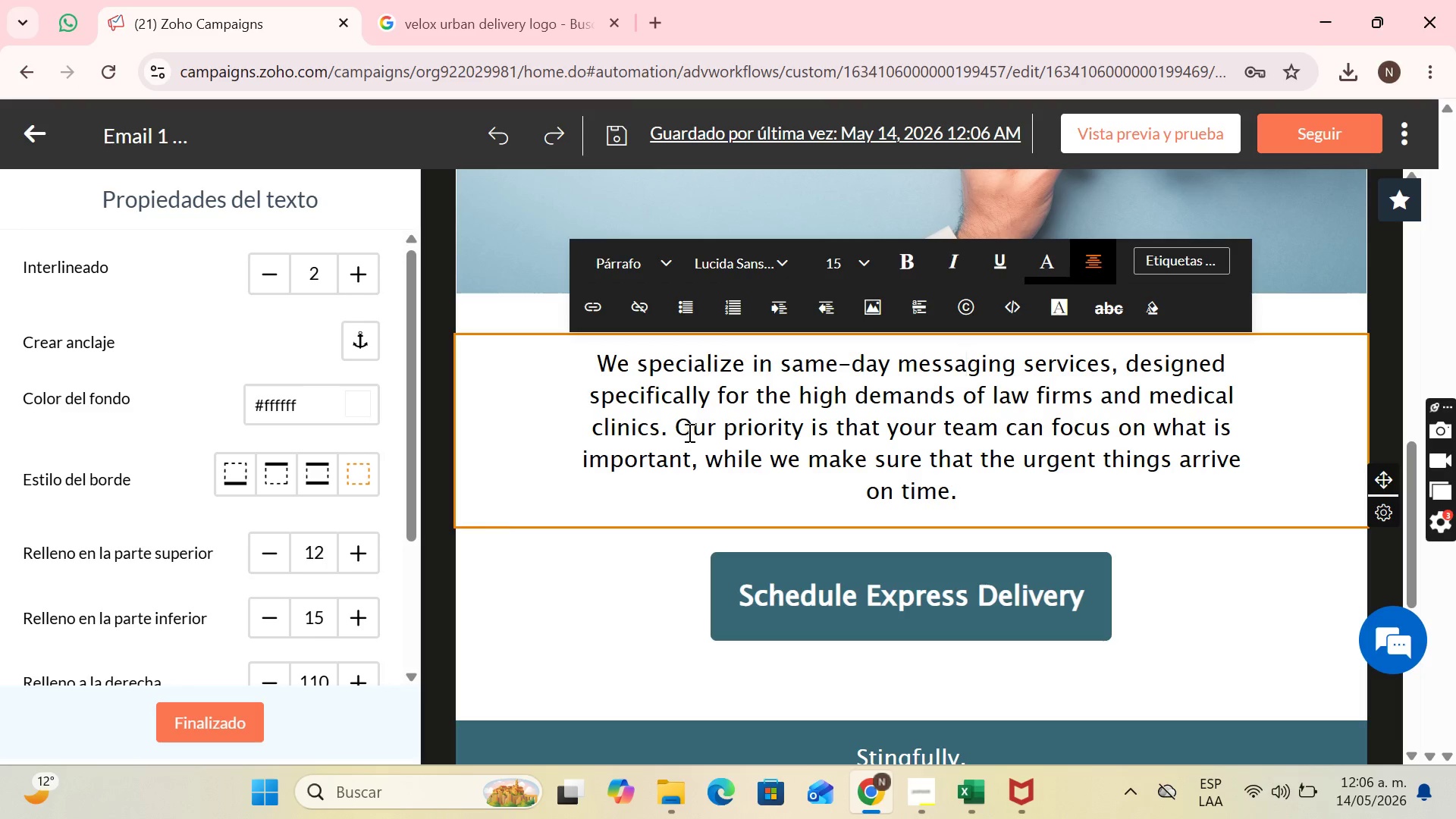 
left_click_drag(start_coordinate=[676, 425], to_coordinate=[1018, 416])
 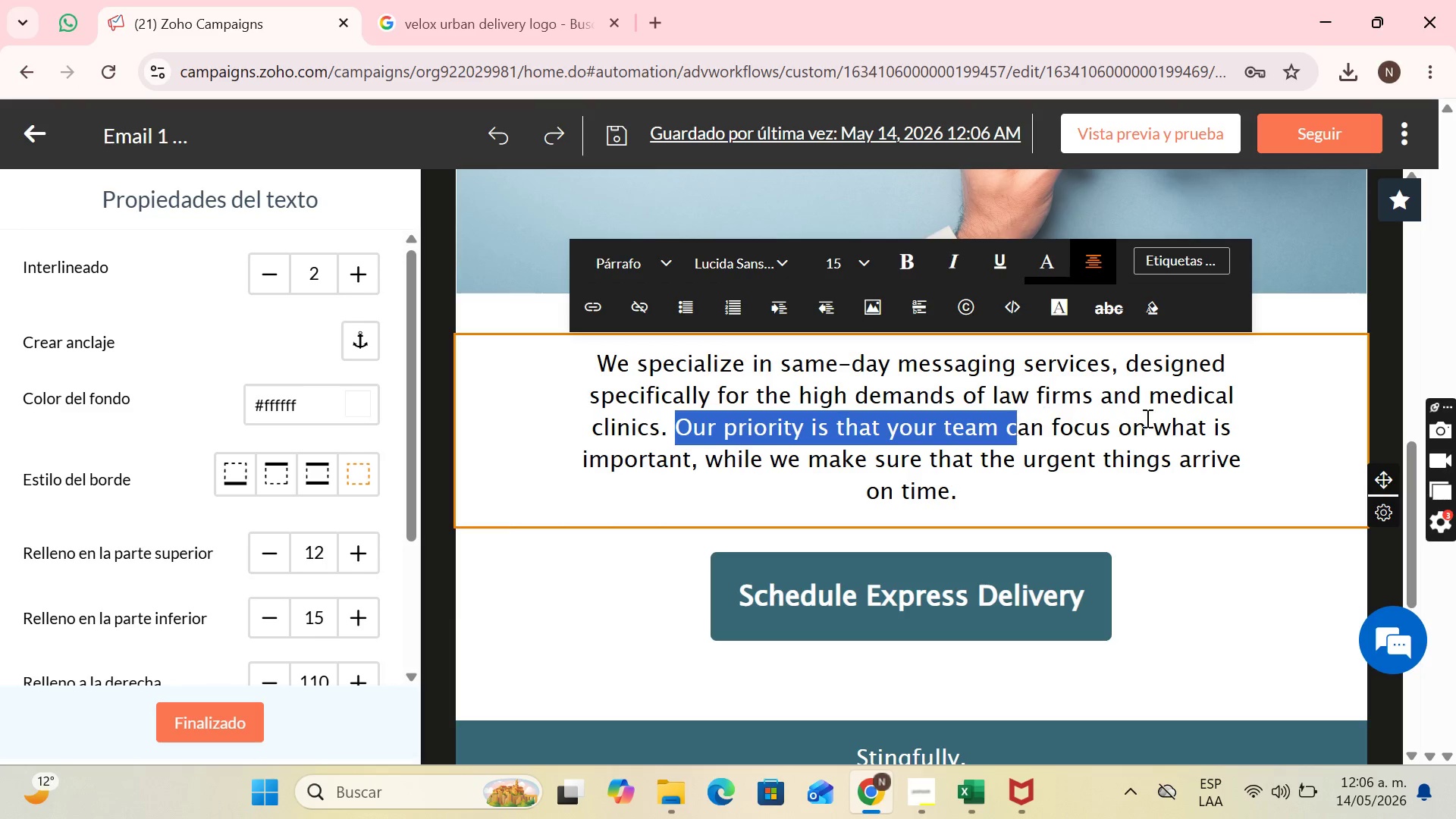 
left_click([1147, 419])
 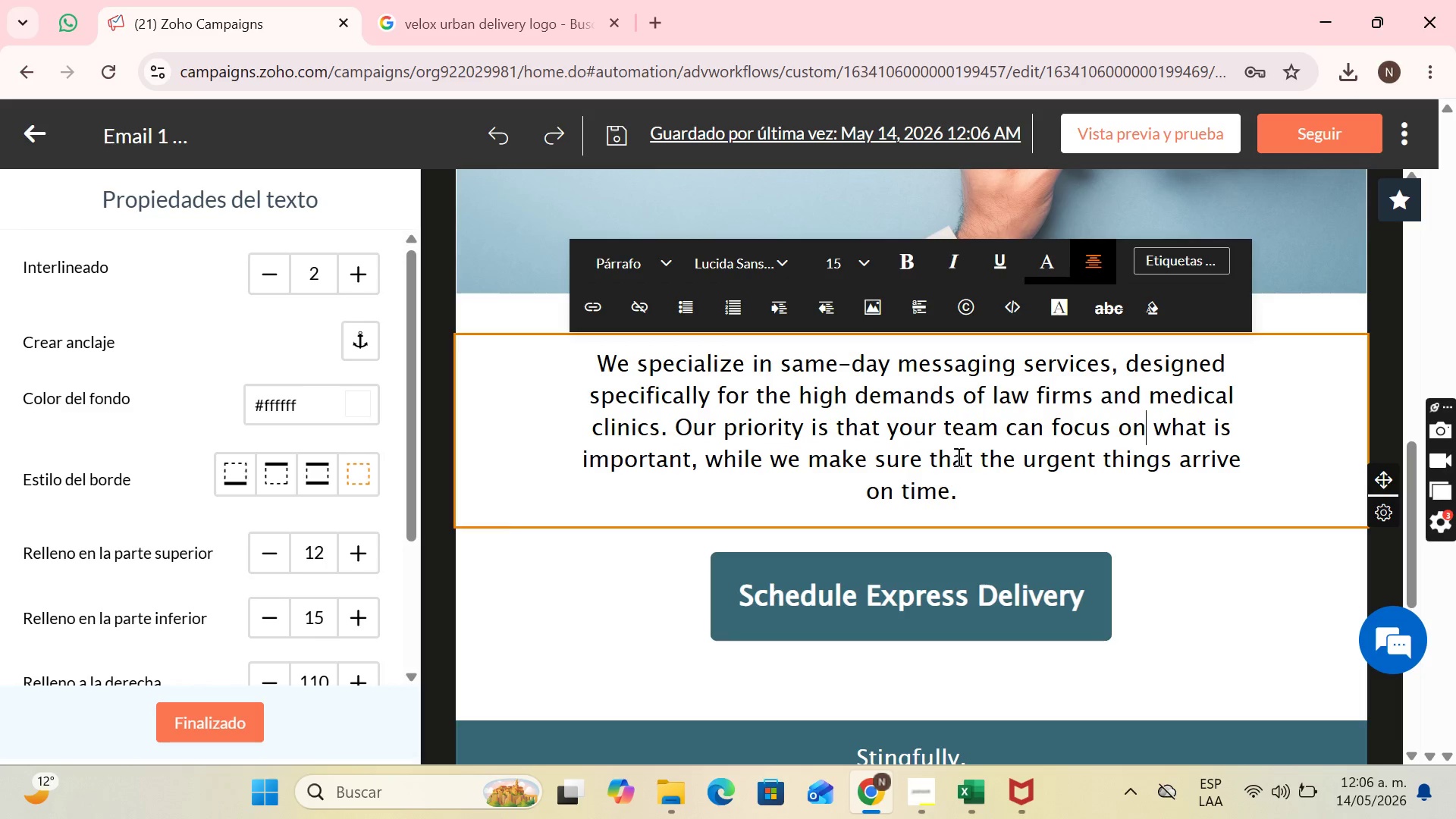 
left_click_drag(start_coordinate=[805, 459], to_coordinate=[975, 488])
 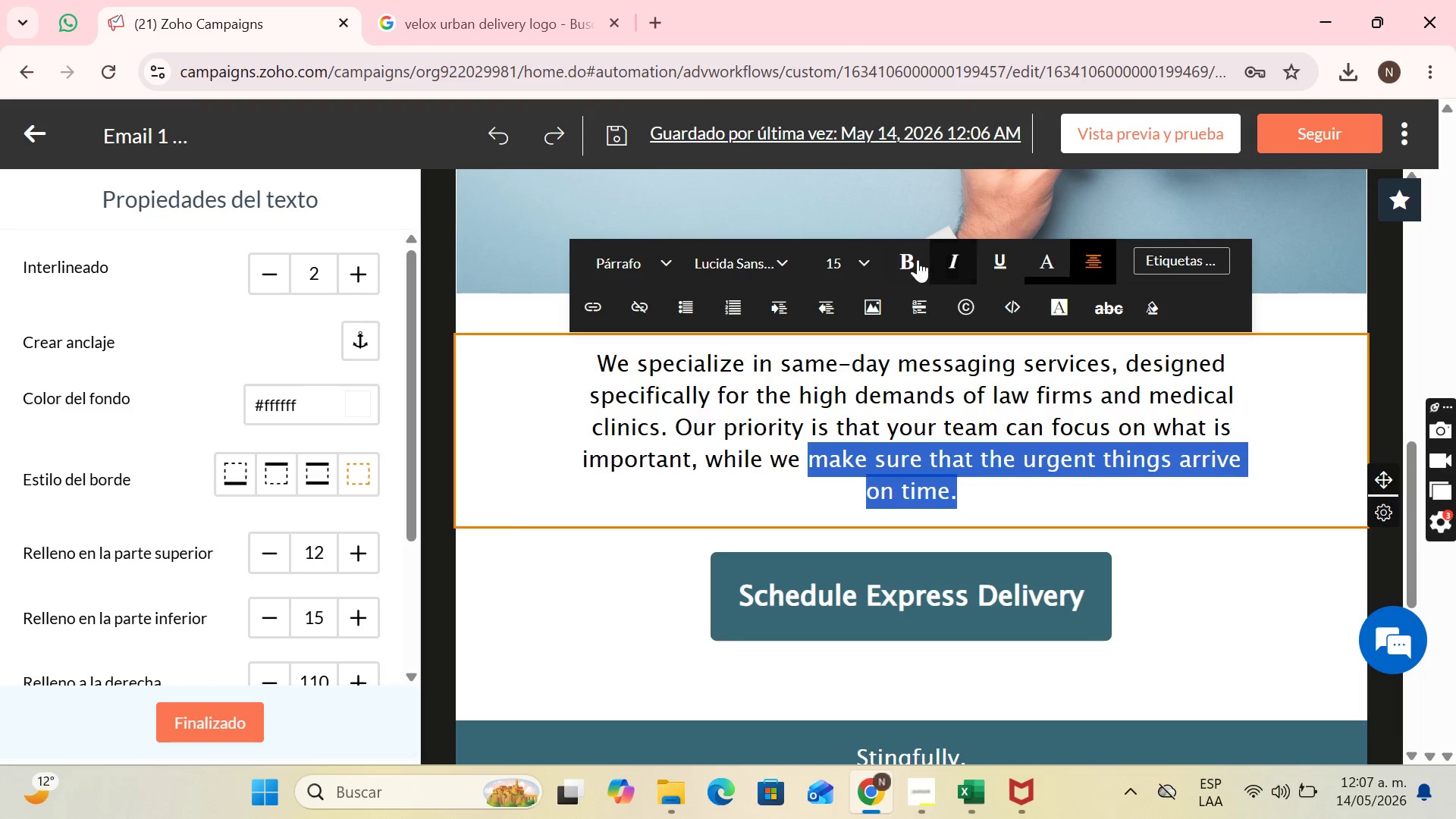 
left_click([915, 262])
 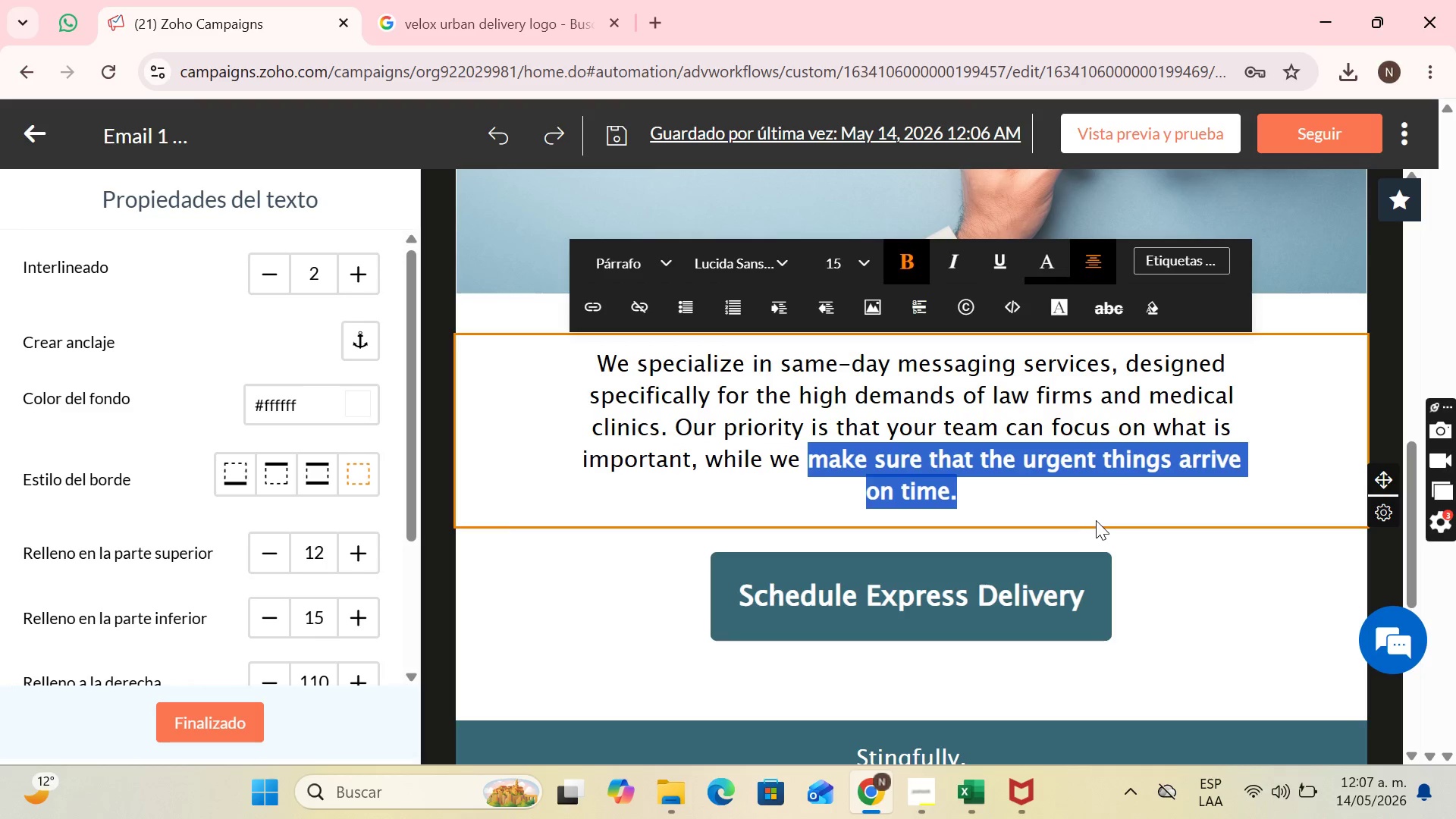 
left_click([1096, 520])
 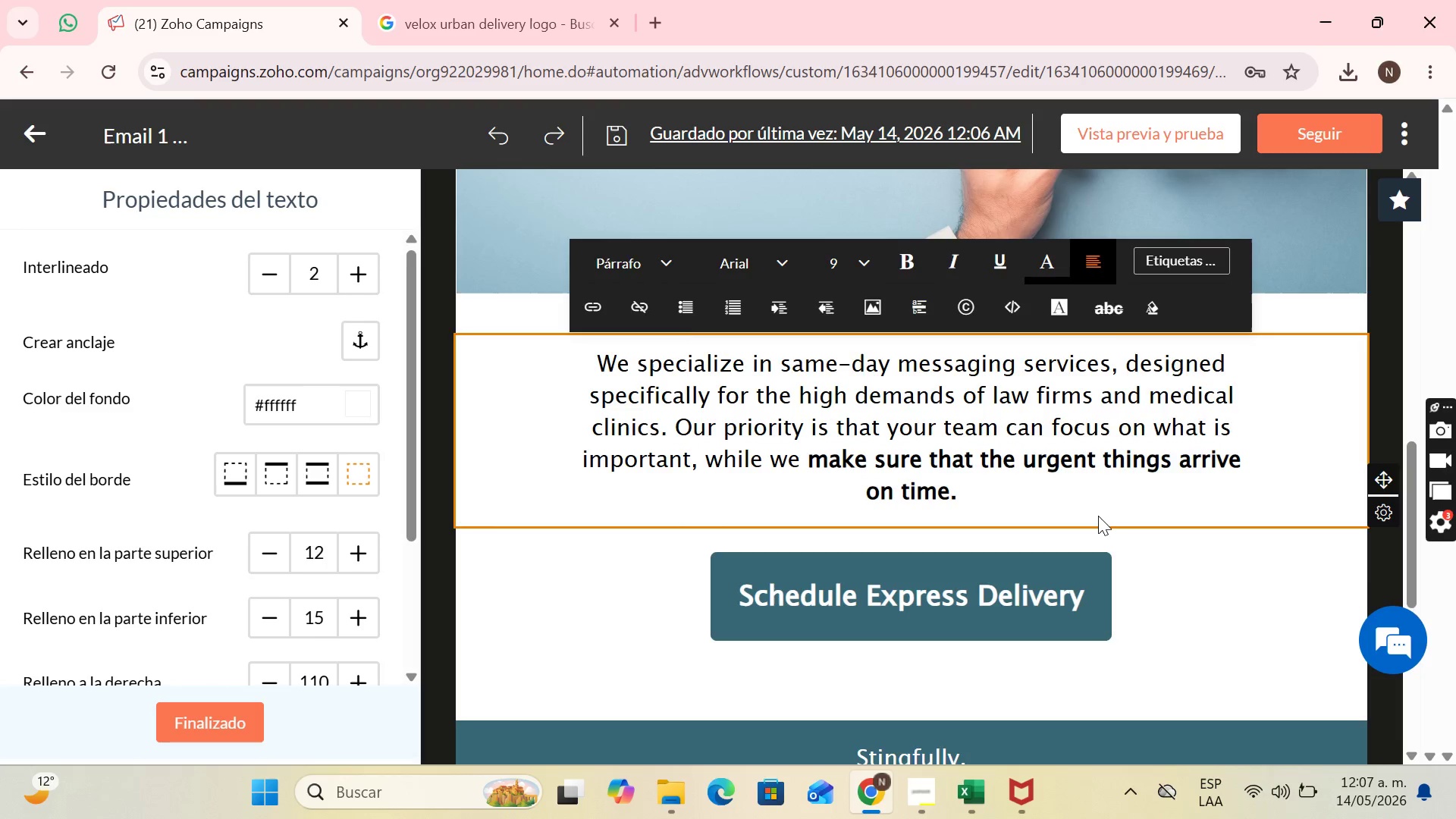 
scroll: coordinate [1098, 516], scroll_direction: down, amount: 4.0
 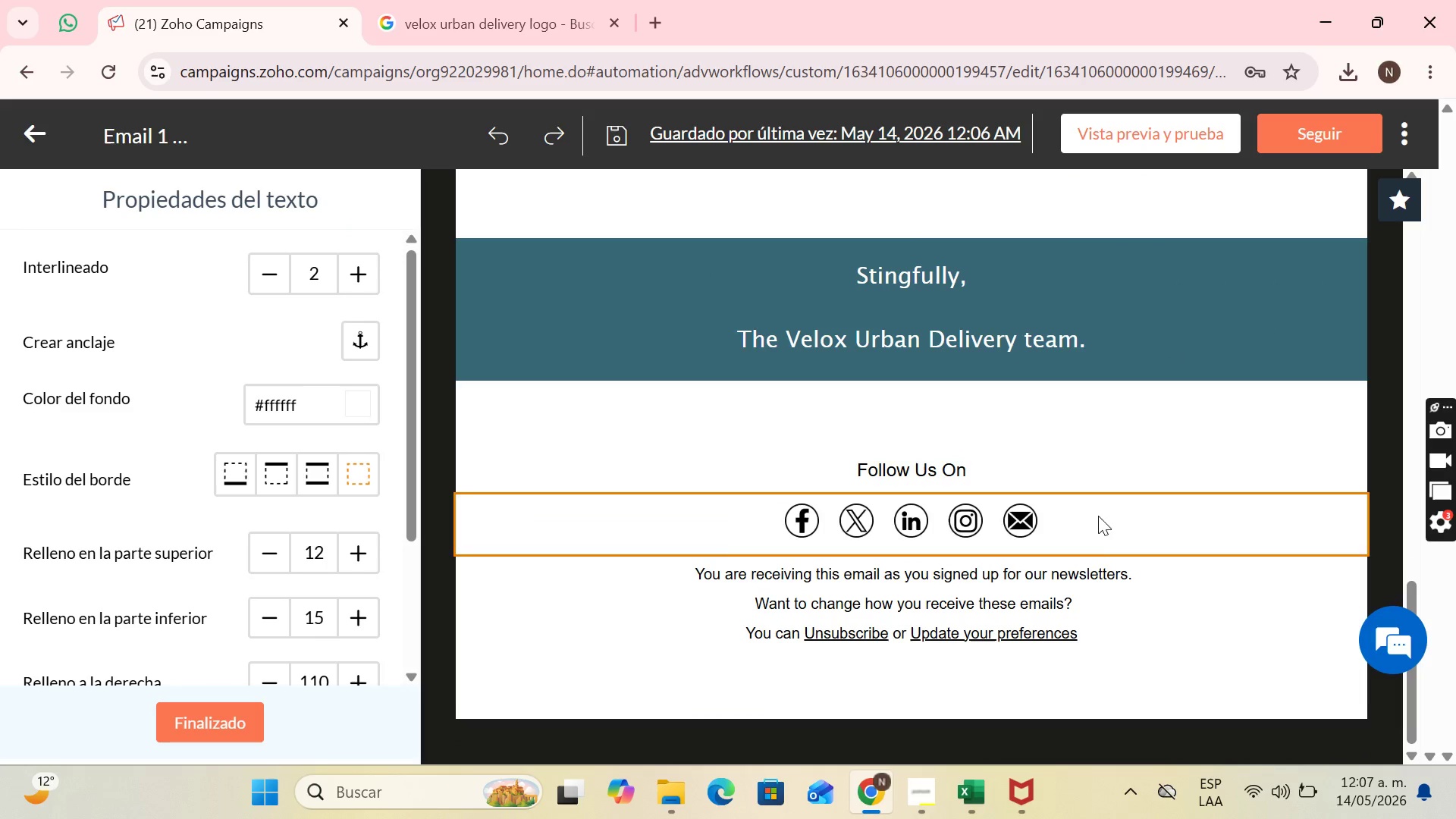 
left_click([1100, 492])
 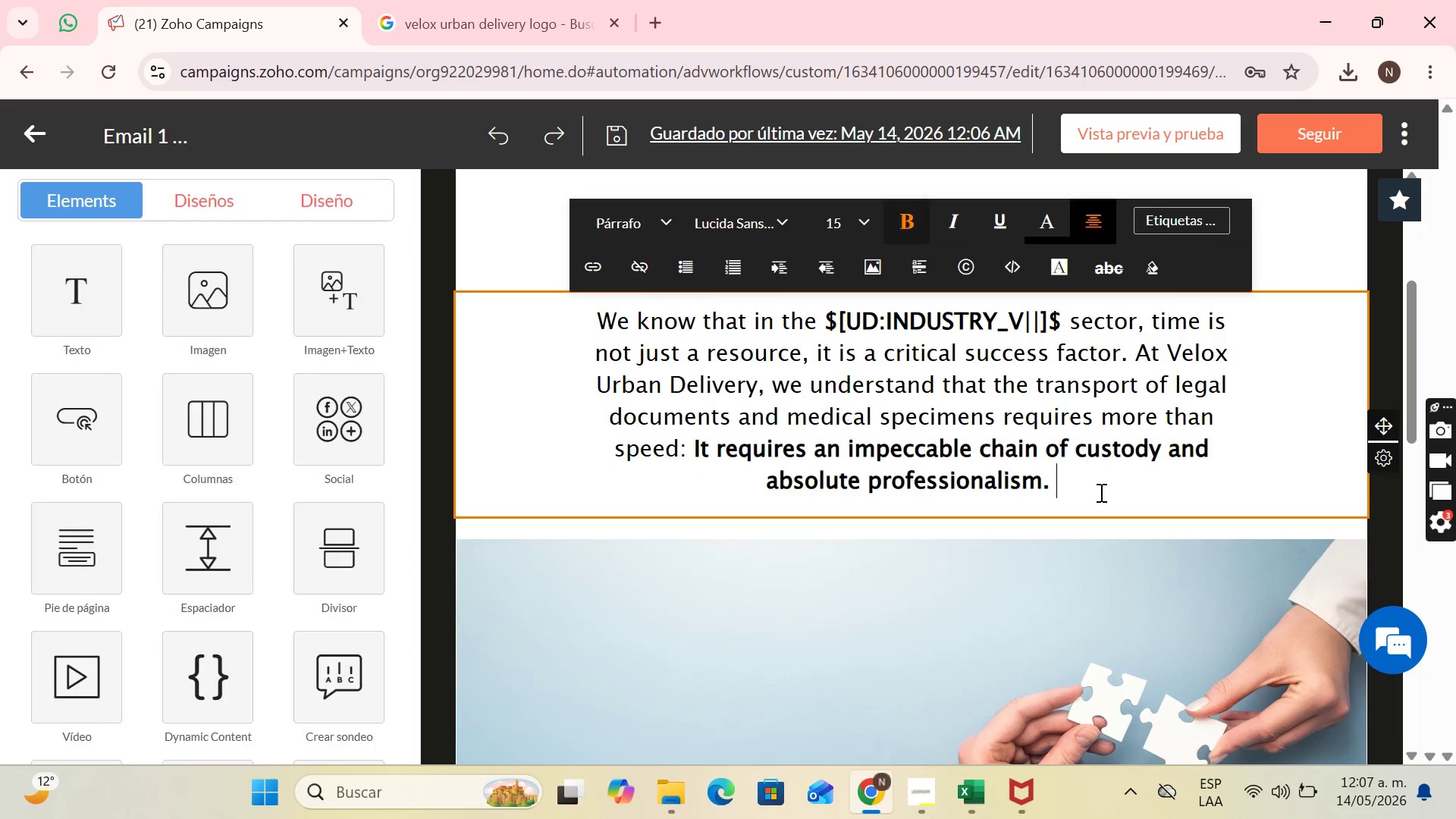 
scroll: coordinate [1100, 563], scroll_direction: up, amount: 13.0
 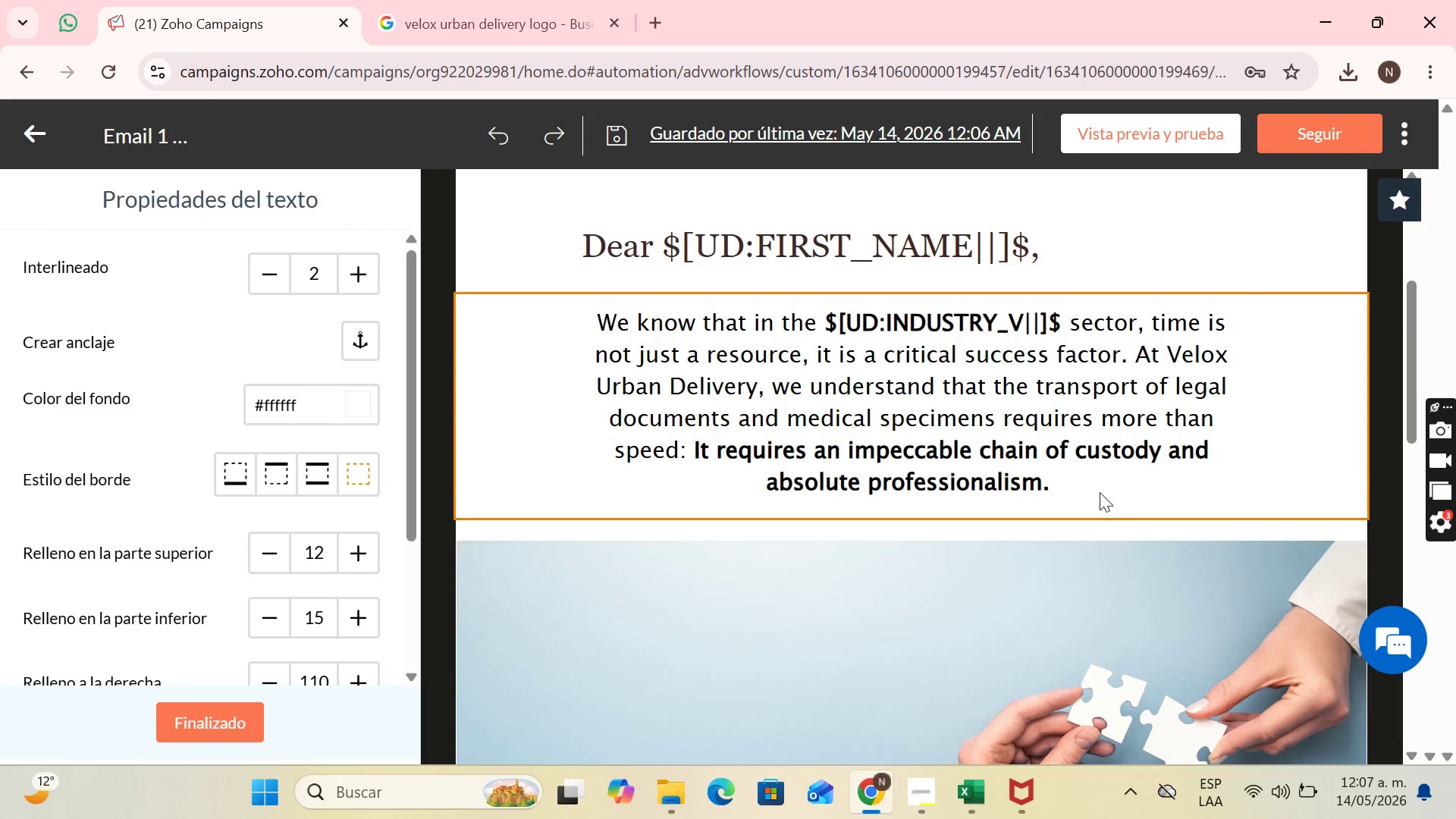 
scroll: coordinate [1100, 492], scroll_direction: down, amount: 3.0
 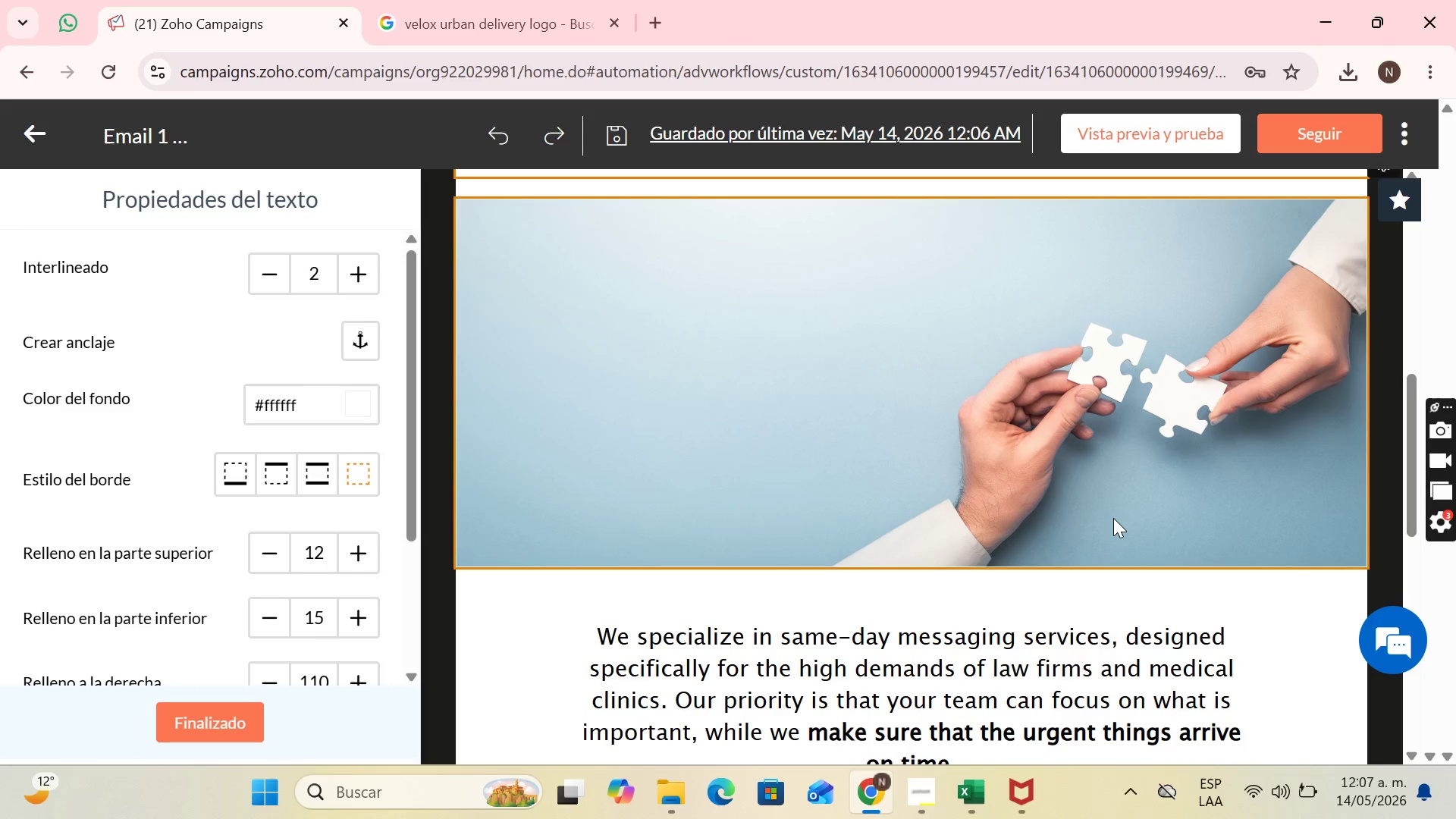 
wait(26.91)
 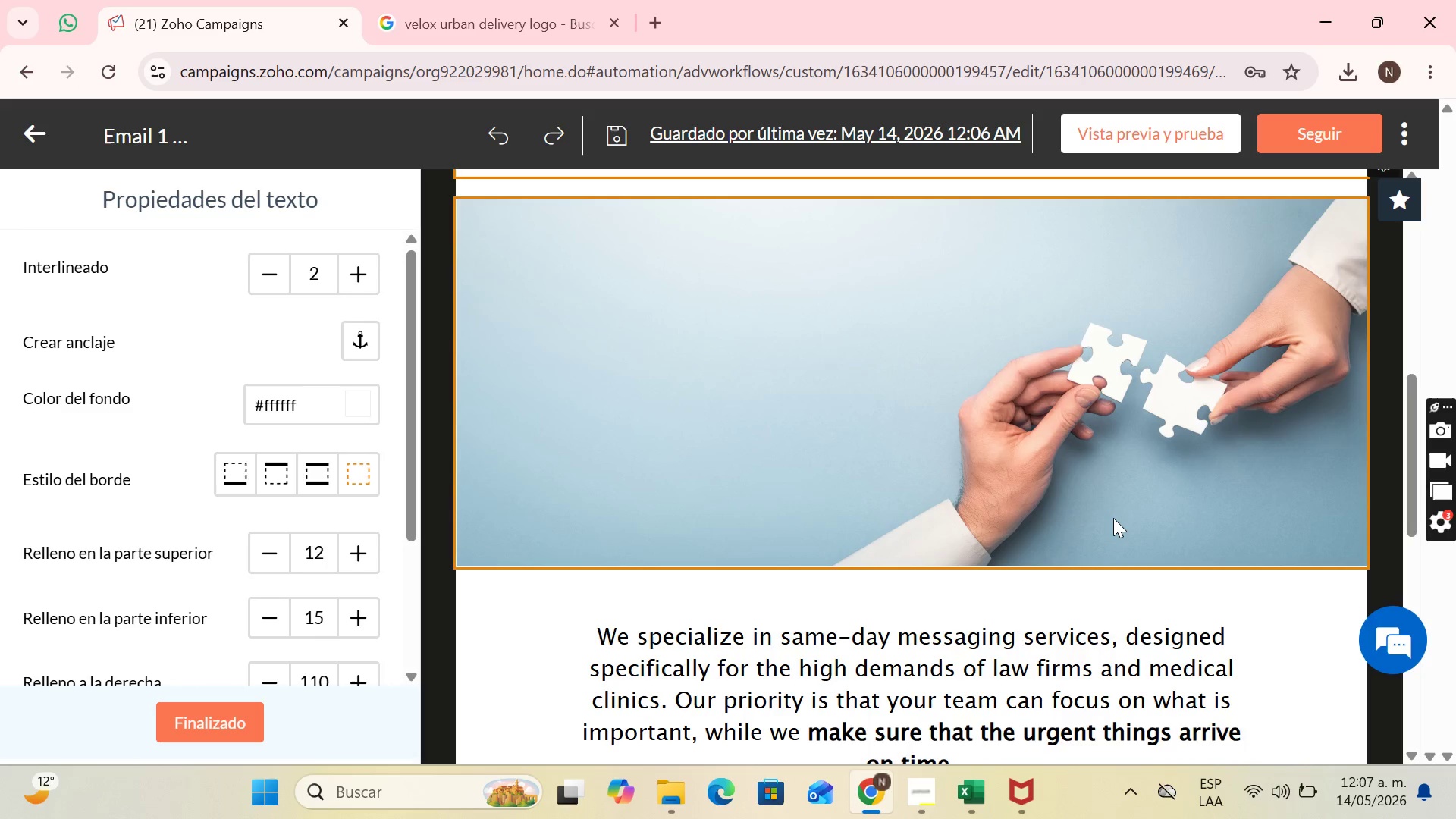 
left_click([566, 0])
 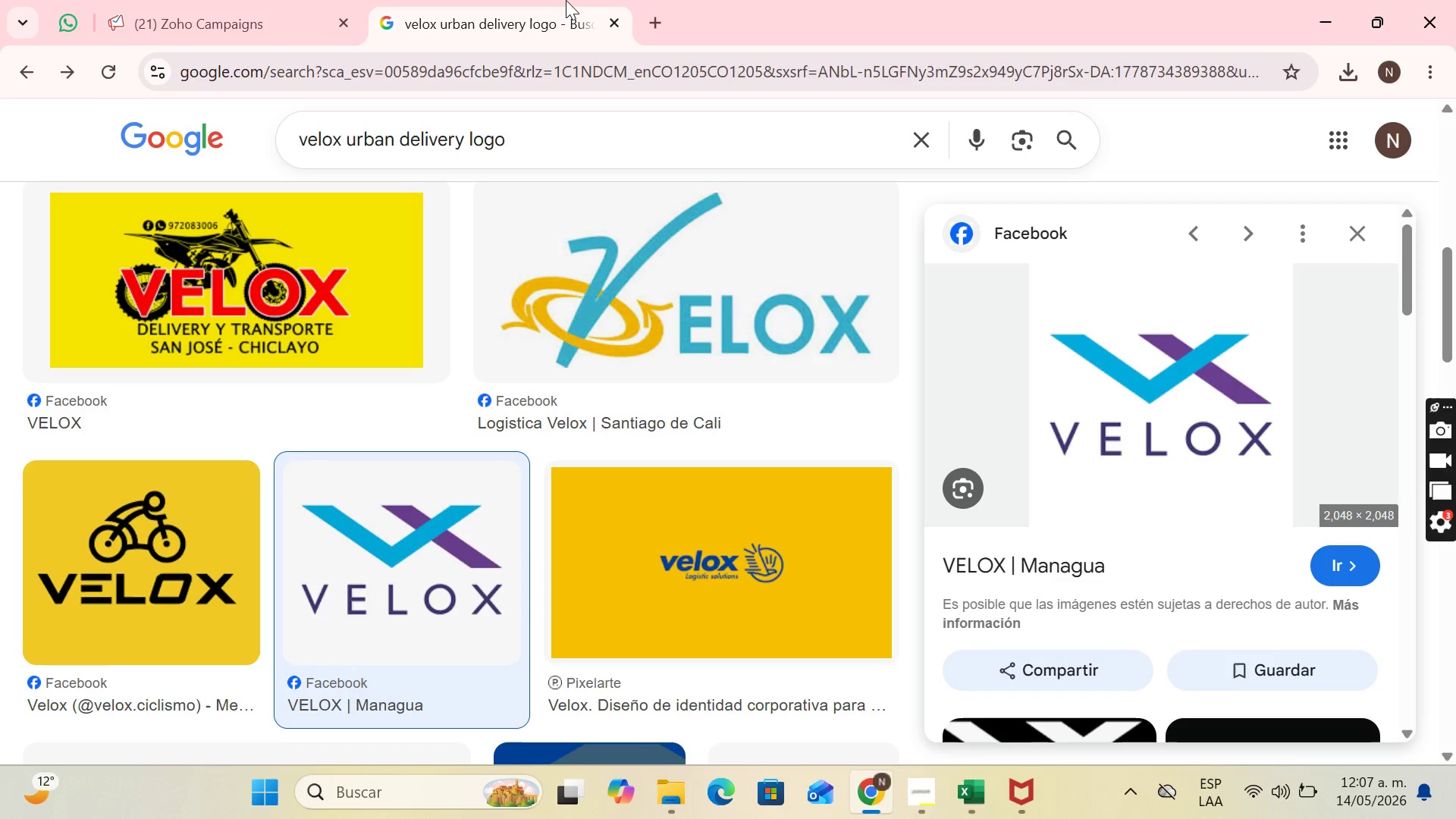 
wait(8.0)
 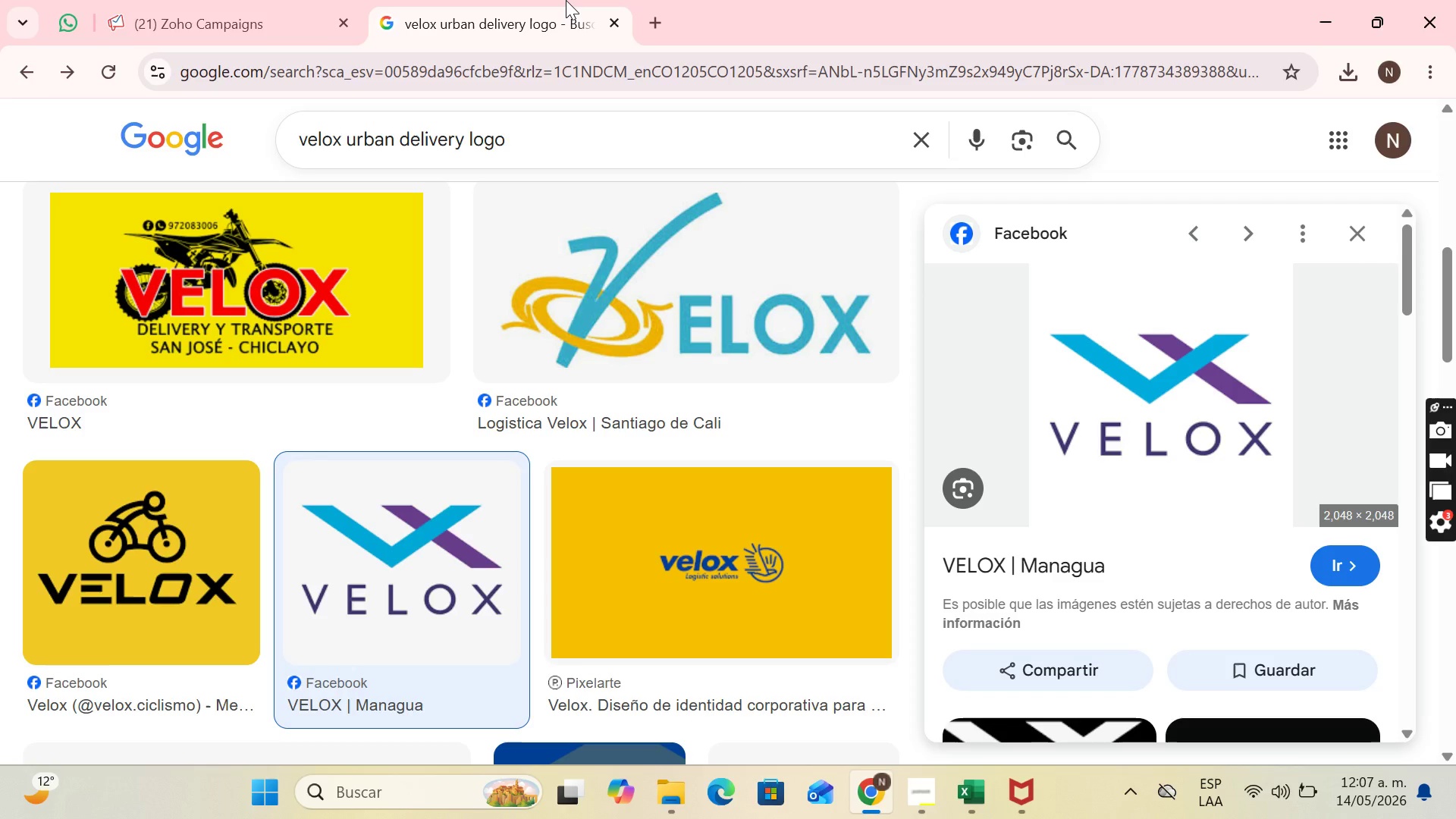 
left_click([922, 155])
 